 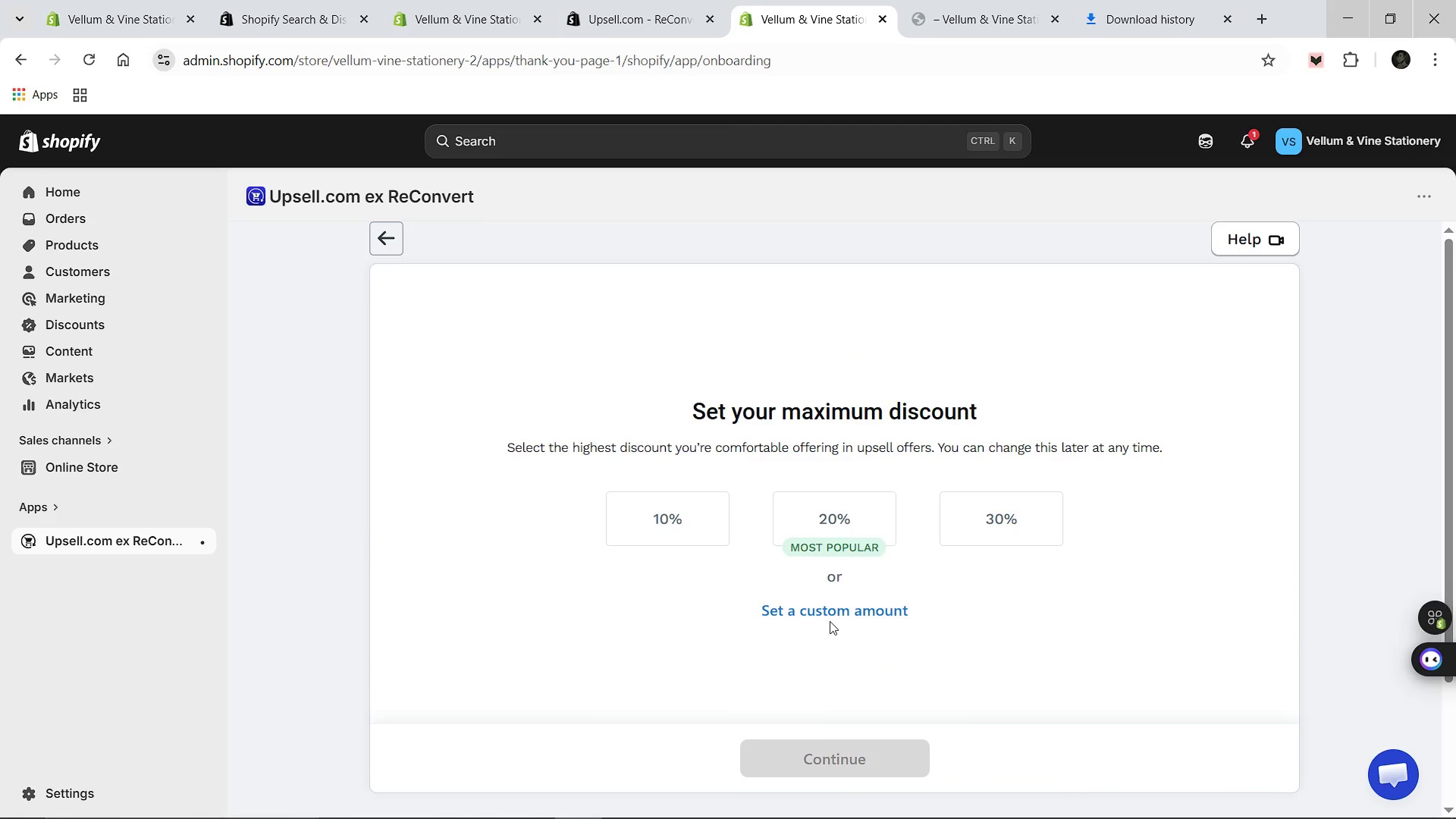 
left_click([394, 233])
 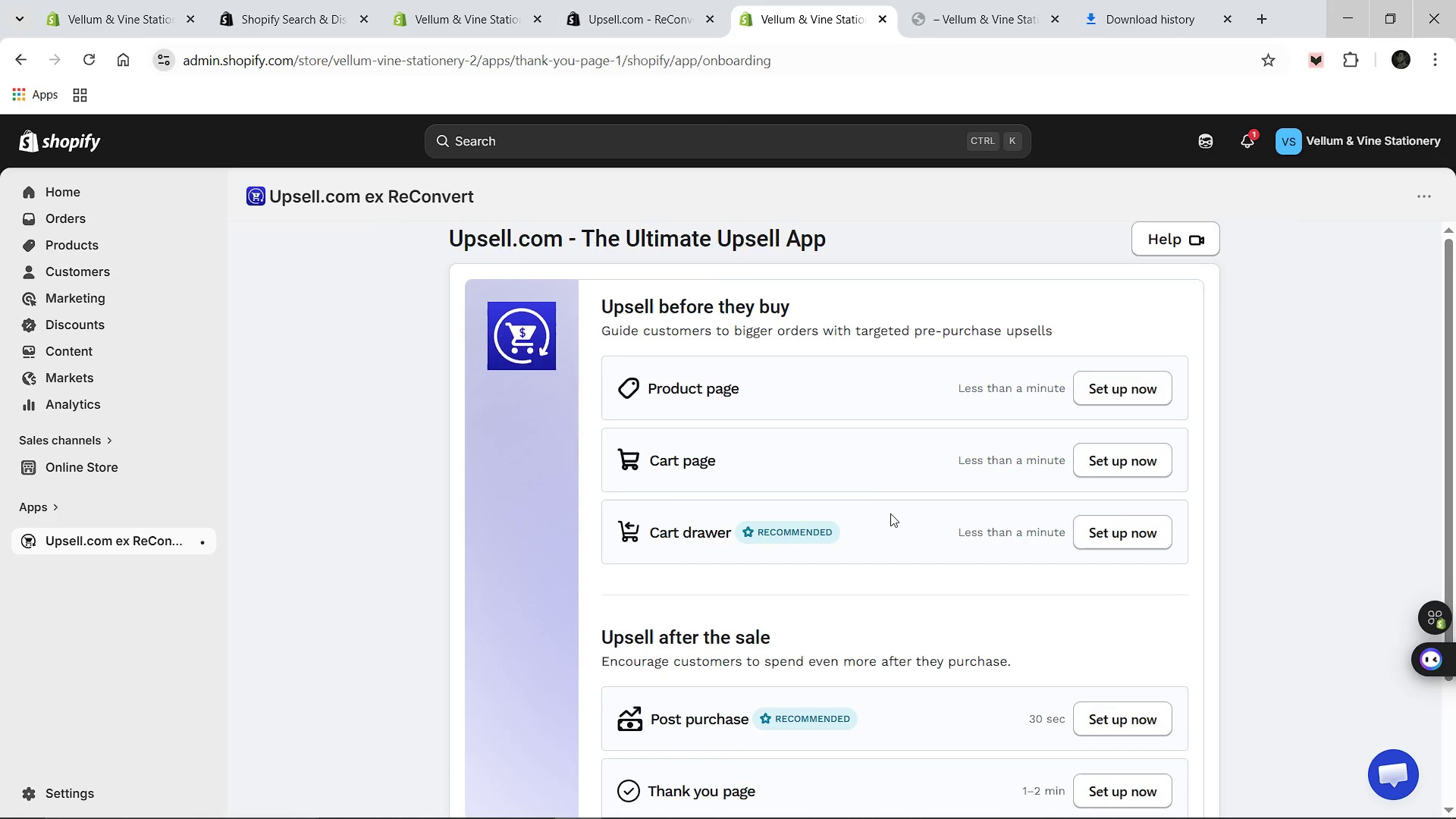 
scroll: coordinate [890, 513], scroll_direction: down, amount: 3.0
 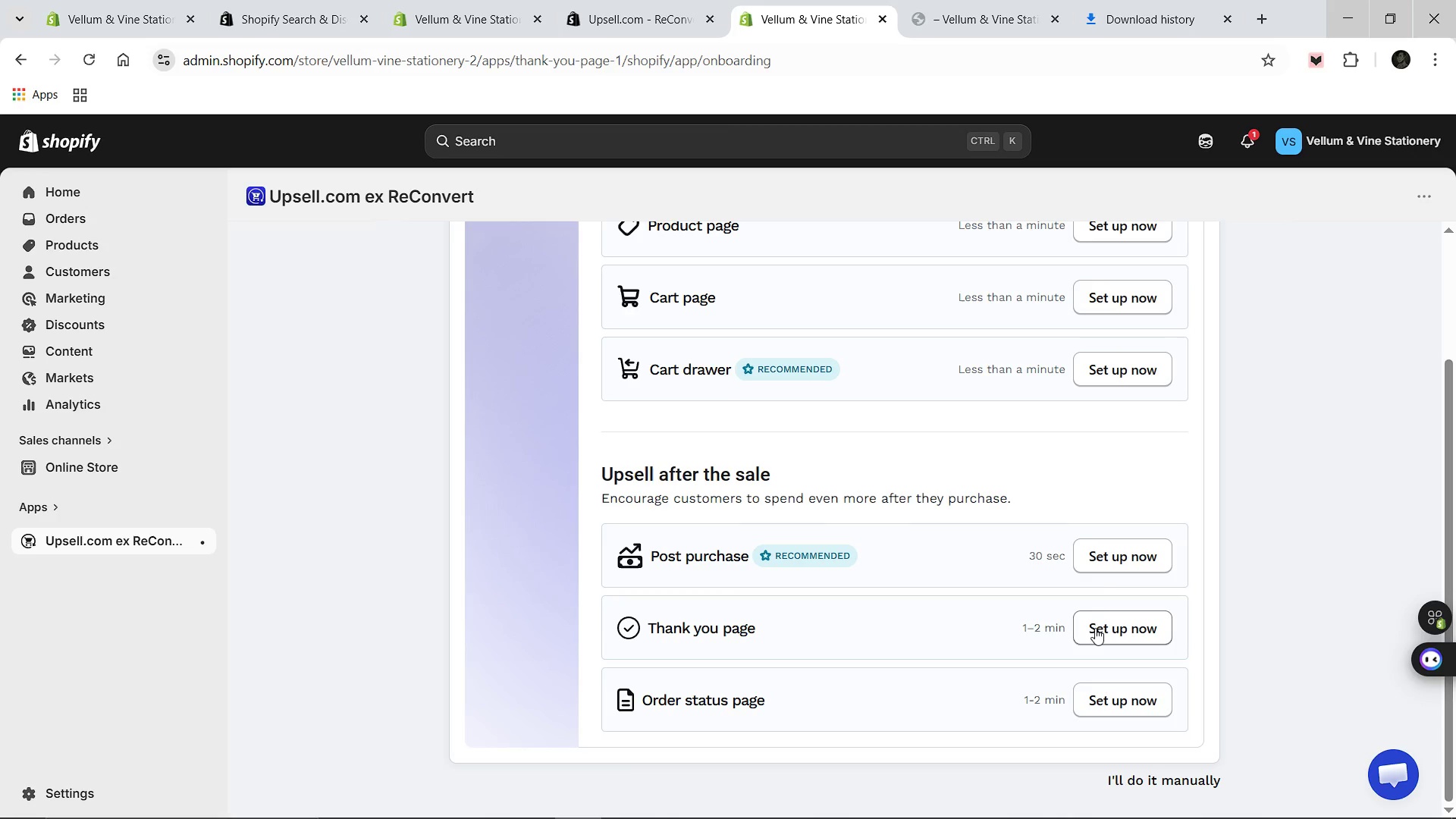 
left_click([1104, 549])
 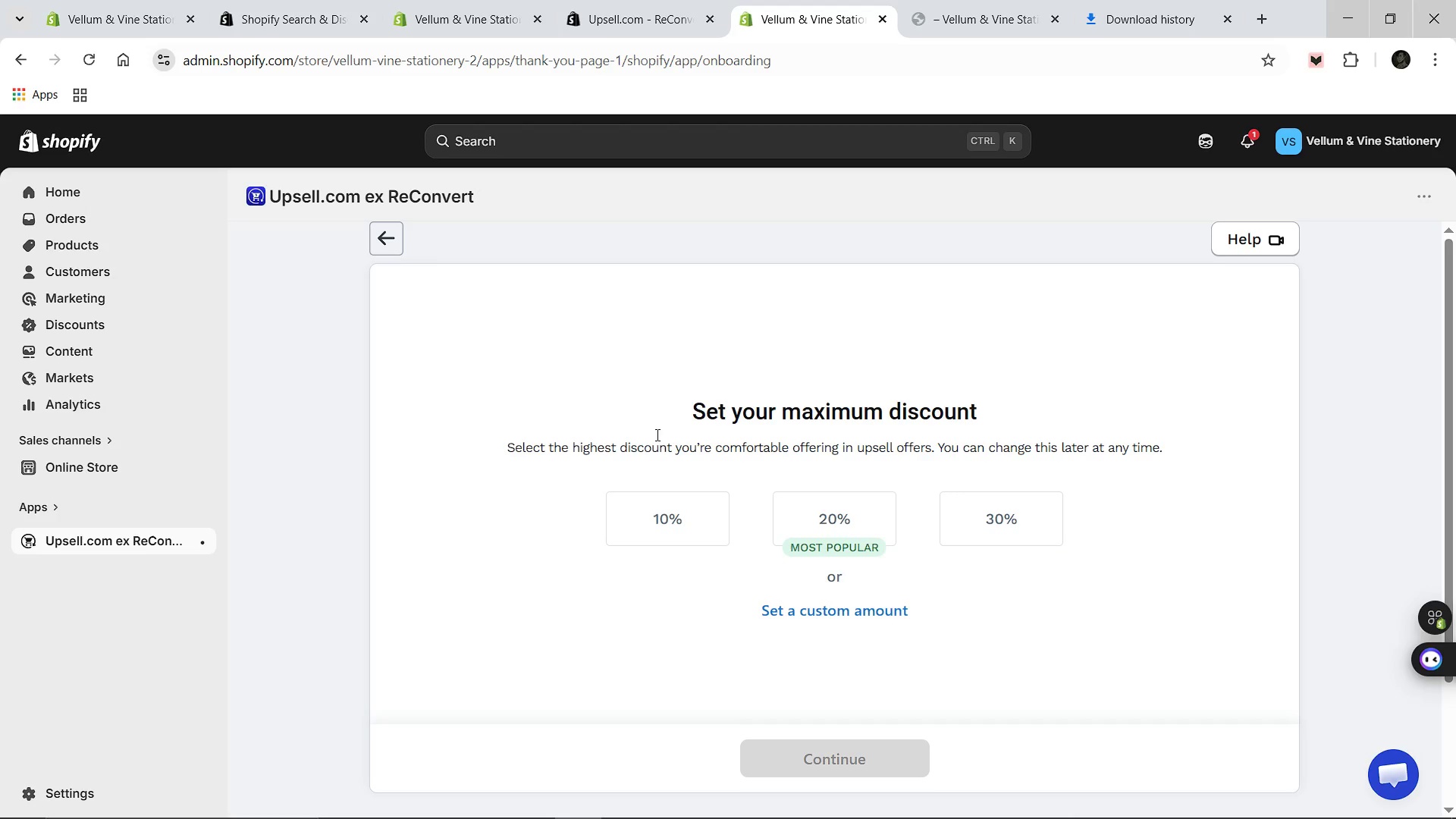 
left_click([382, 239])
 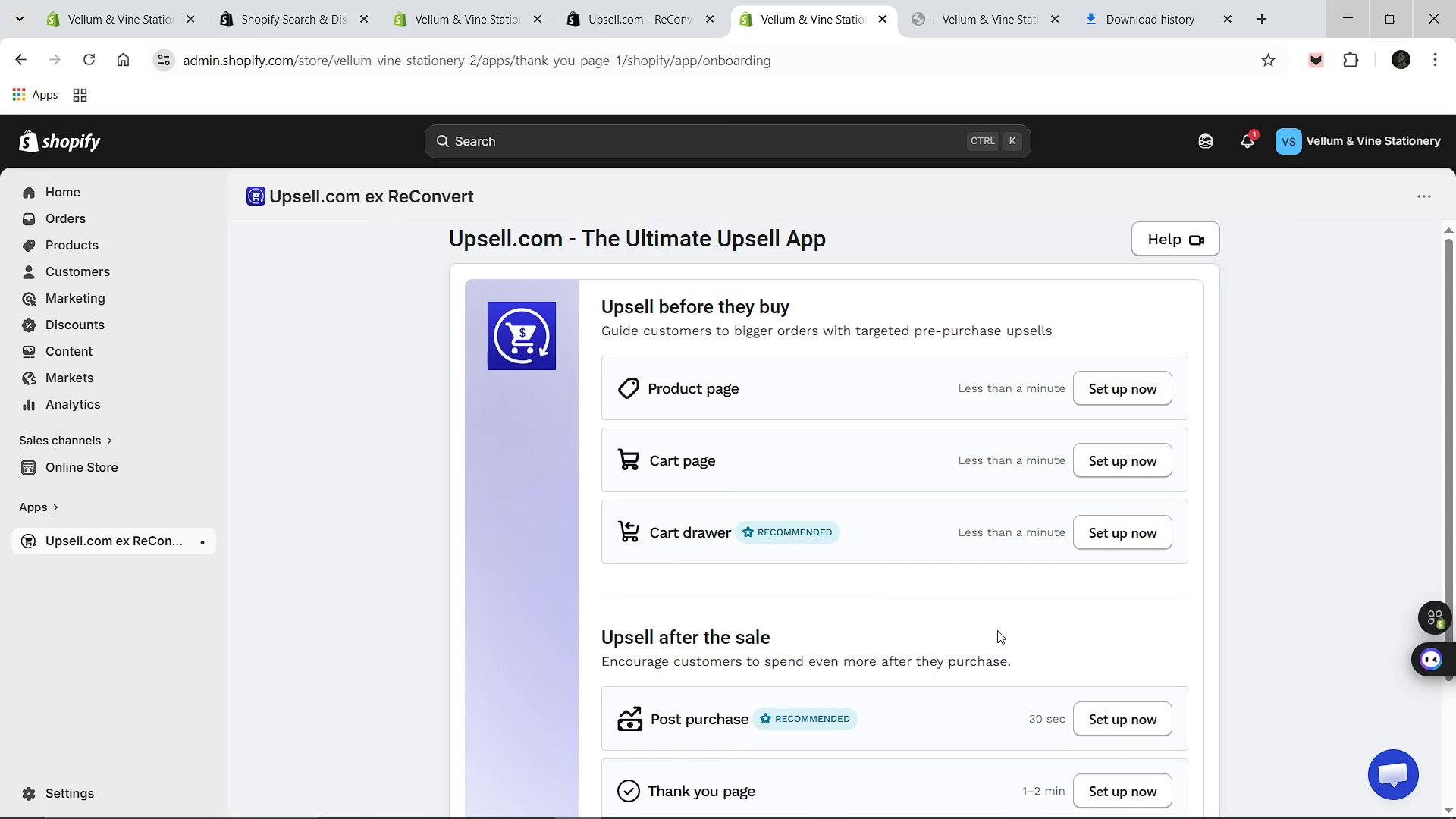 
scroll: coordinate [1140, 685], scroll_direction: down, amount: 5.0
 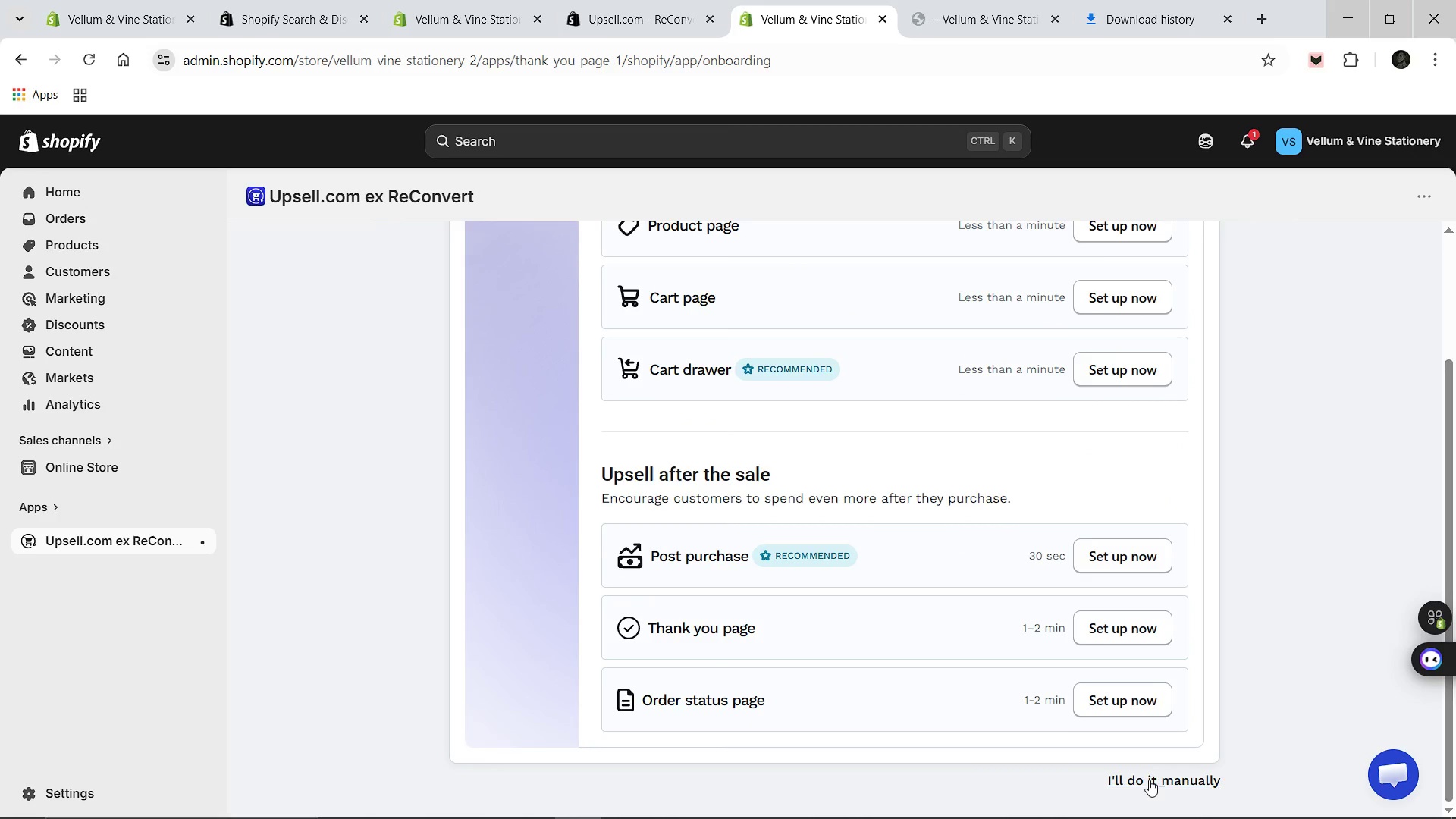 
left_click([1150, 780])
 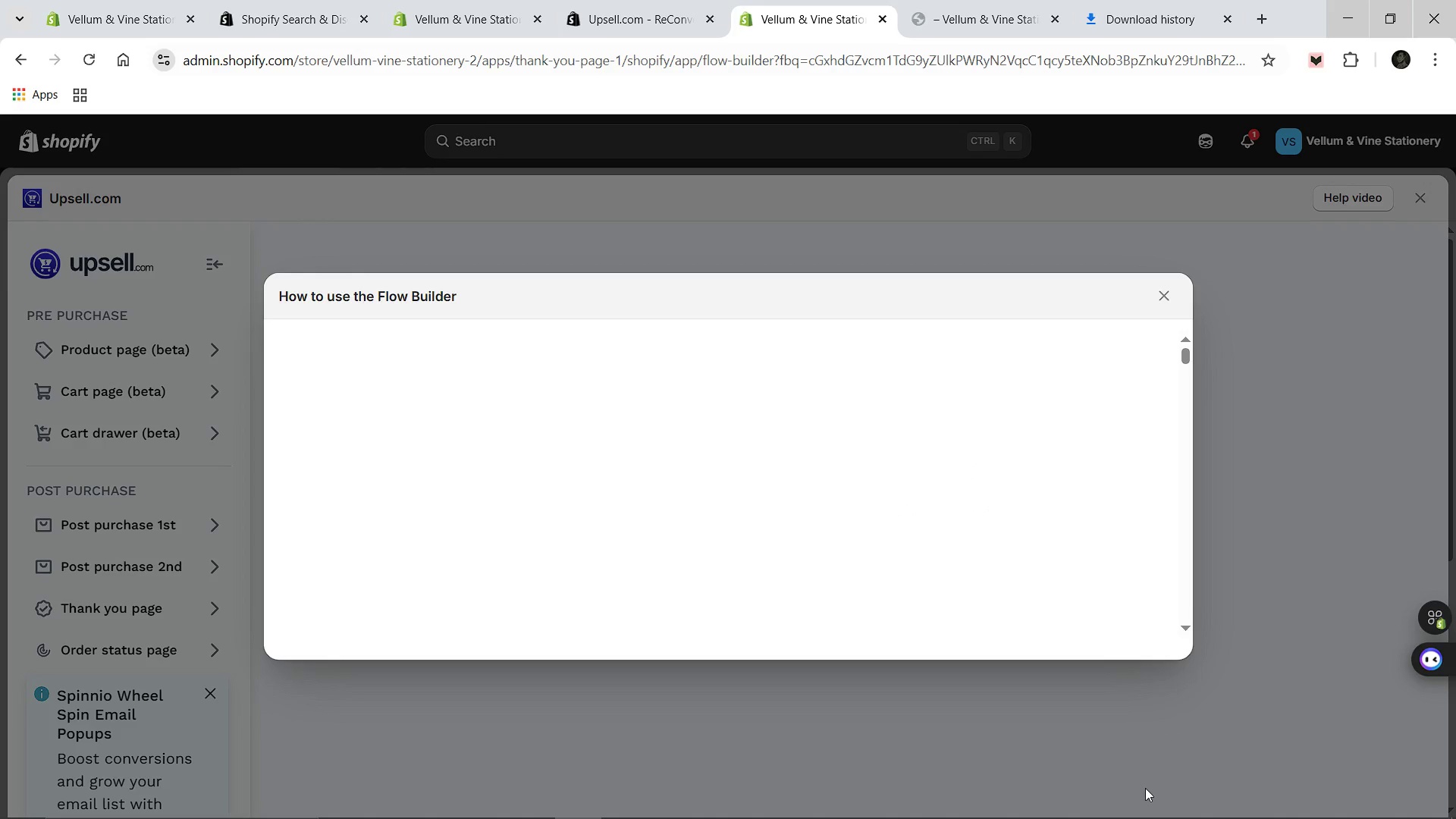 
wait(15.2)
 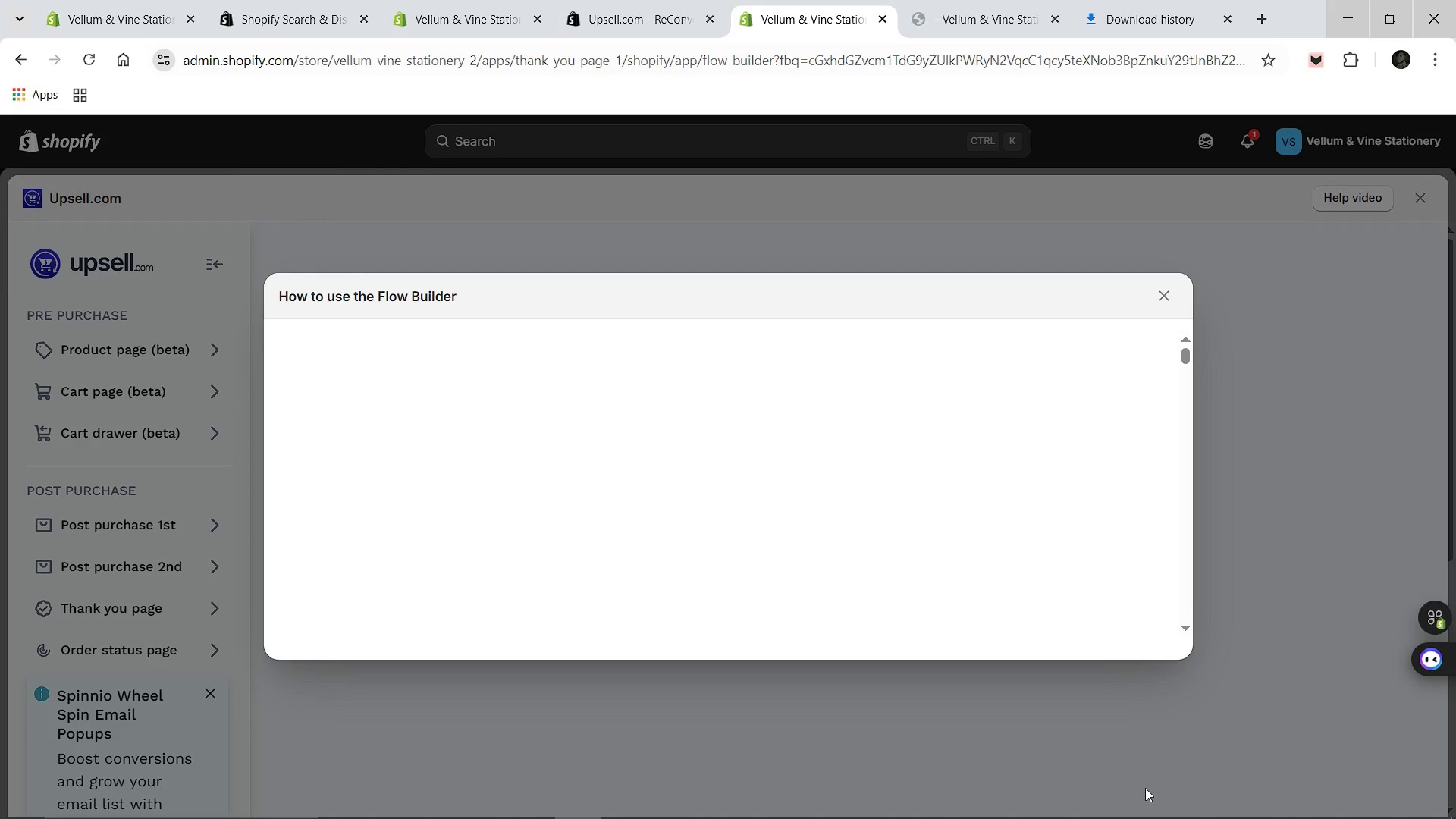 
left_click([1156, 186])
 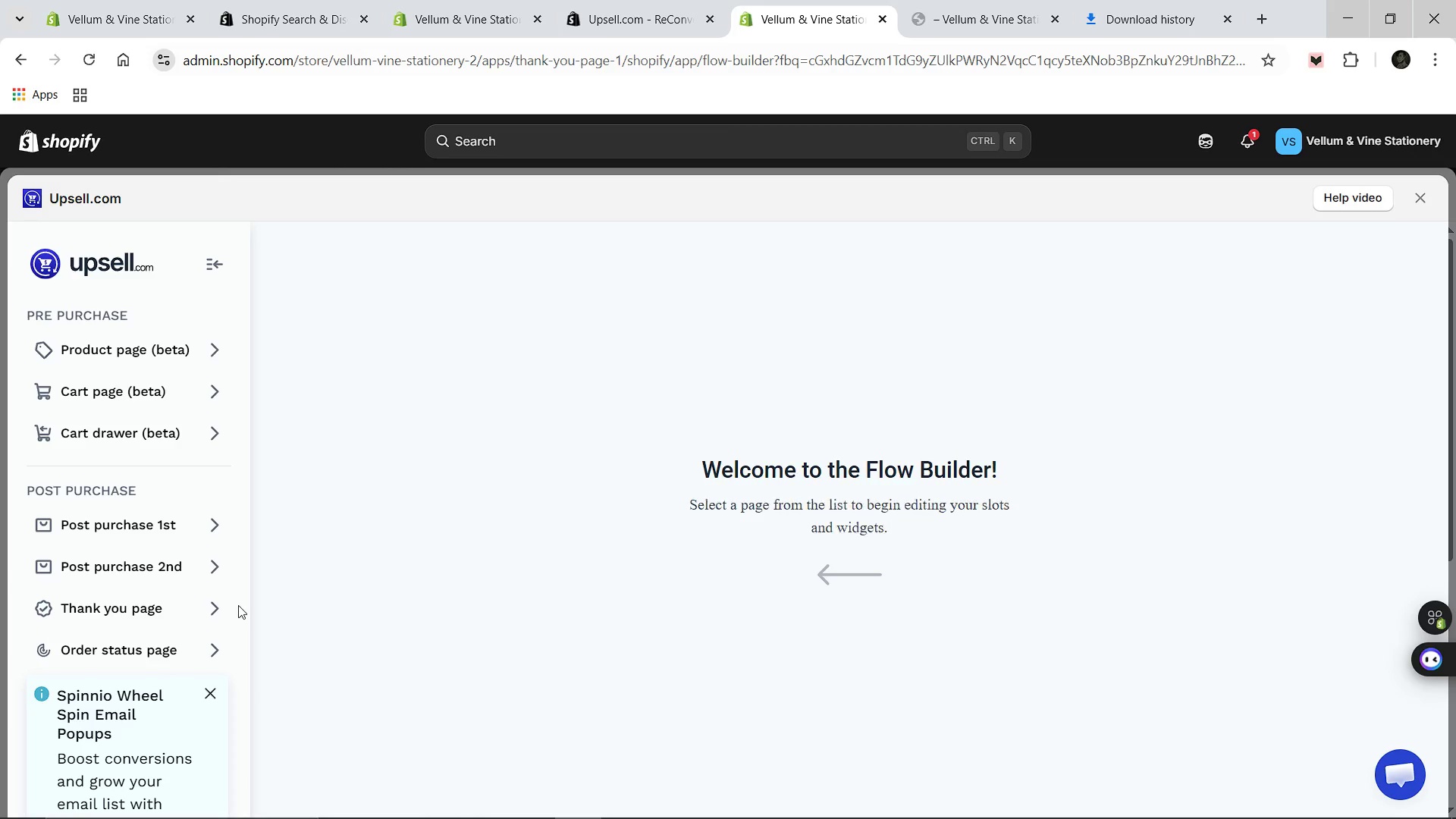 
mouse_move([158, 613])
 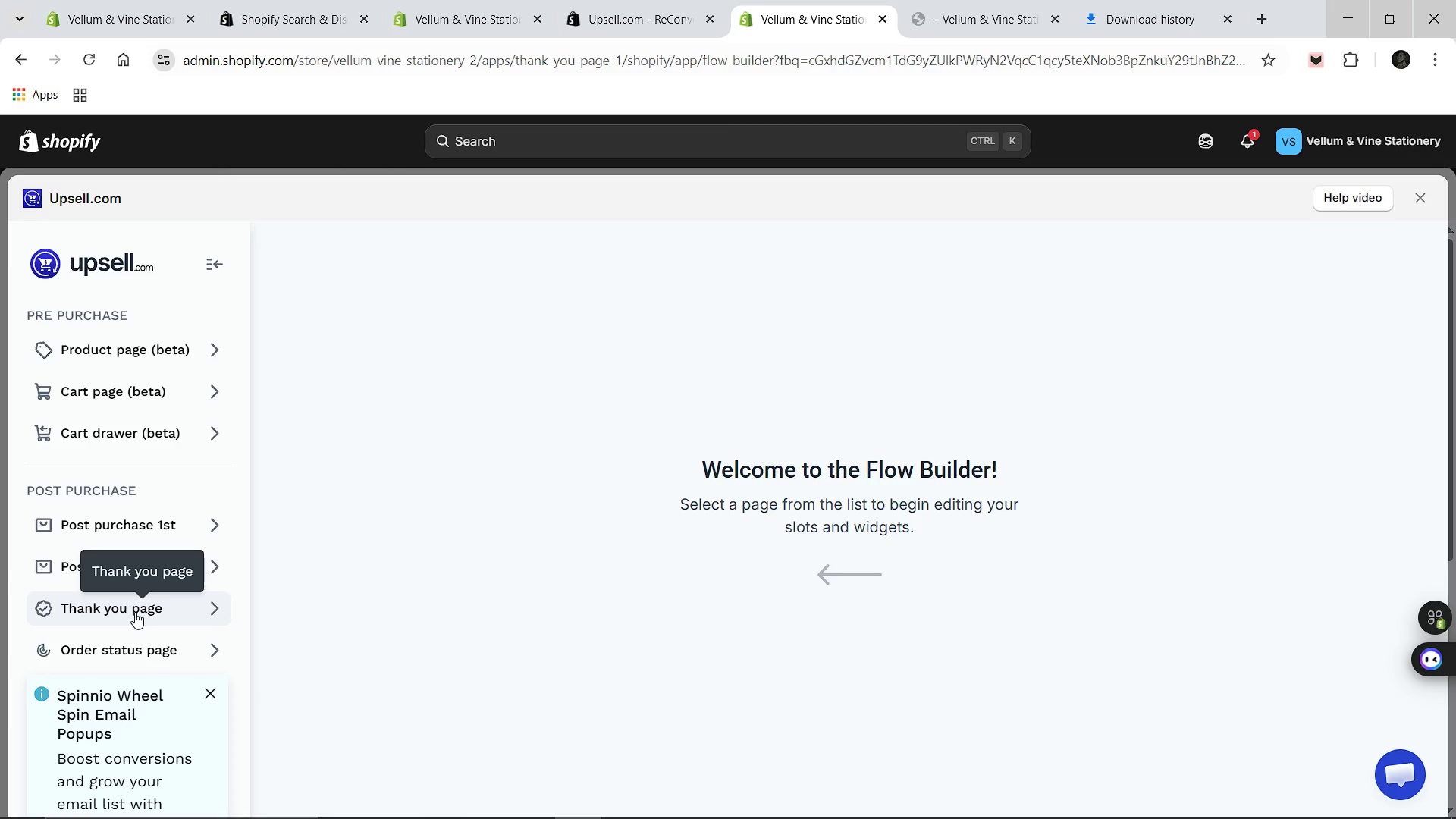 
left_click([135, 612])
 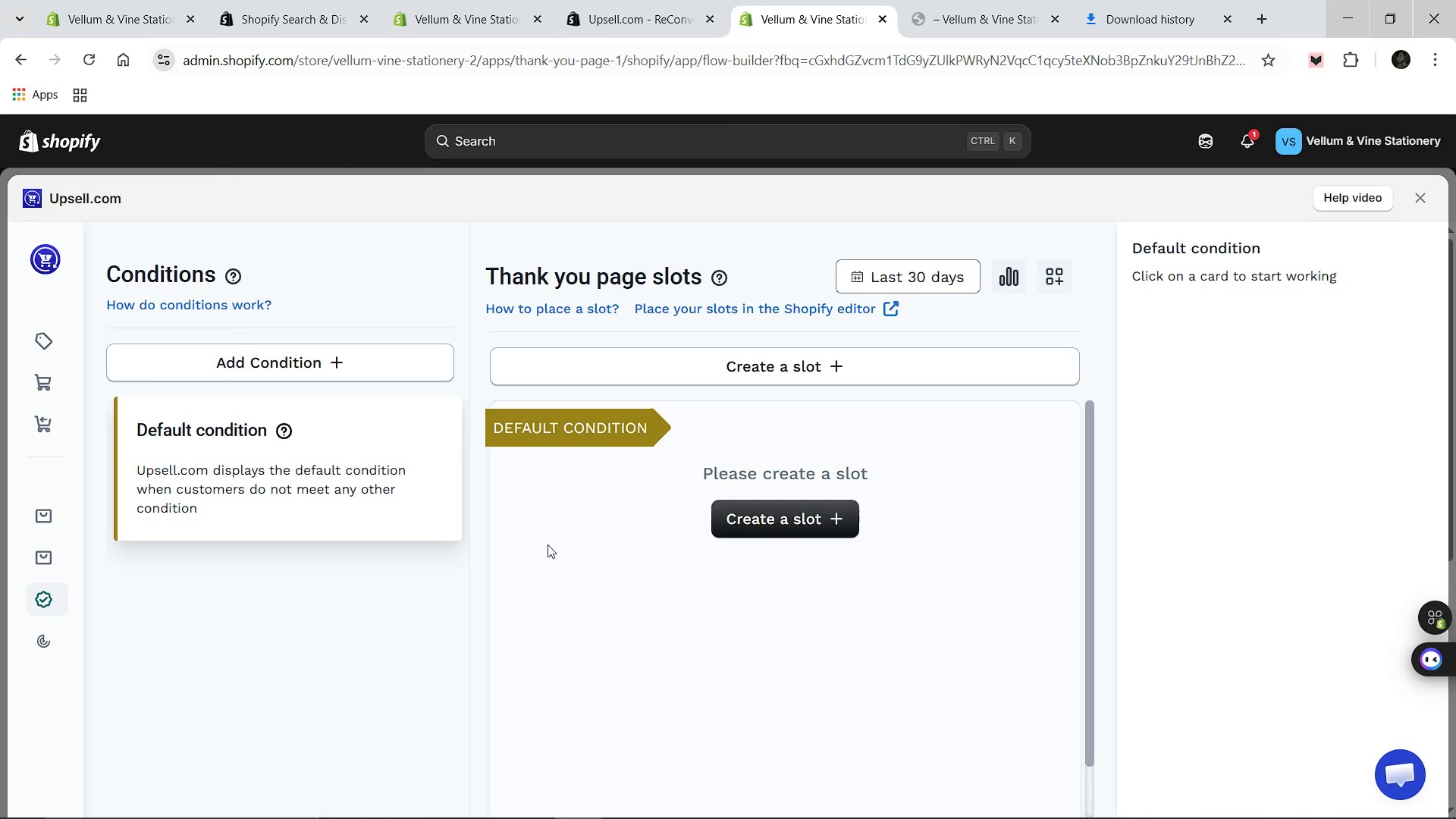 
wait(23.92)
 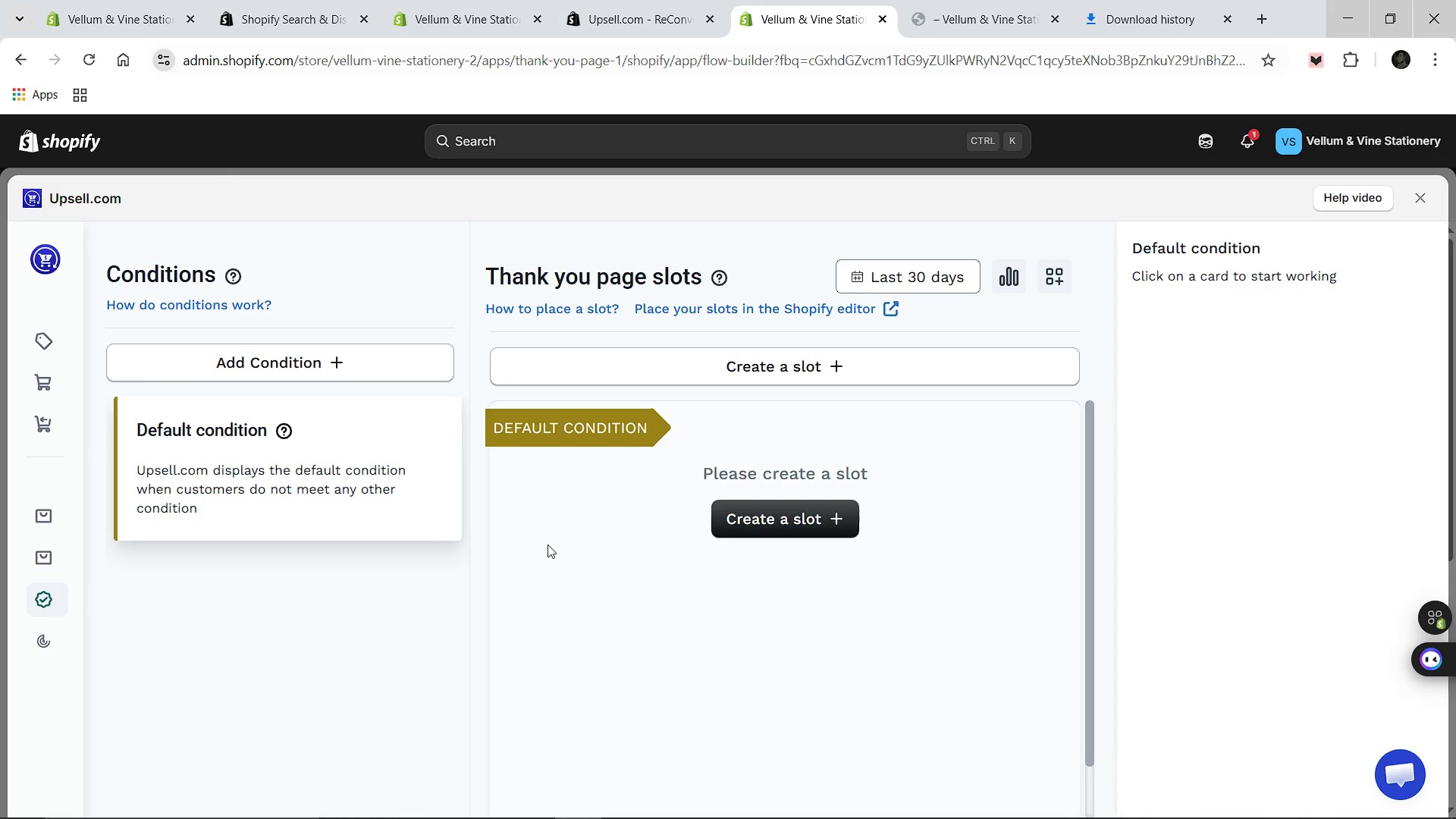 
scroll: coordinate [548, 575], scroll_direction: down, amount: 2.0
 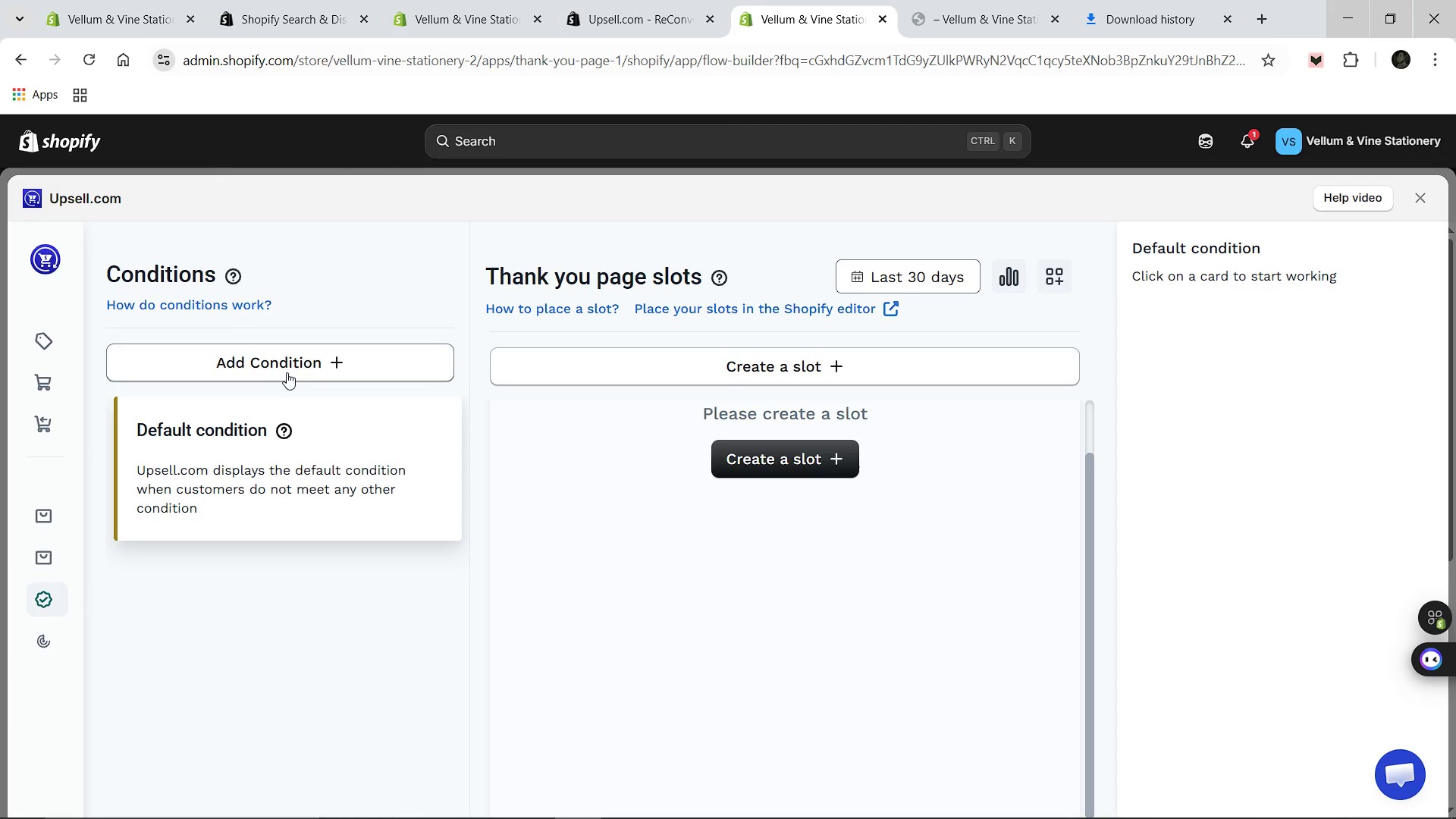 
wait(5.23)
 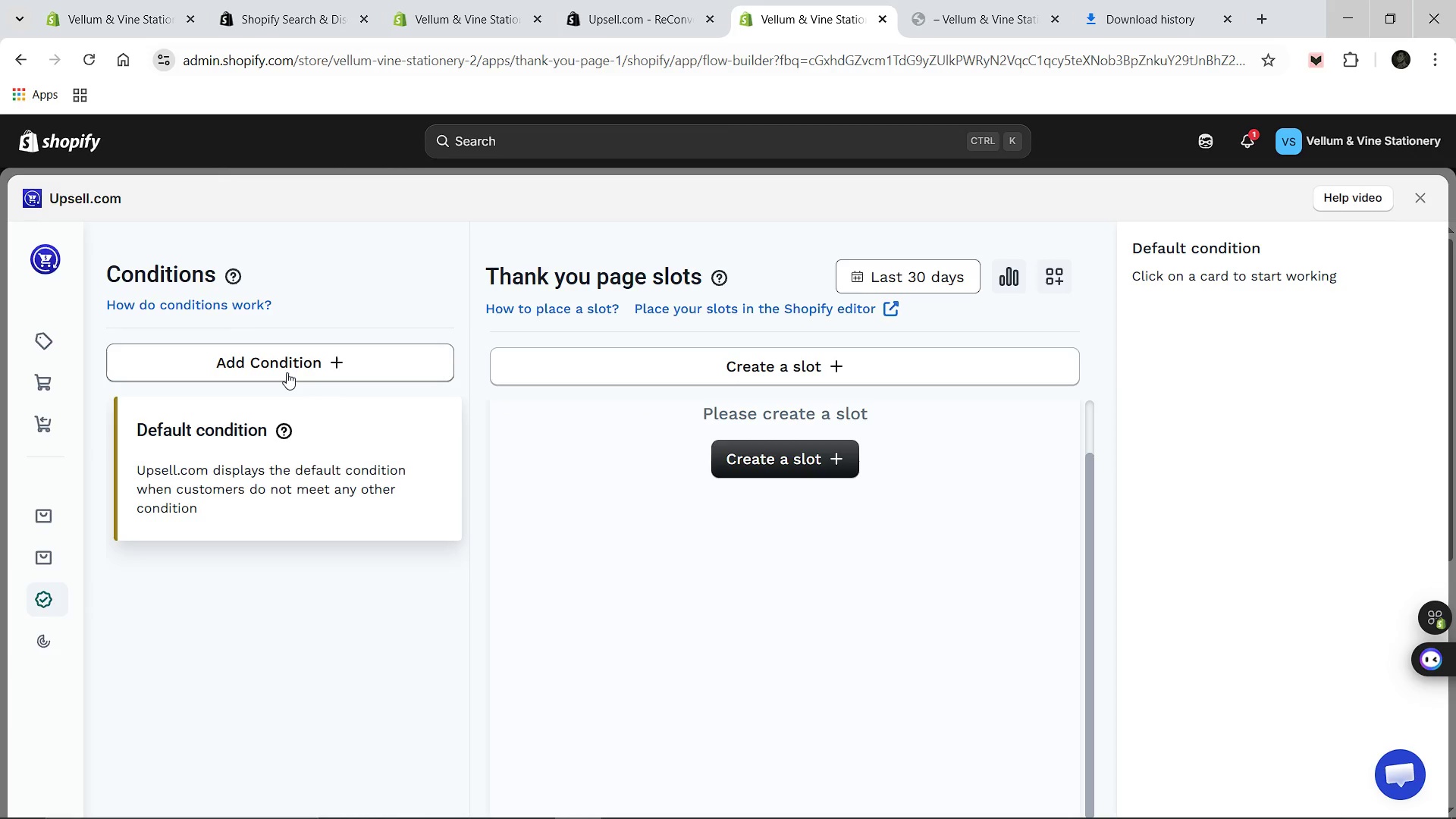 
left_click([614, 381])
 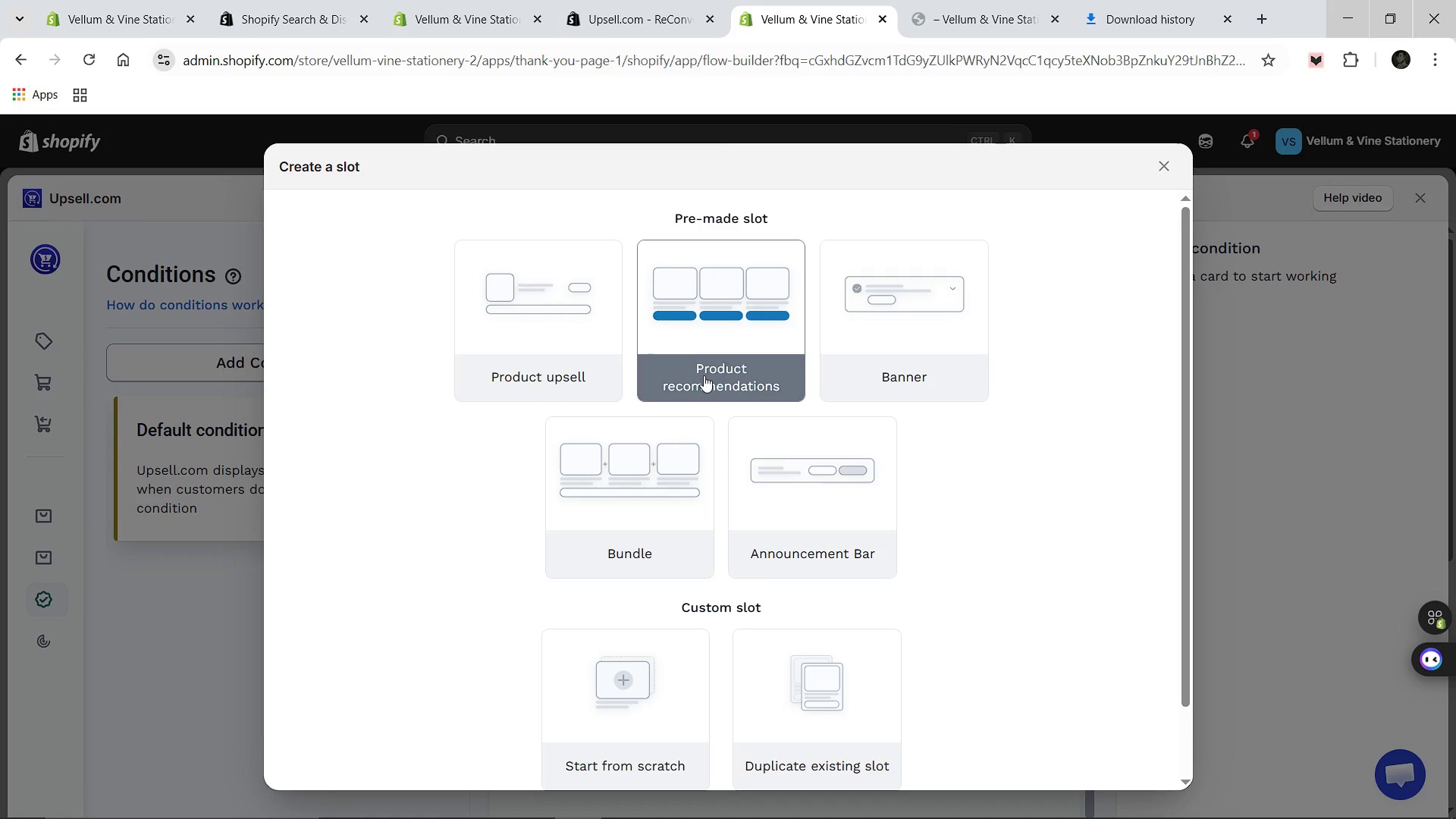 
wait(15.24)
 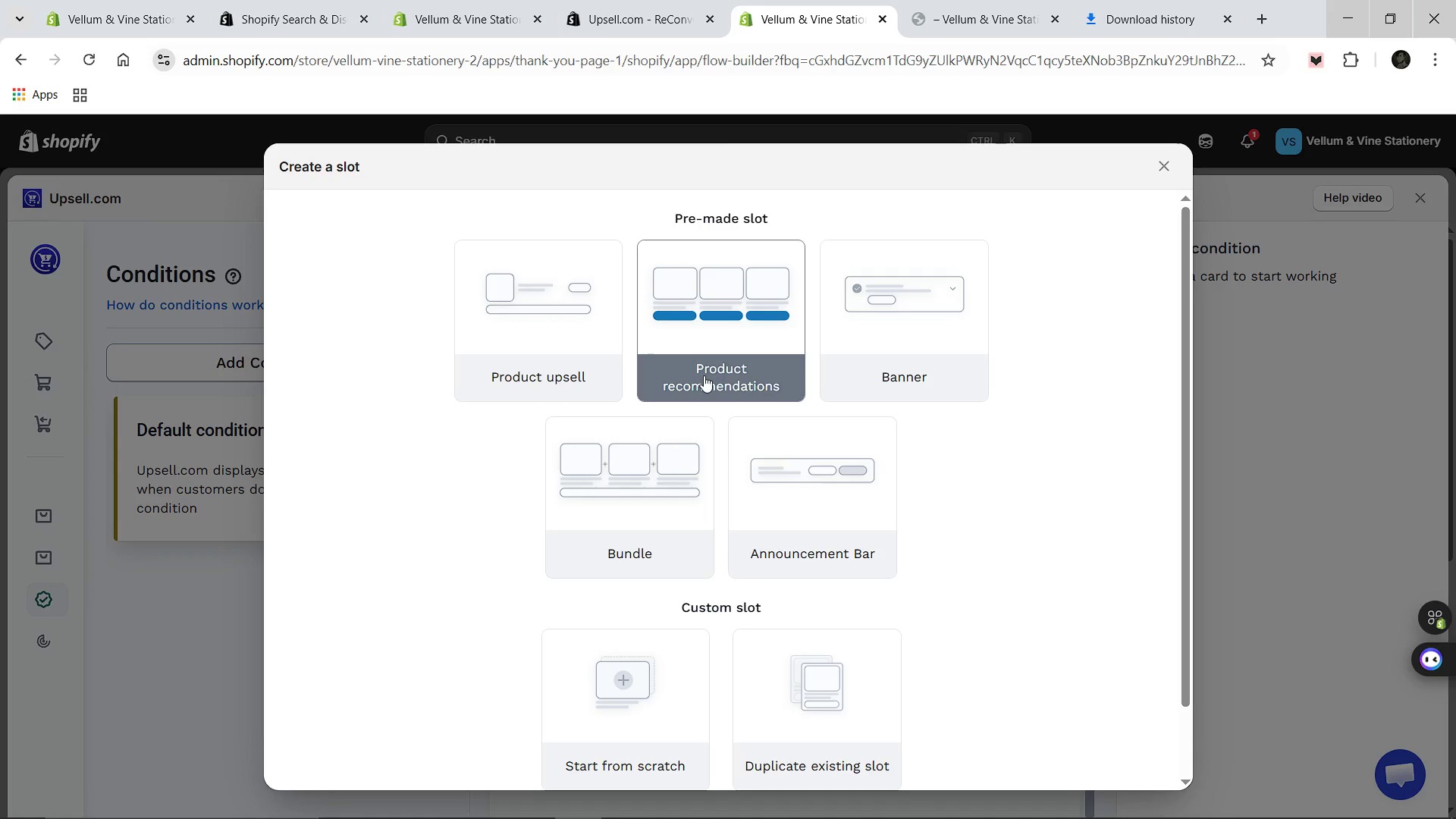 
scroll: coordinate [959, 495], scroll_direction: down, amount: 4.0
 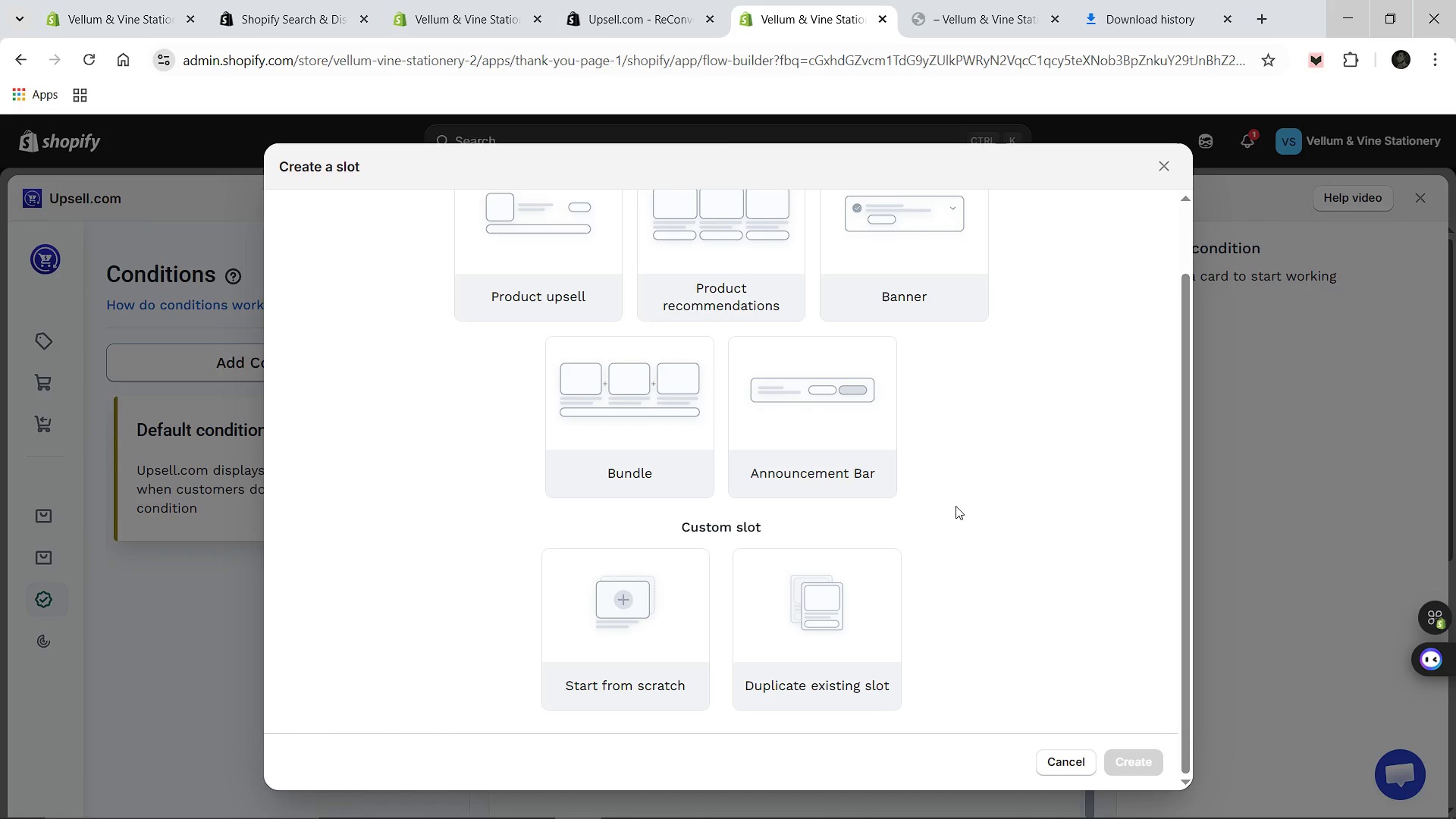 
wait(9.04)
 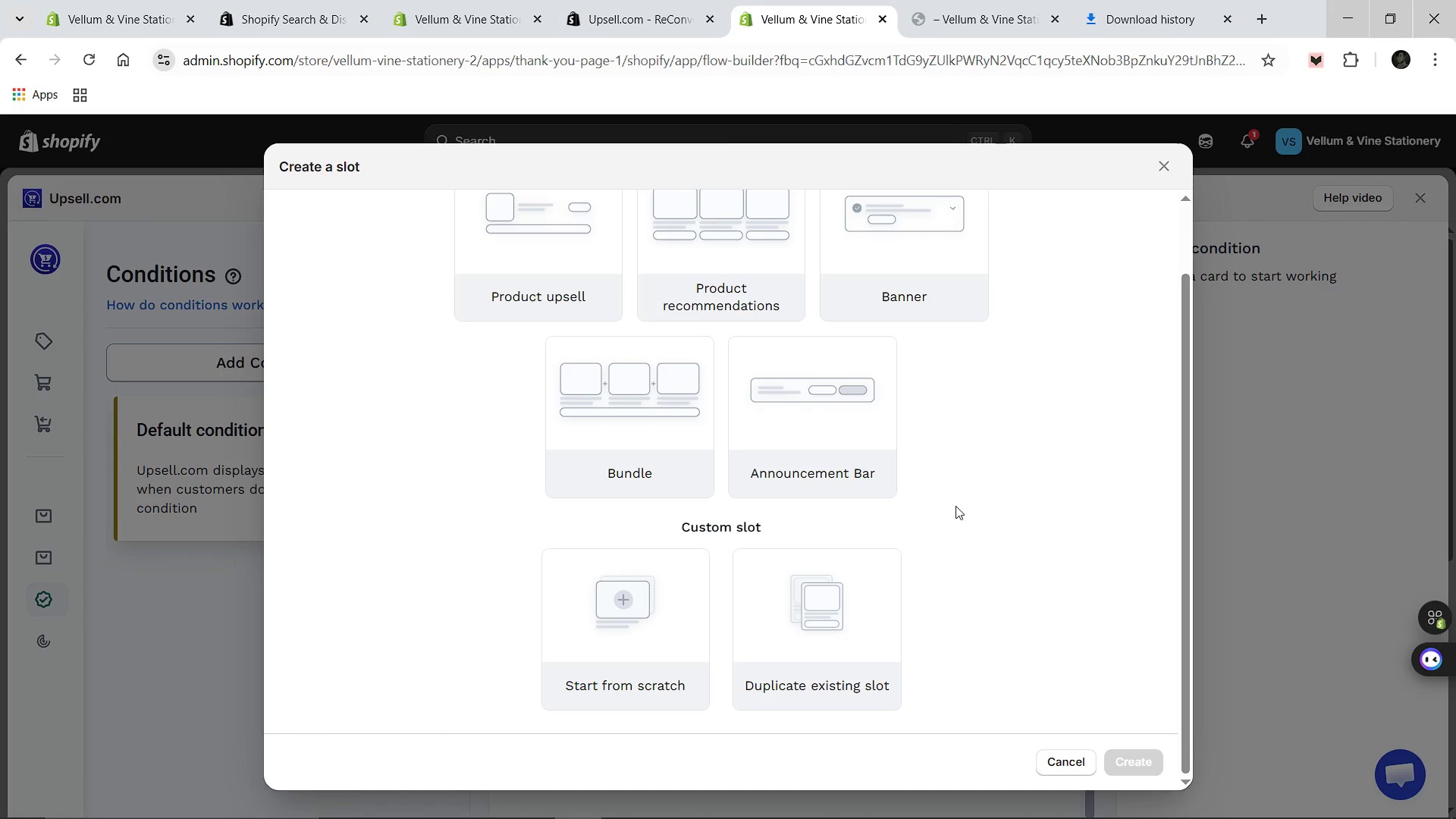 
scroll: coordinate [877, 467], scroll_direction: down, amount: 1.0
 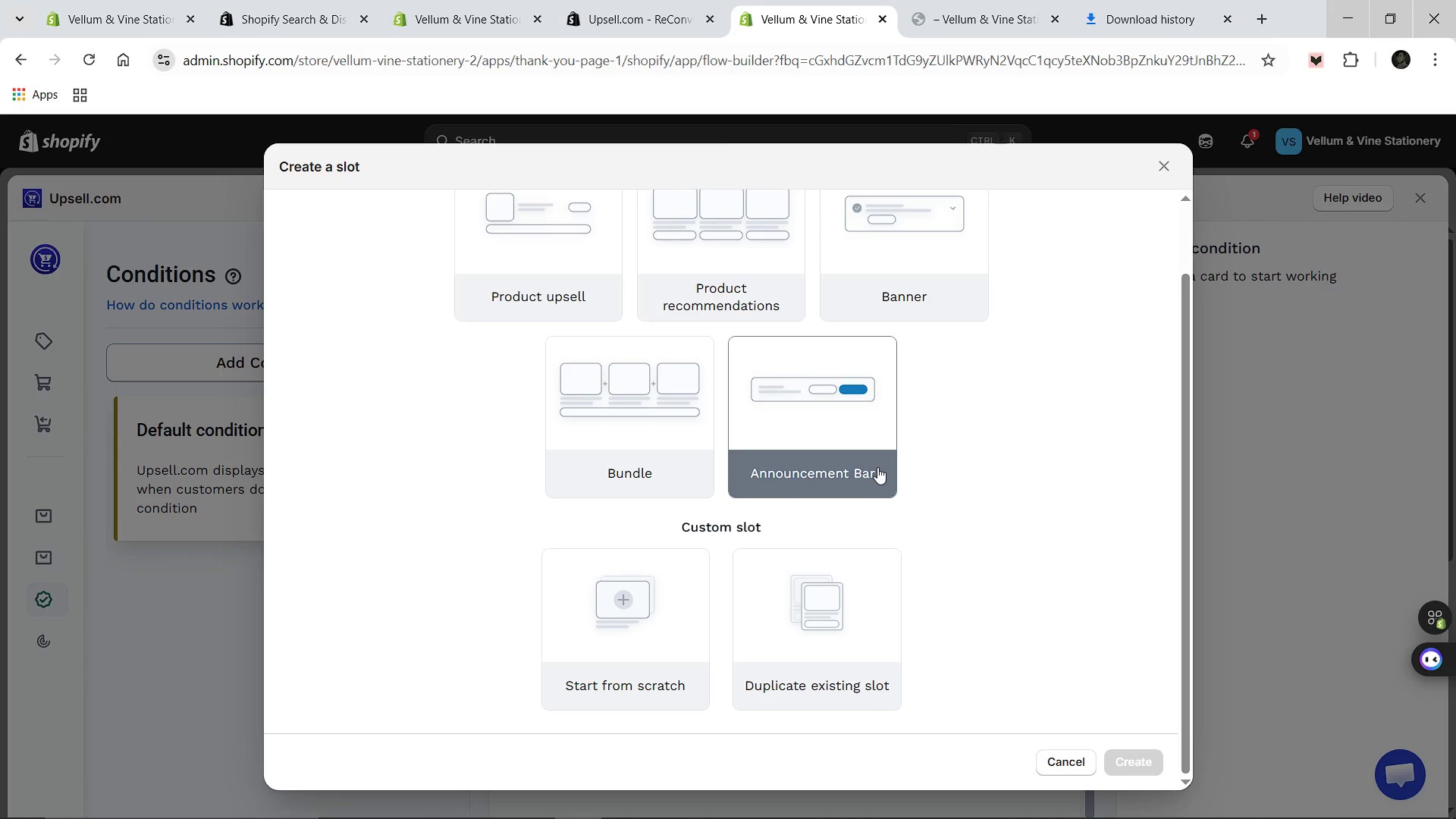 
scroll: coordinate [877, 467], scroll_direction: up, amount: 6.0
 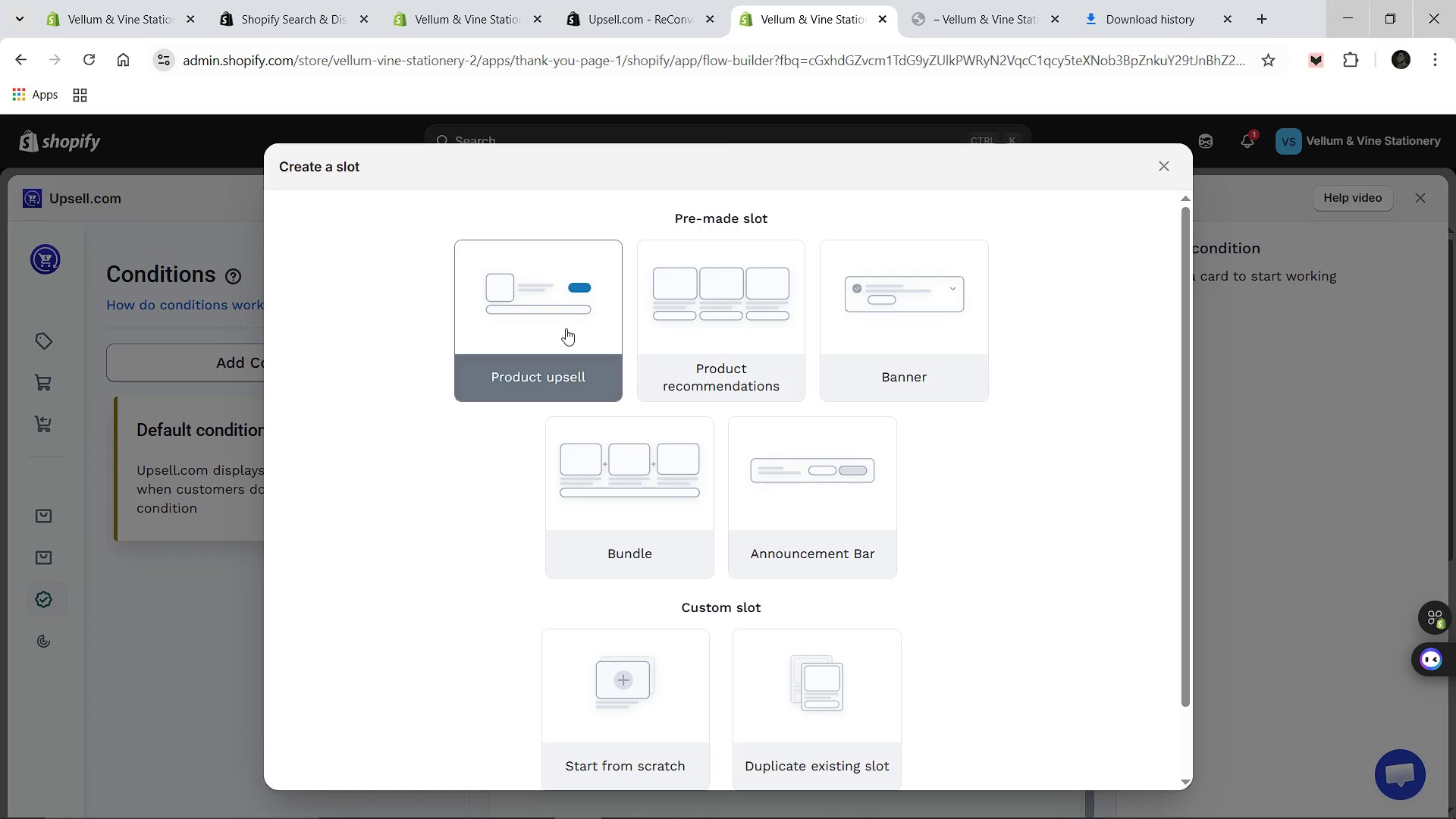 
left_click([566, 328])
 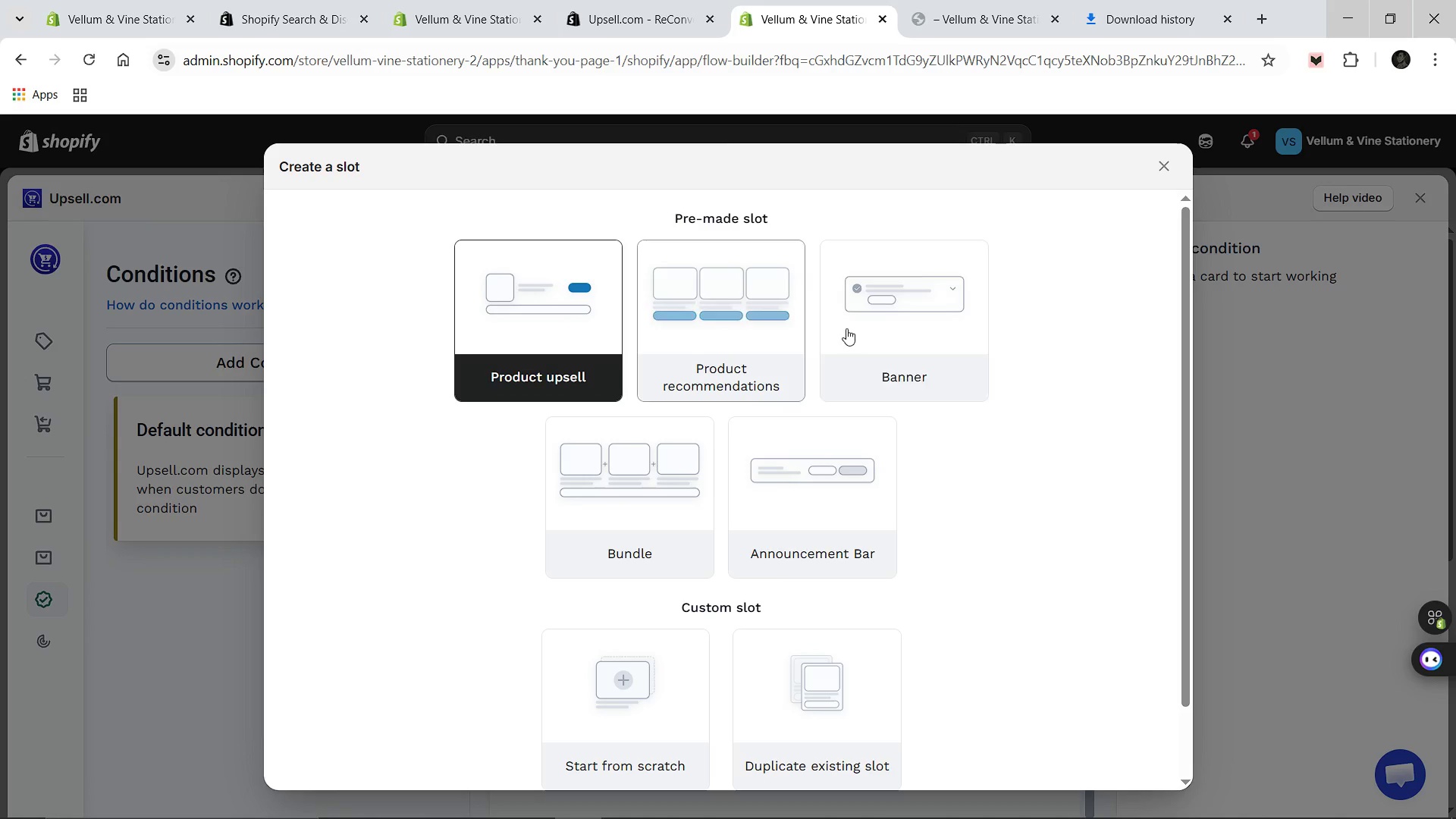 
scroll: coordinate [839, 337], scroll_direction: up, amount: 1.0
 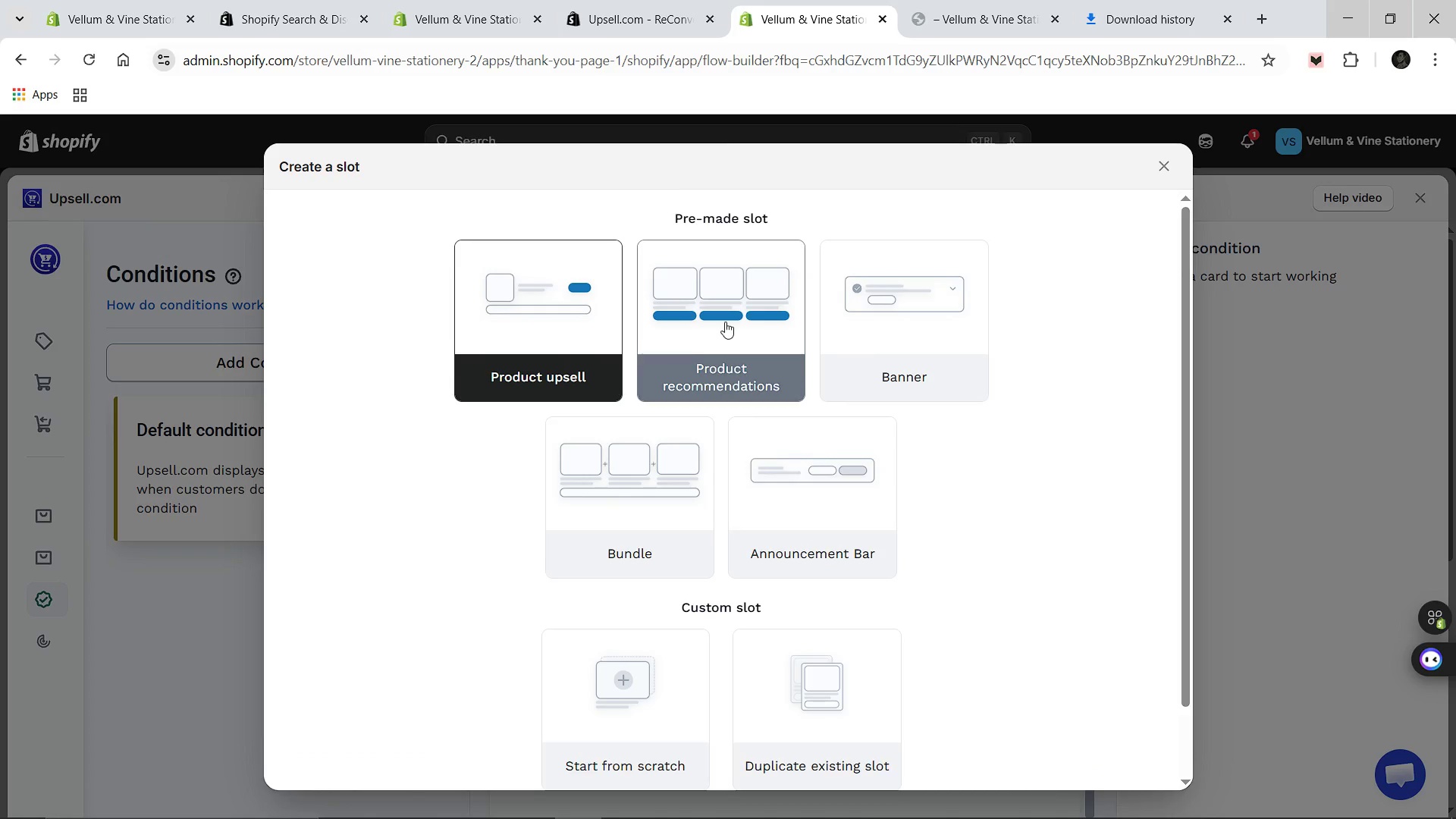 
scroll: coordinate [725, 322], scroll_direction: down, amount: 3.0
 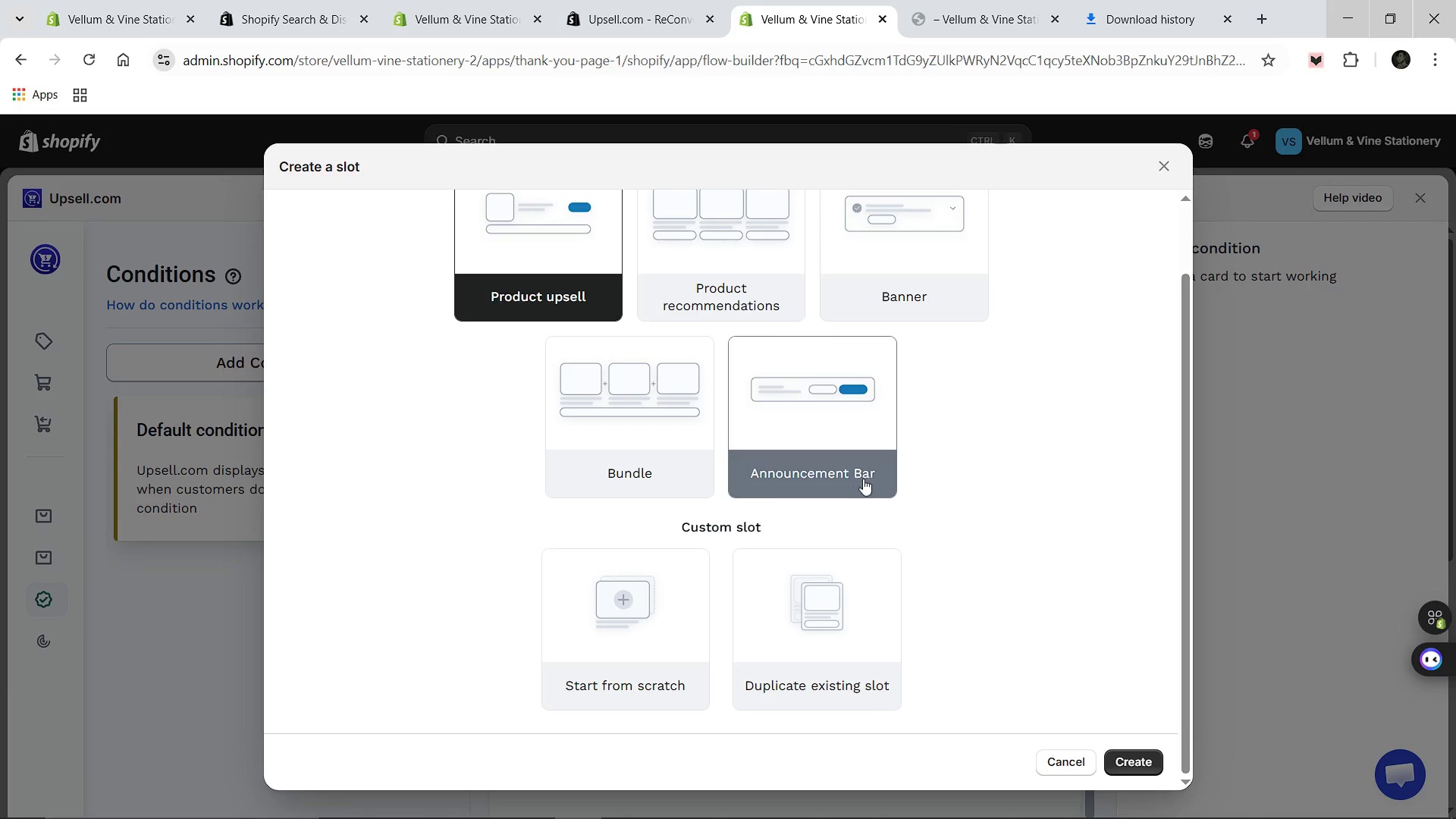 
scroll: coordinate [856, 466], scroll_direction: up, amount: 1.0
 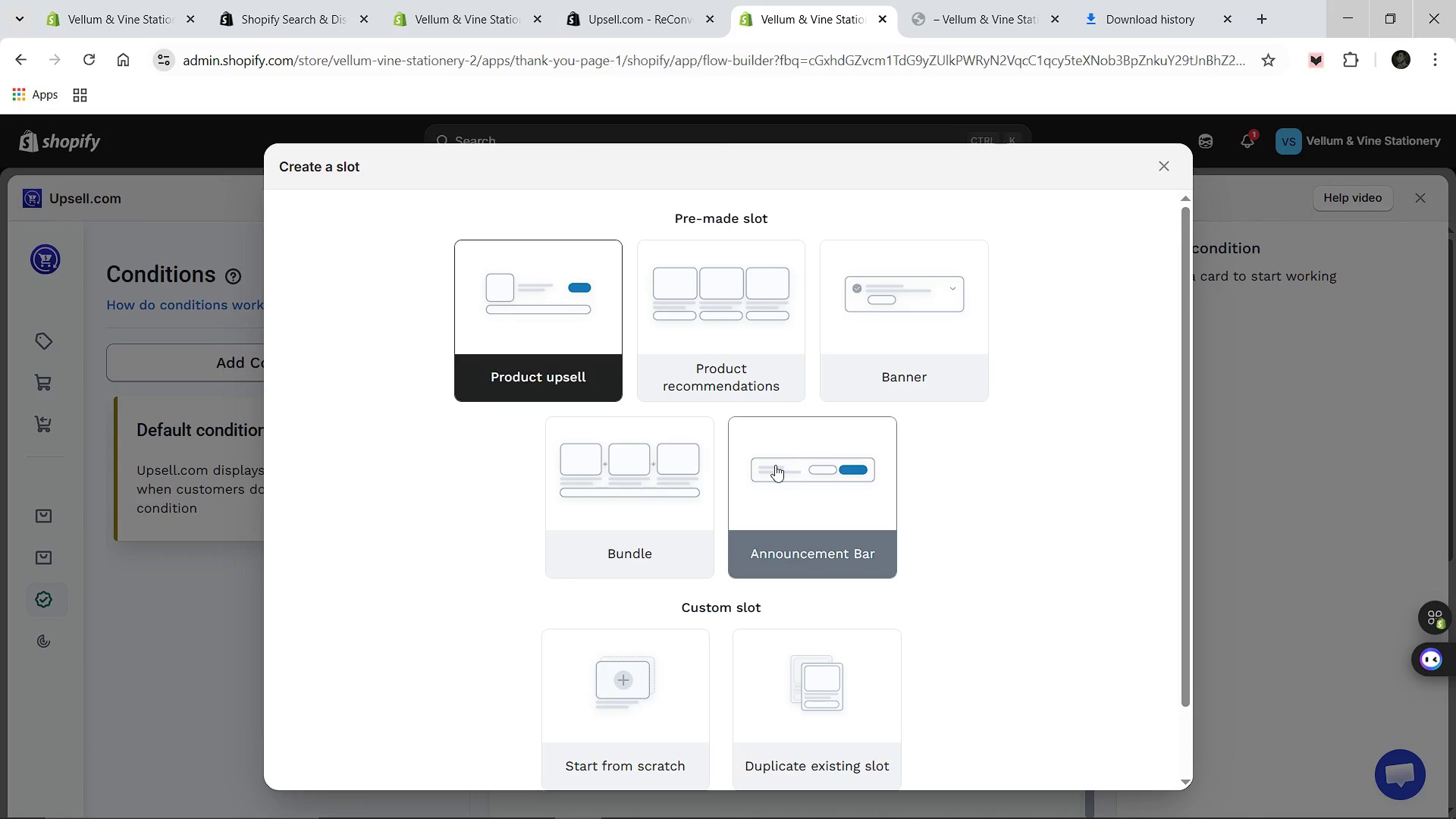 
wait(13.13)
 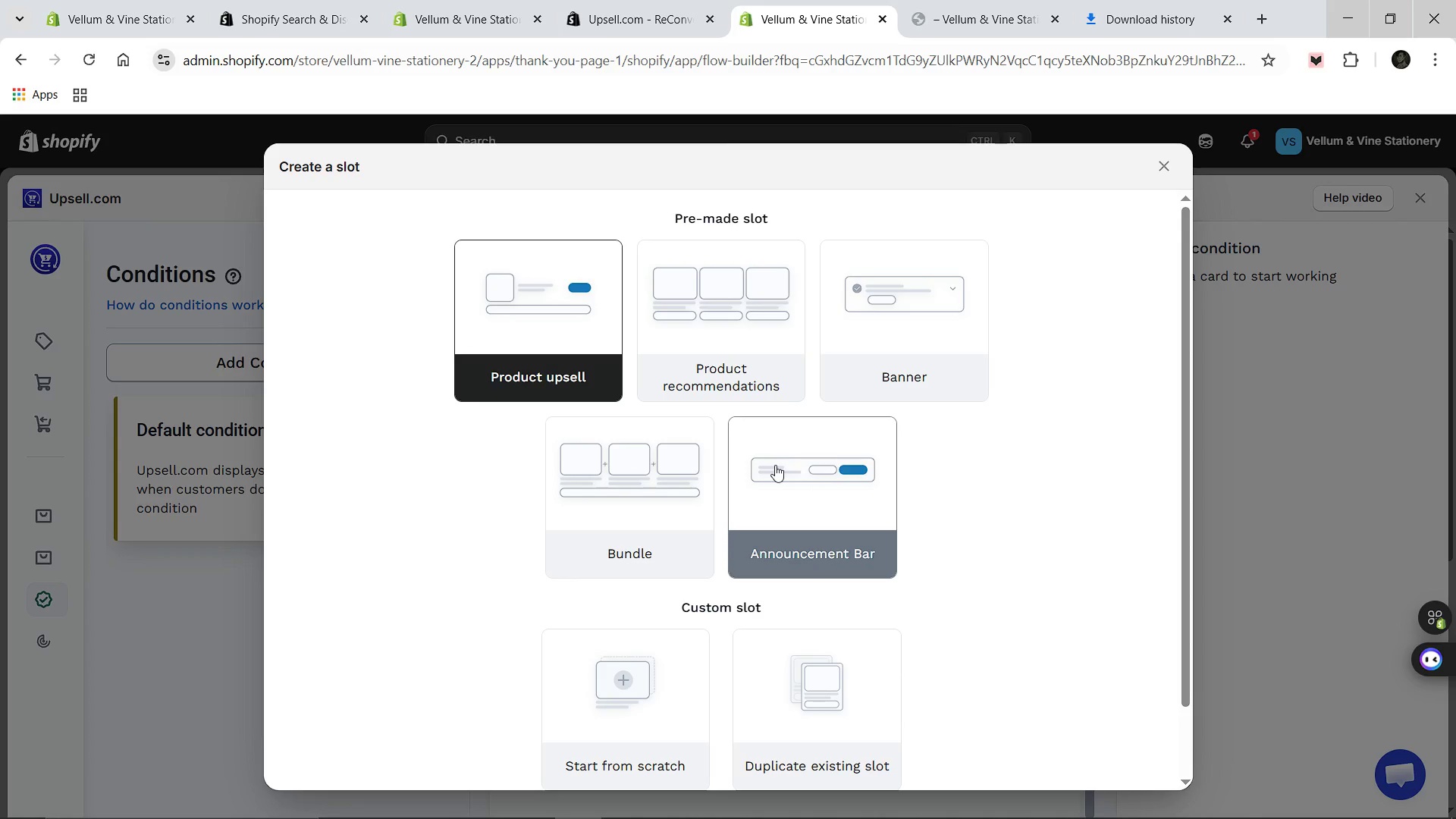 
scroll: coordinate [833, 563], scroll_direction: down, amount: 3.0
 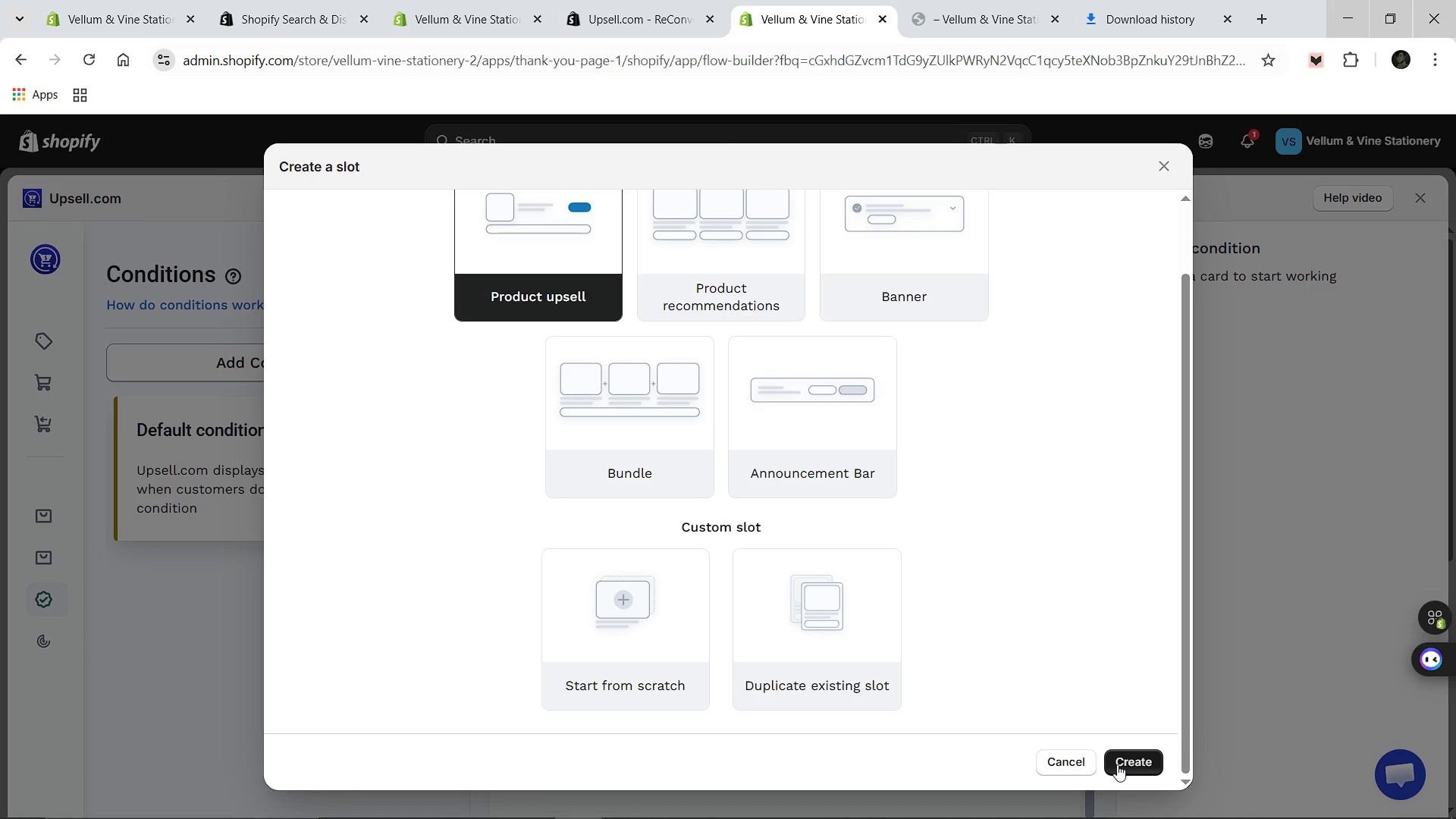 
wait(10.22)
 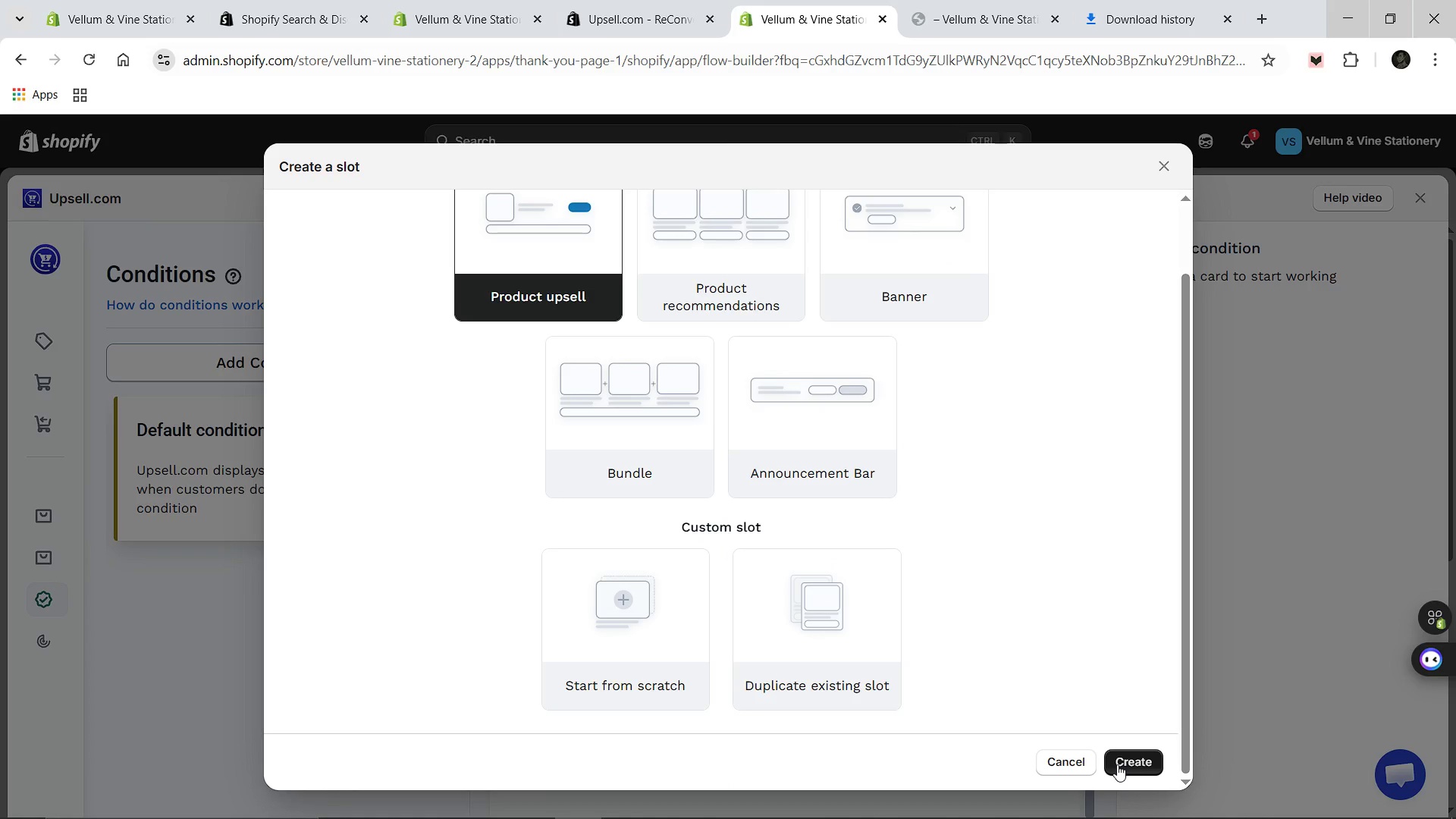 
scroll: coordinate [890, 632], scroll_direction: down, amount: 1.0
 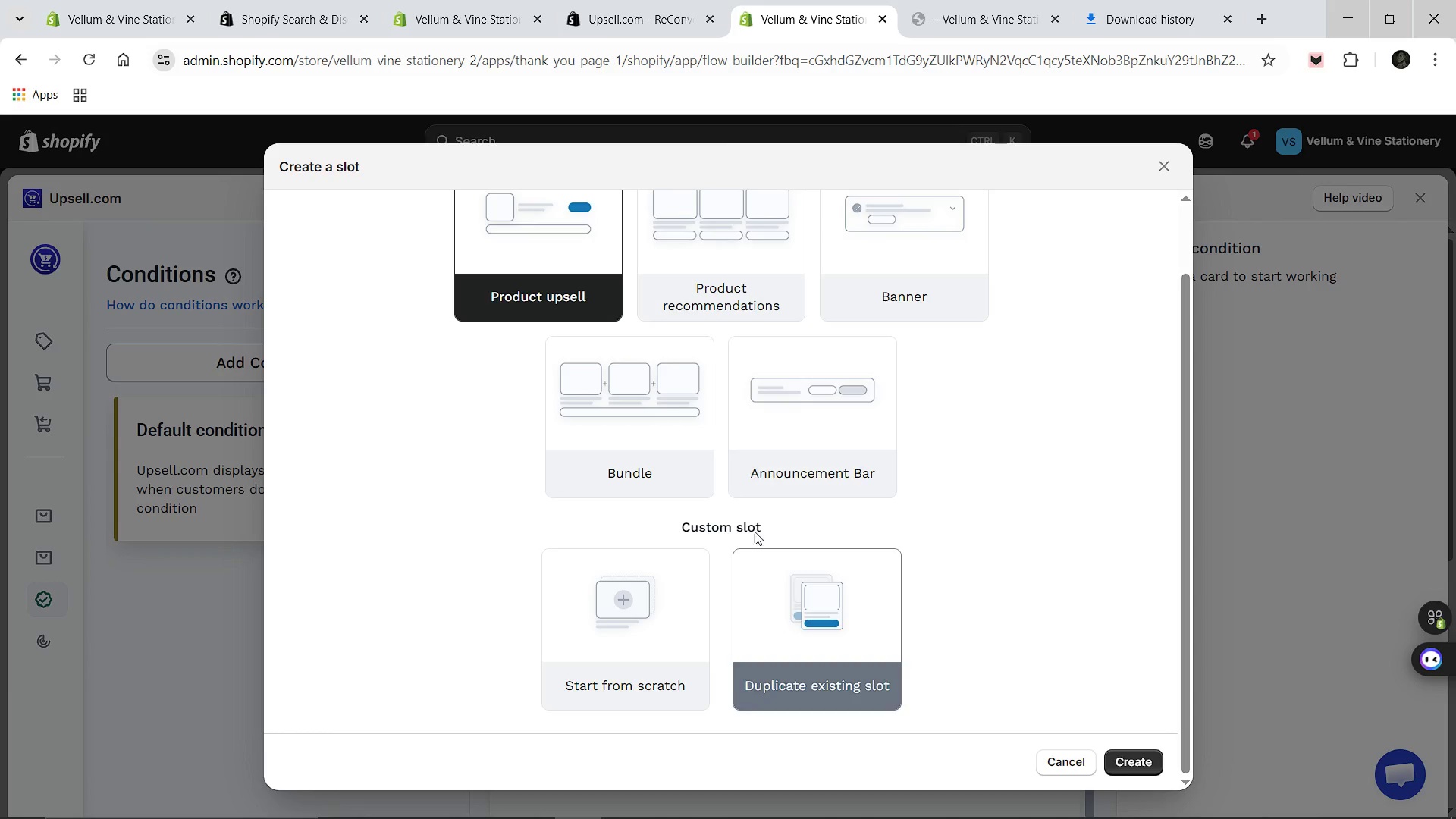 
left_click([708, 266])
 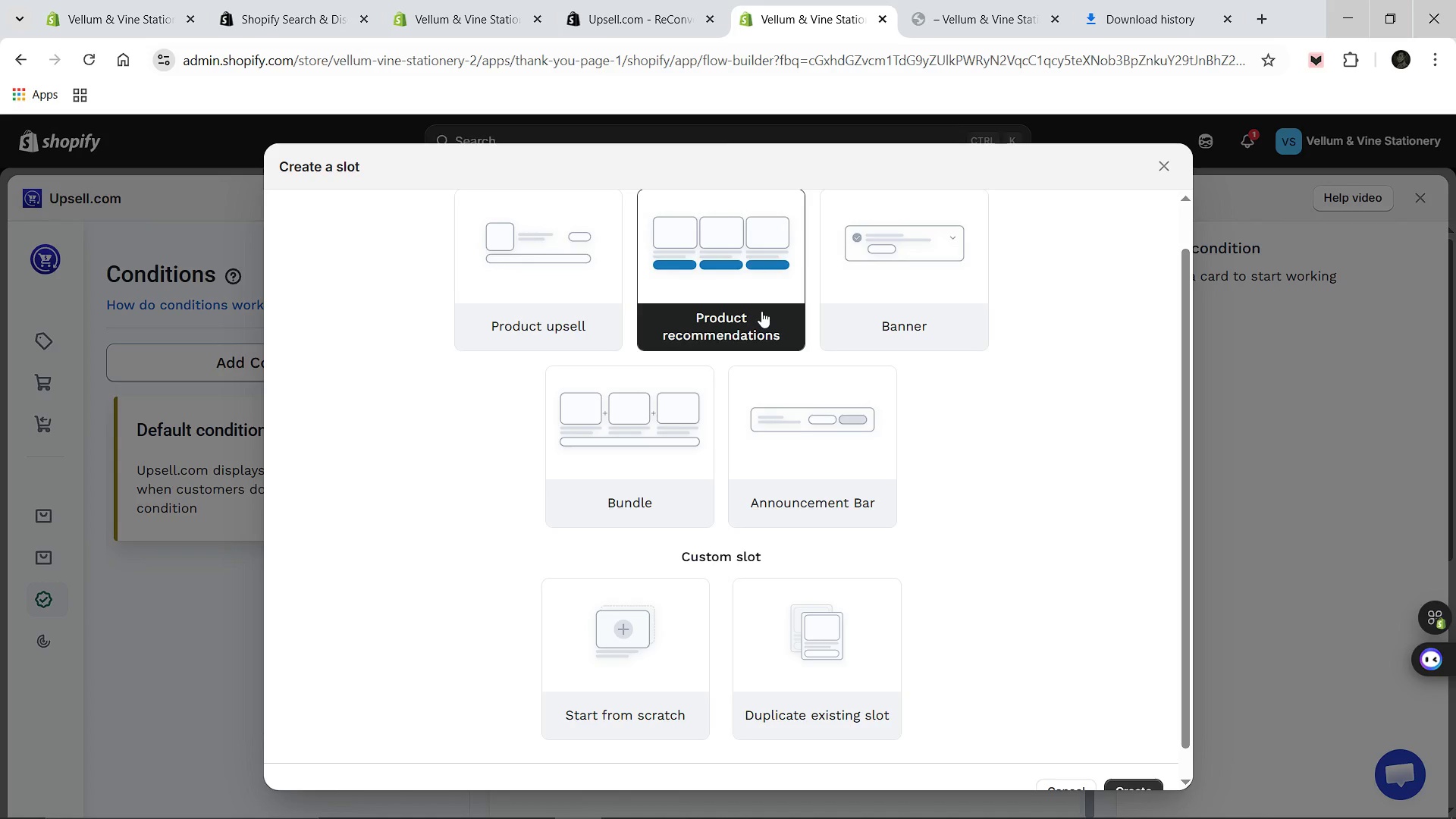 
wait(5.8)
 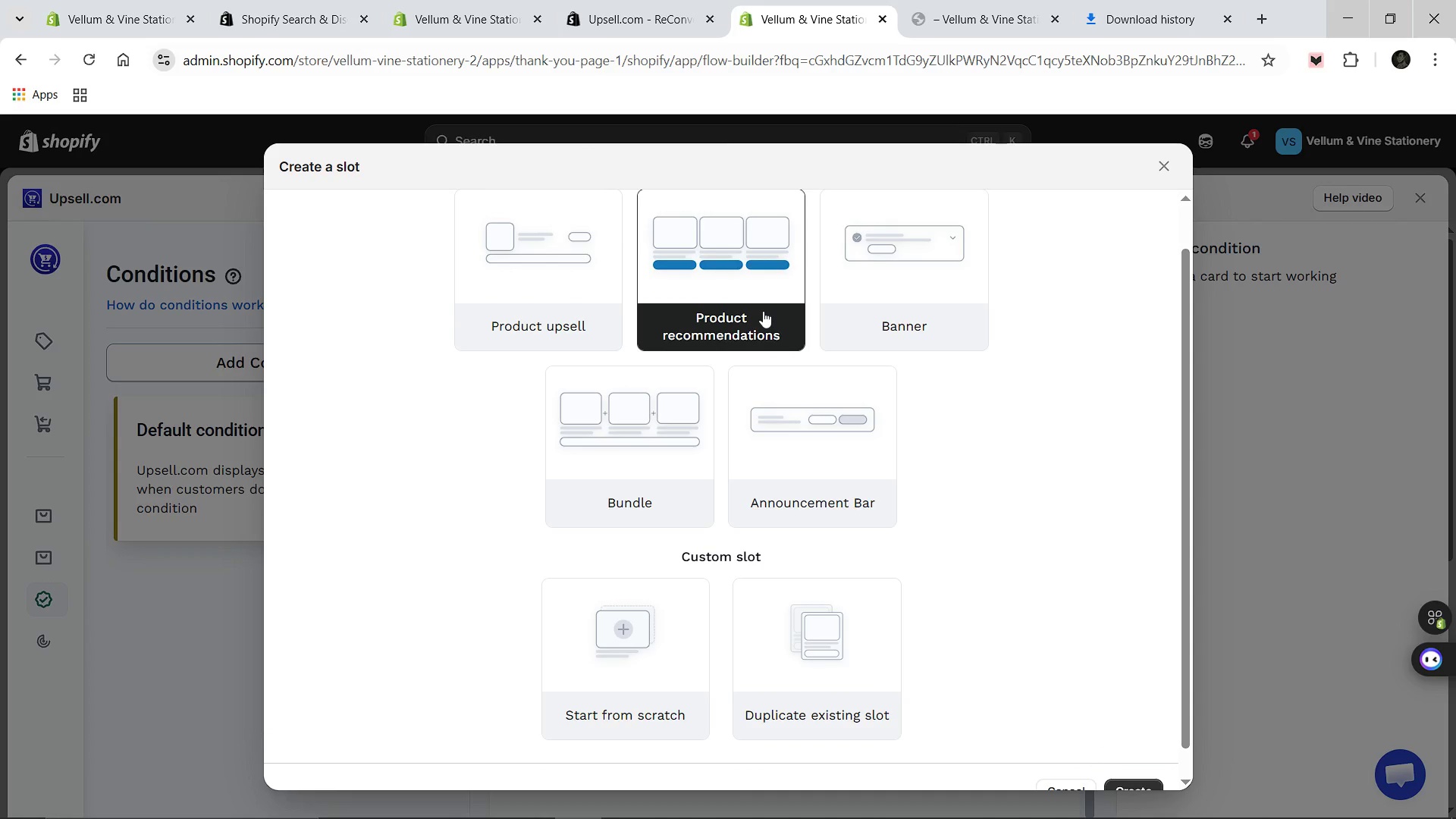 
scroll: coordinate [837, 476], scroll_direction: down, amount: 2.0
 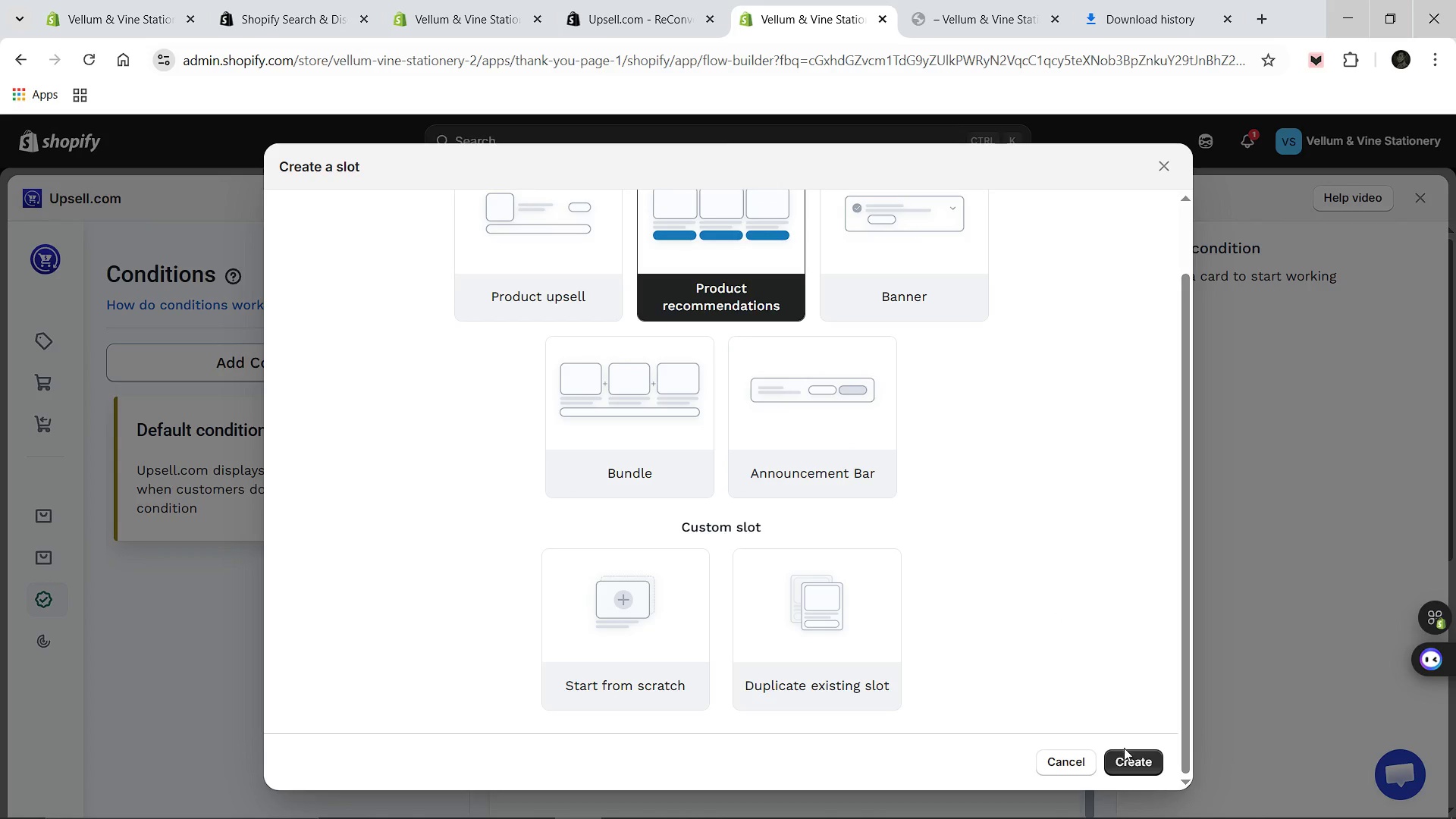 
left_click([1123, 755])
 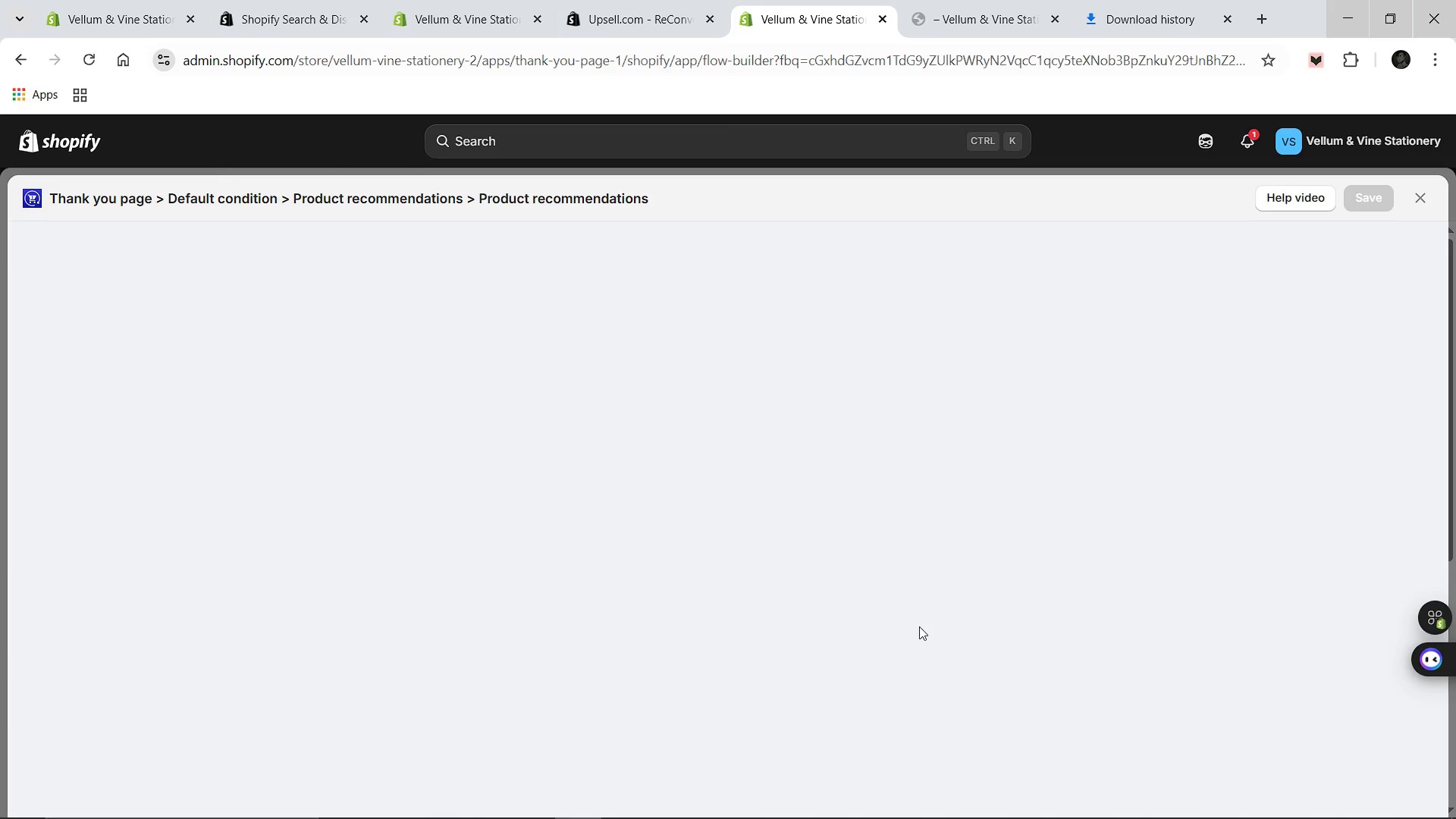 
wait(19.56)
 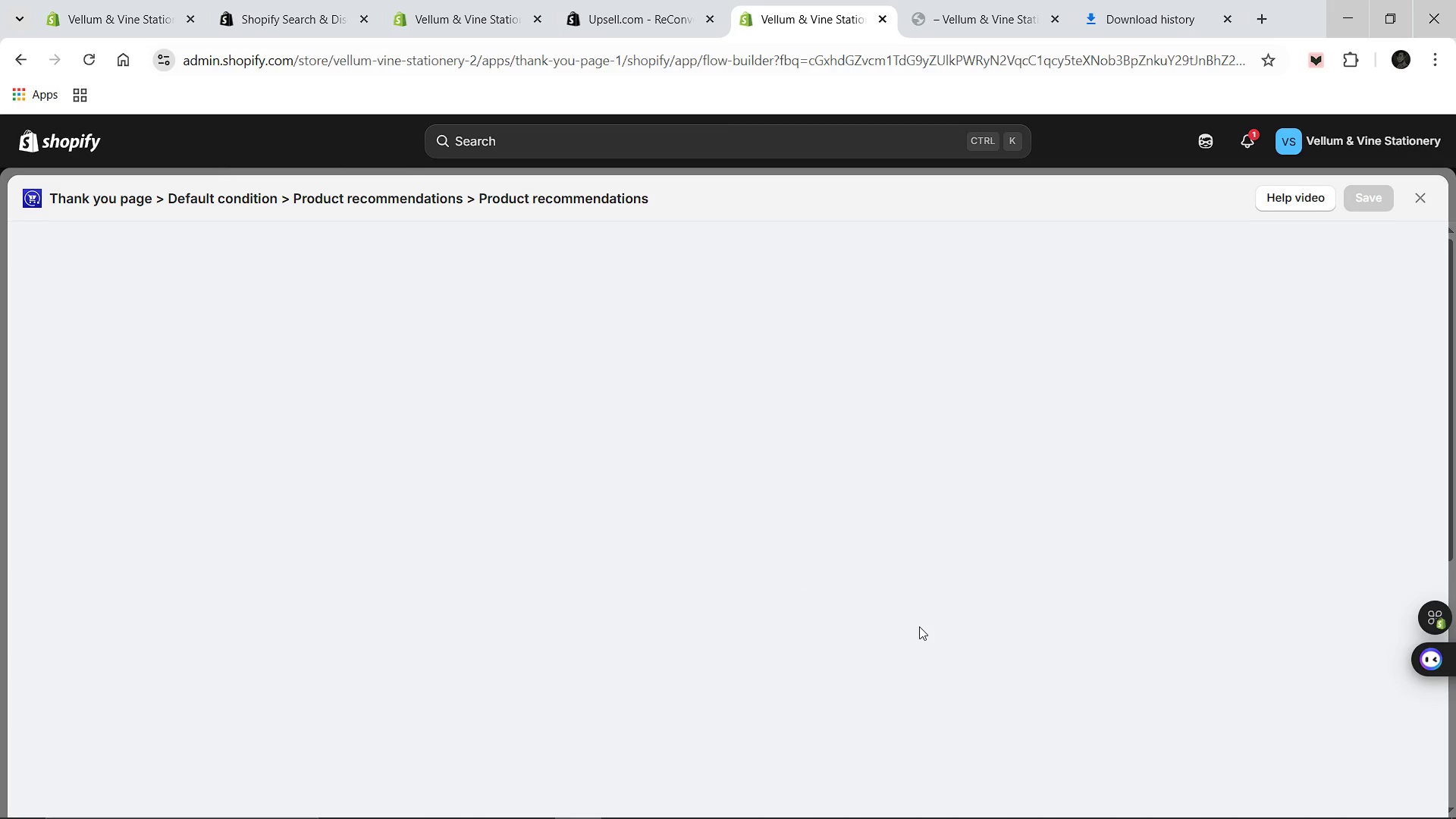 
scroll: coordinate [765, 536], scroll_direction: down, amount: 4.0
 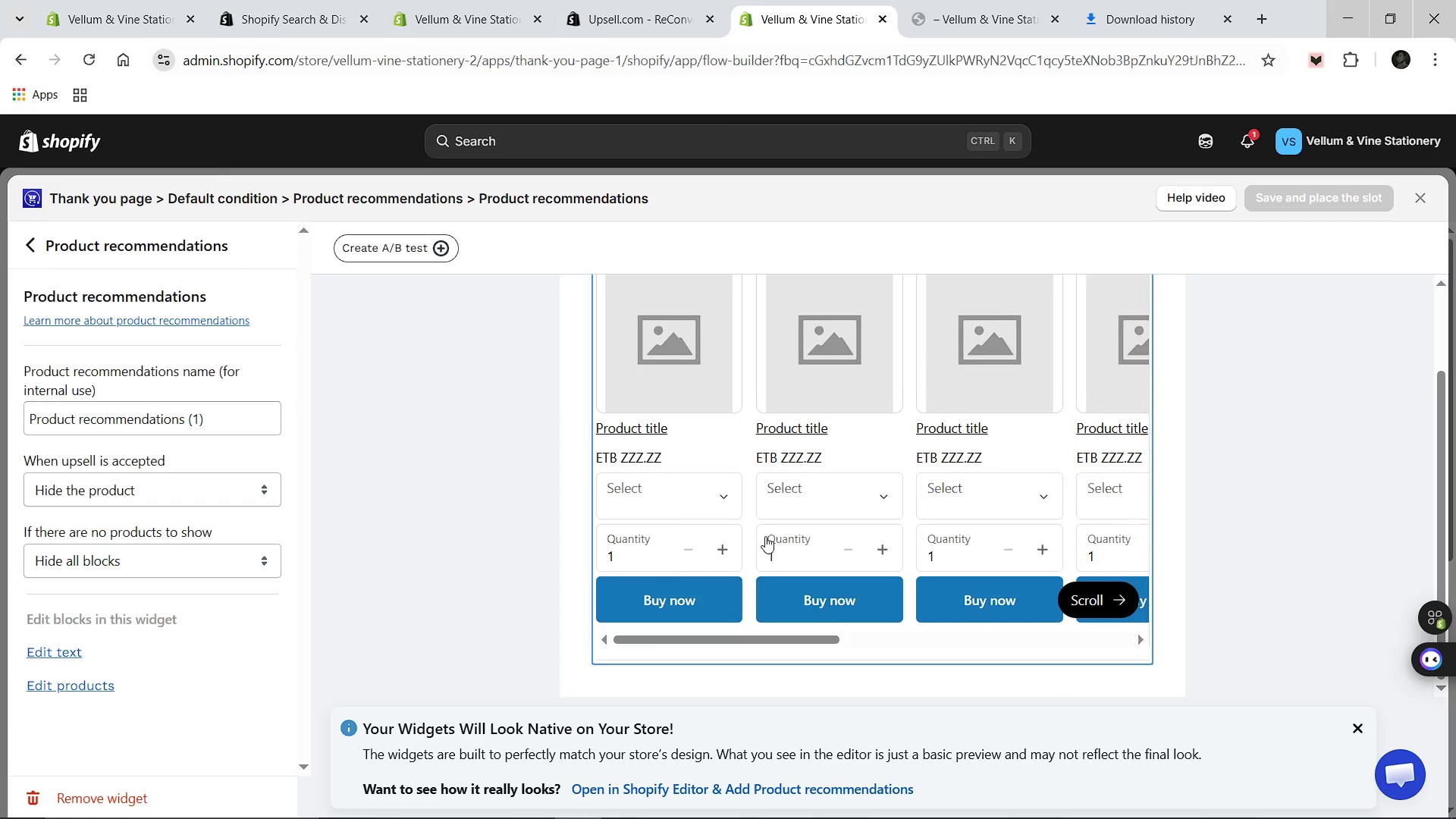 
scroll: coordinate [765, 536], scroll_direction: up, amount: 1.0
 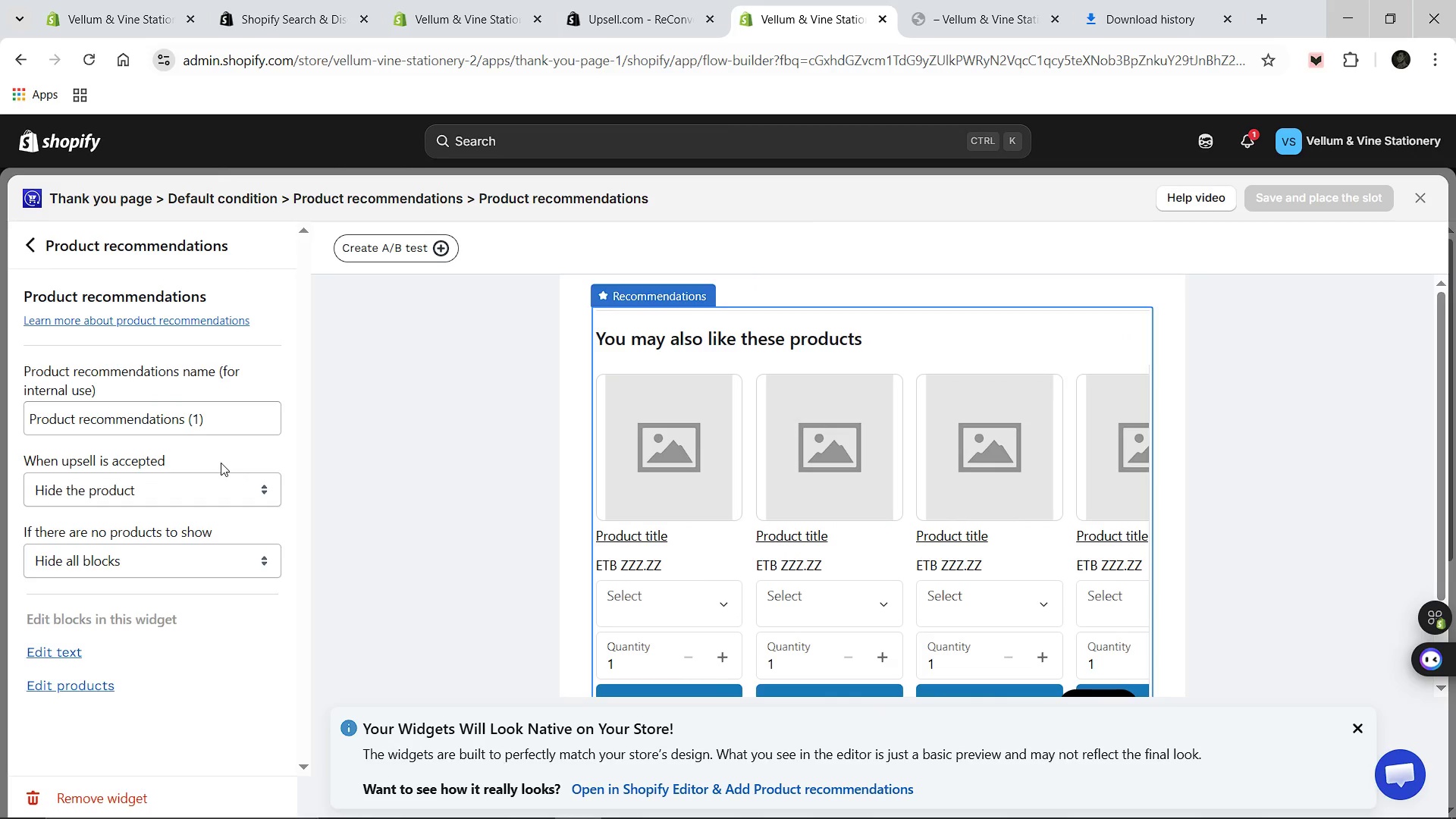 
left_click([228, 559])
 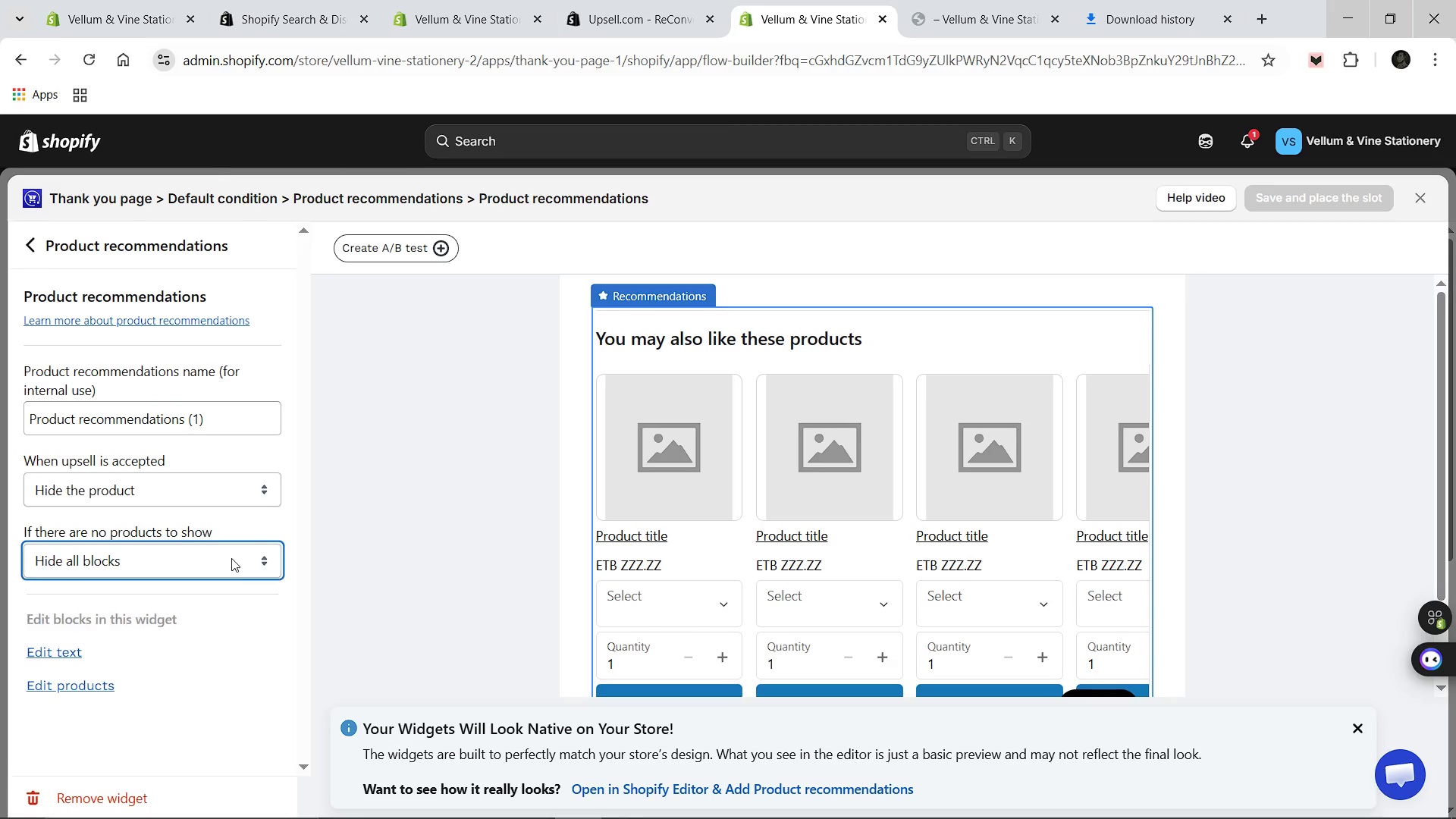 
left_click([231, 558])
 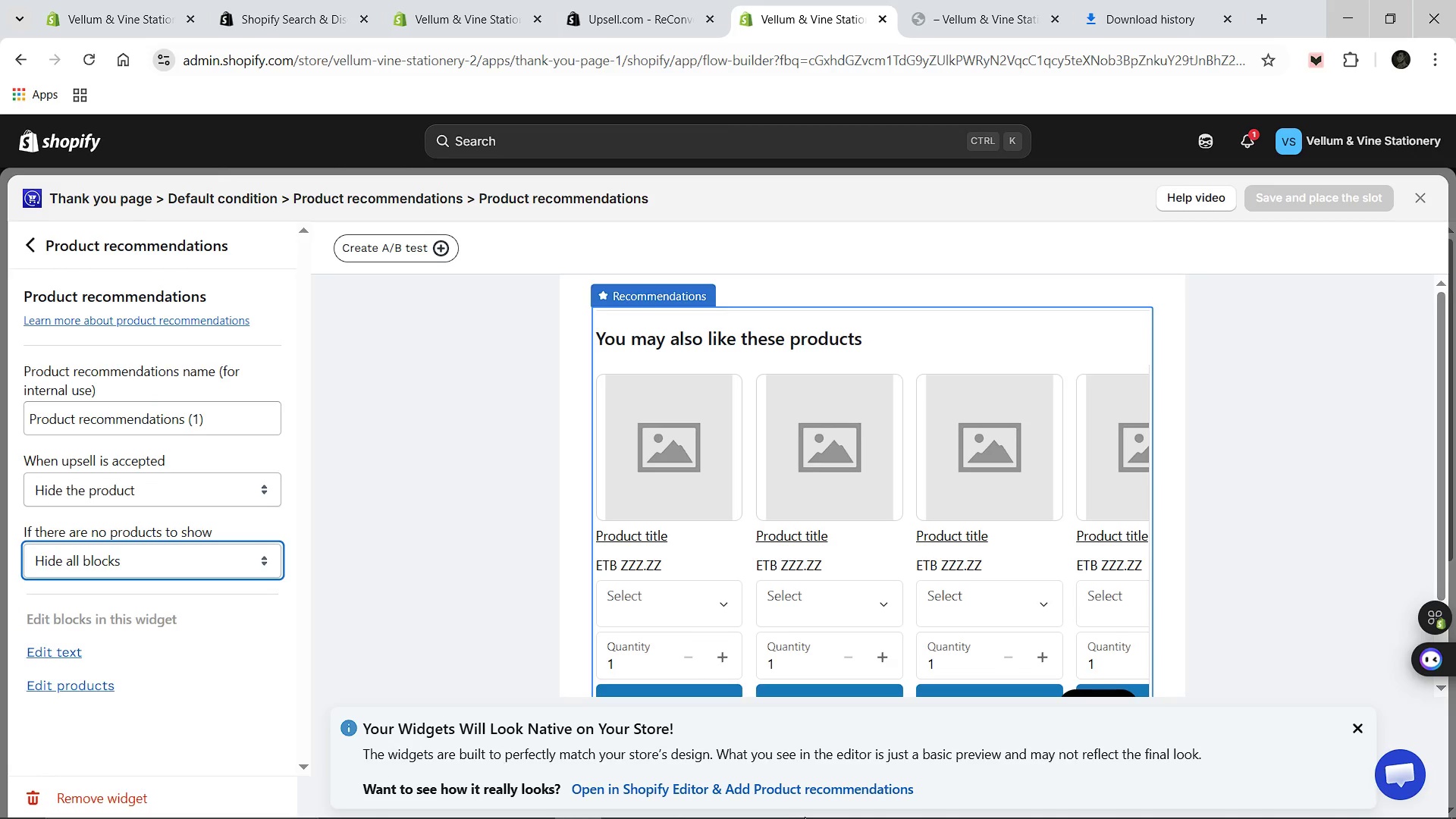 
wait(8.97)
 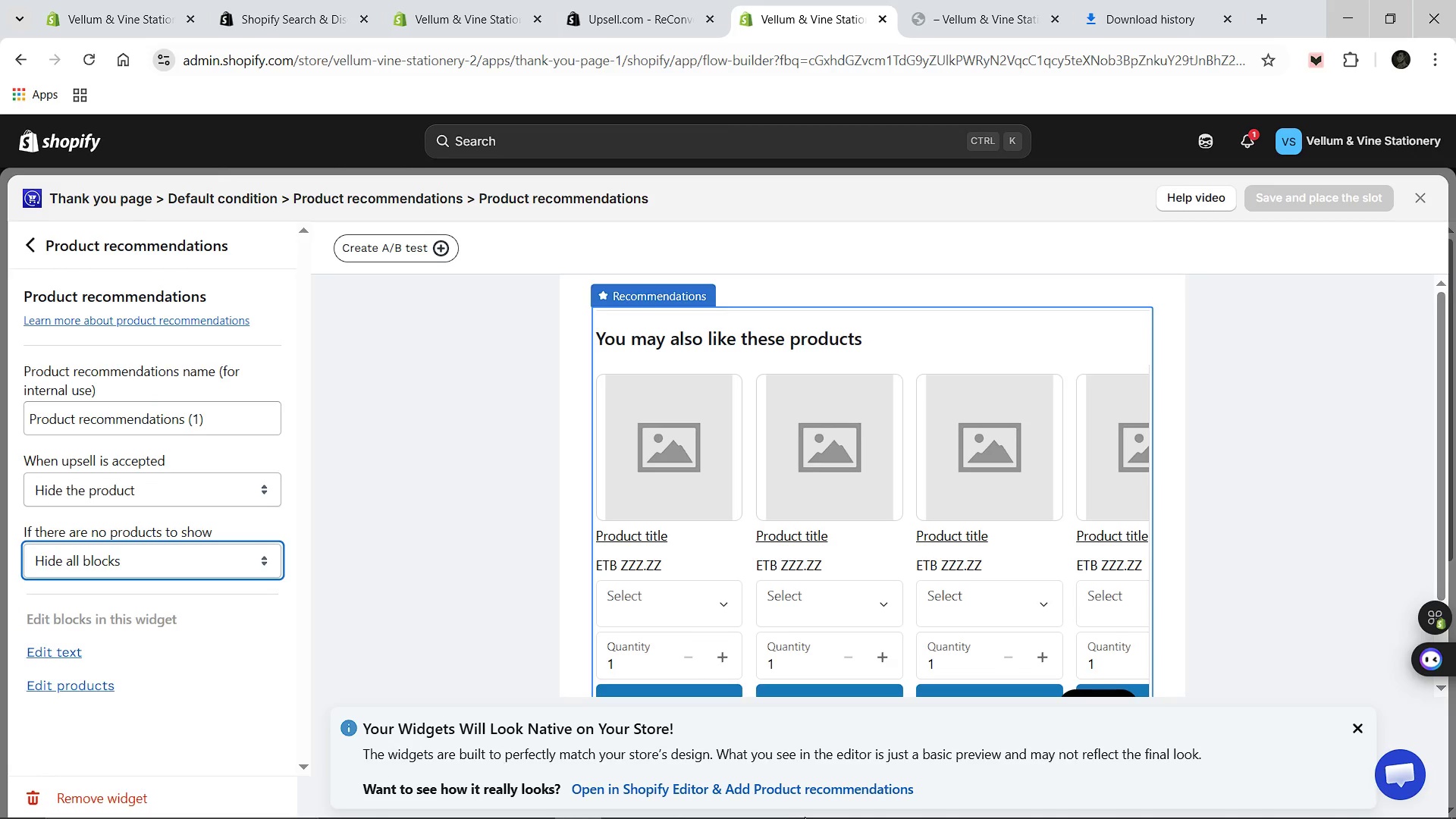 
left_click([1316, 664])
 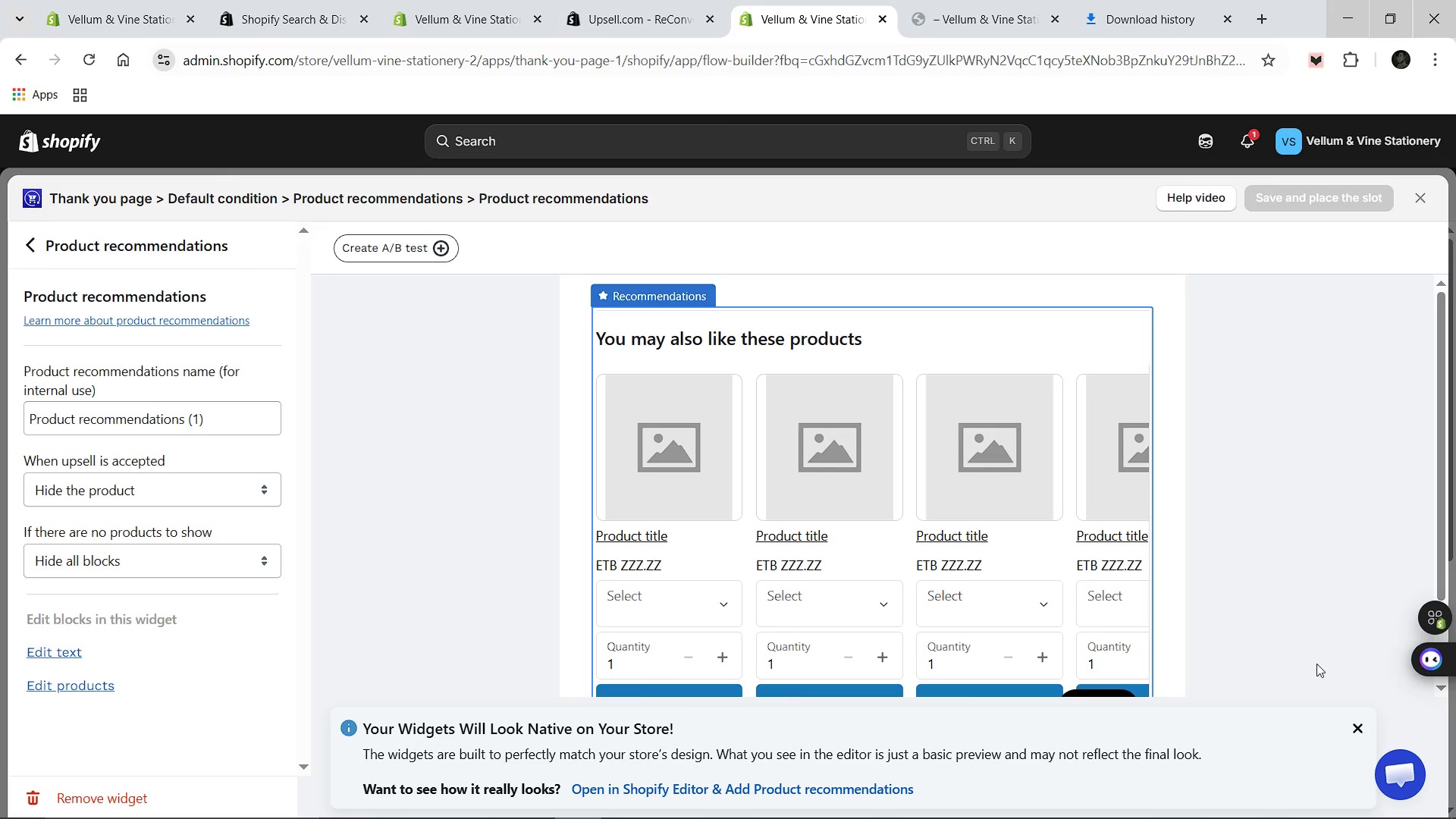 
scroll: coordinate [1316, 664], scroll_direction: down, amount: 2.0
 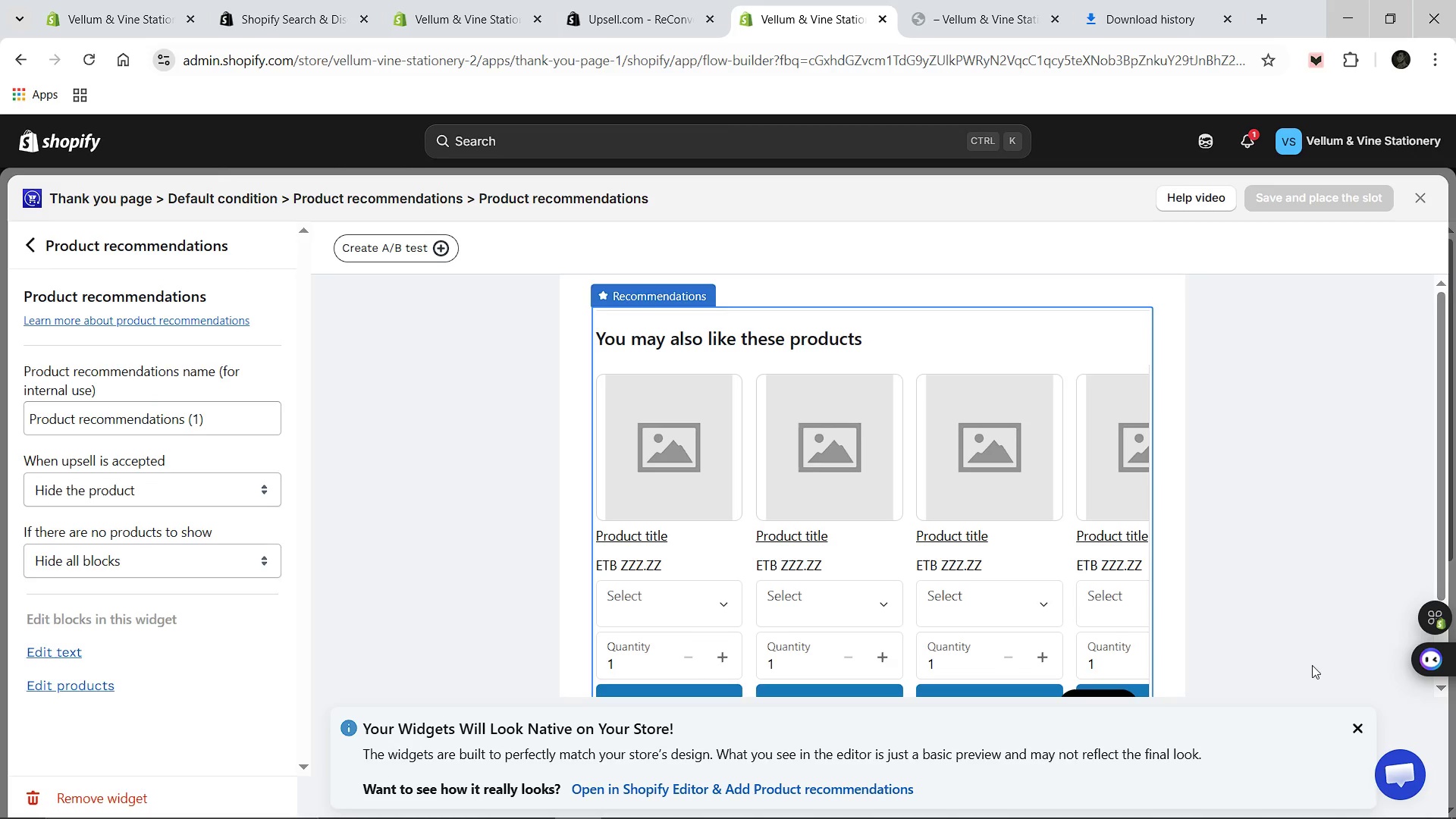 
wait(17.71)
 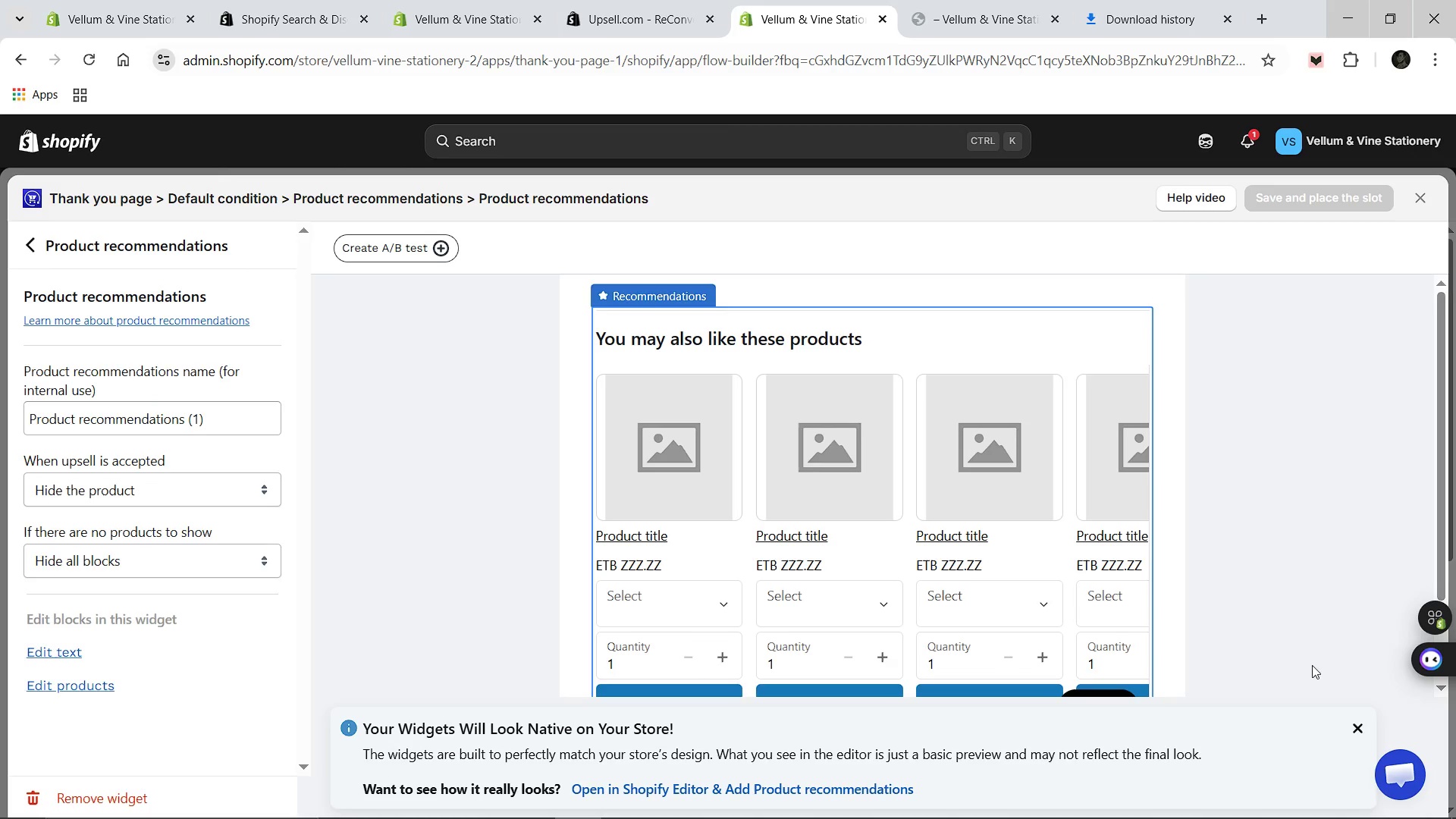 
left_click([96, 422])
 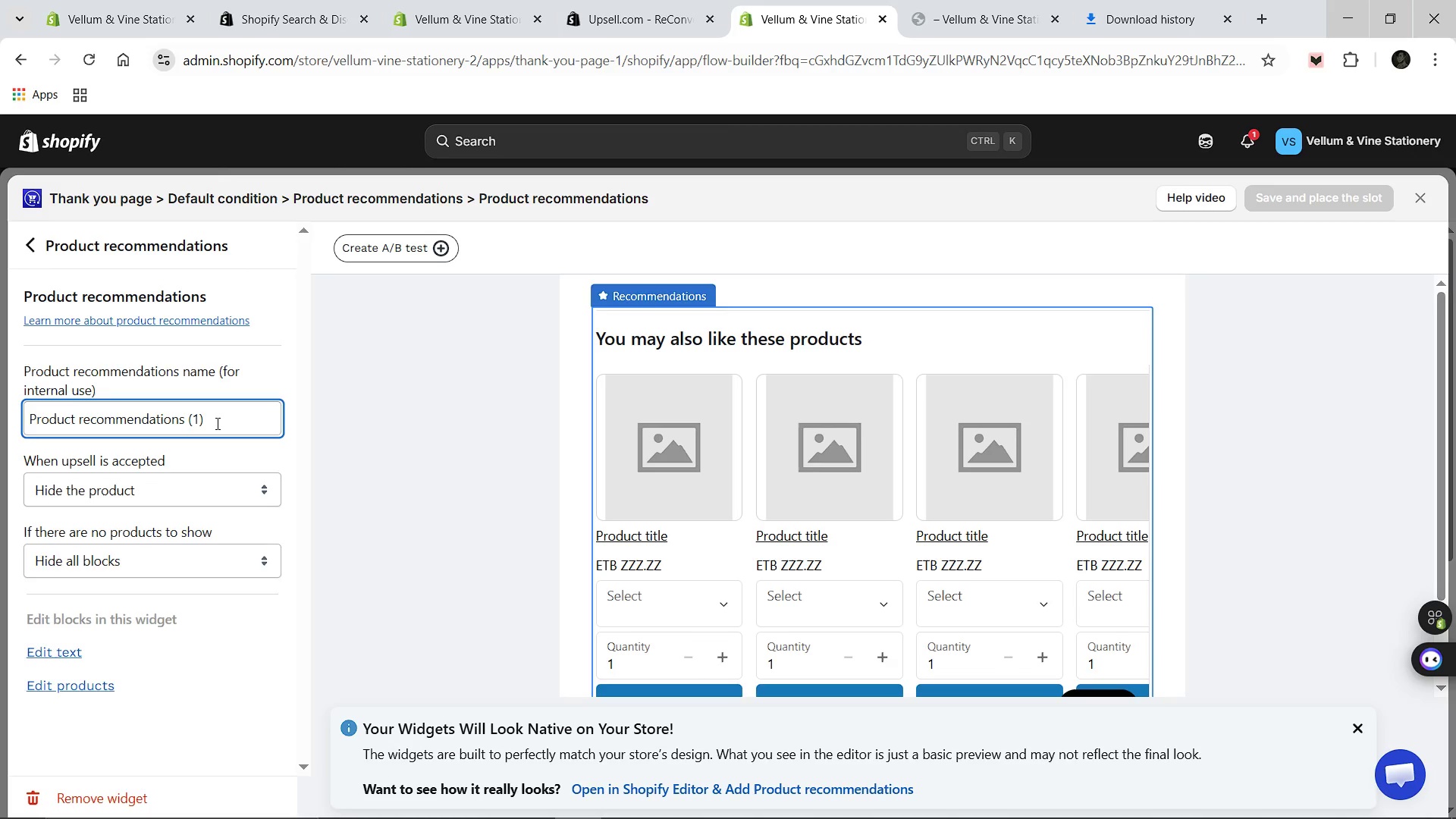 
left_click([216, 423])
 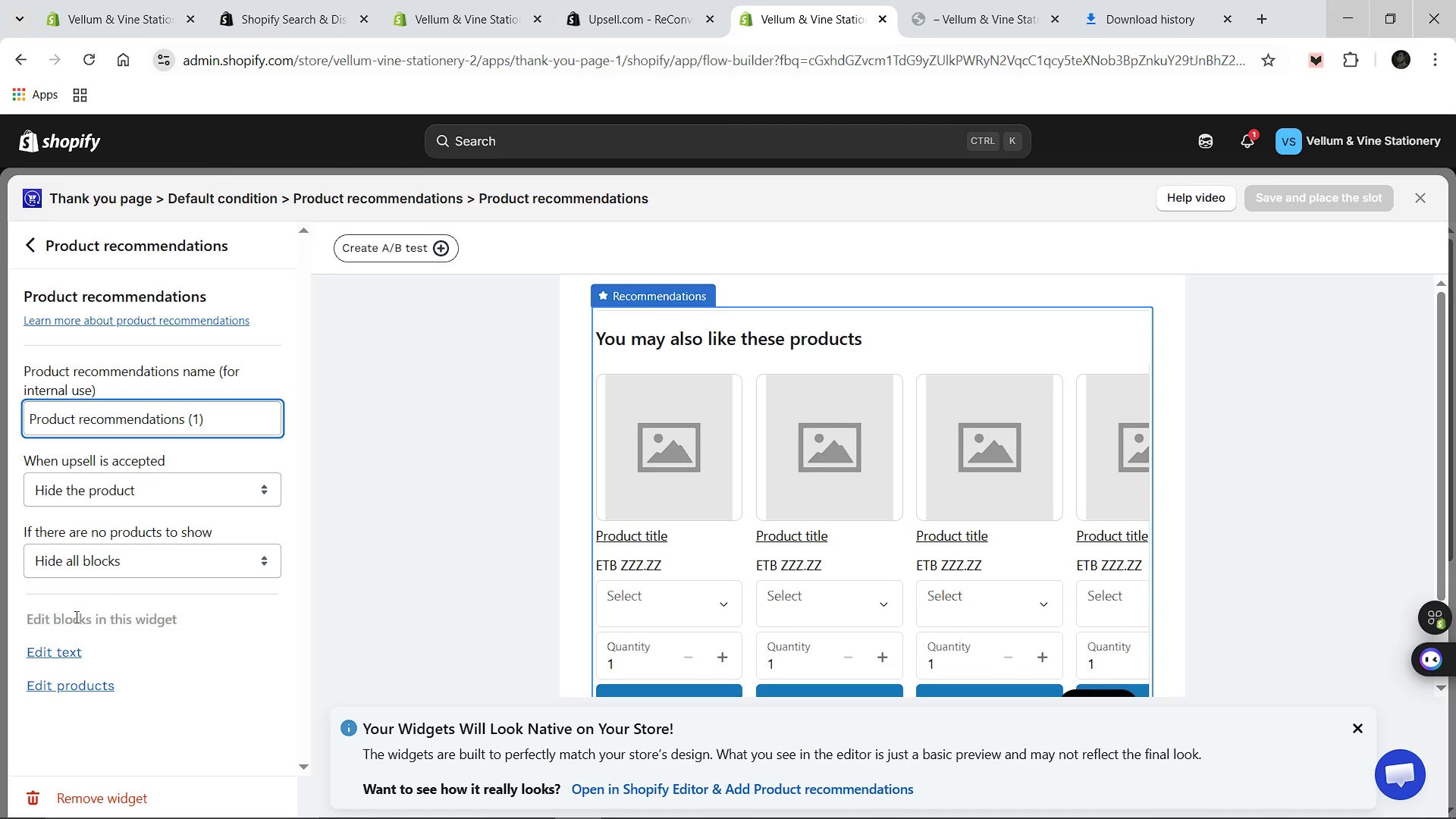 
wait(11.22)
 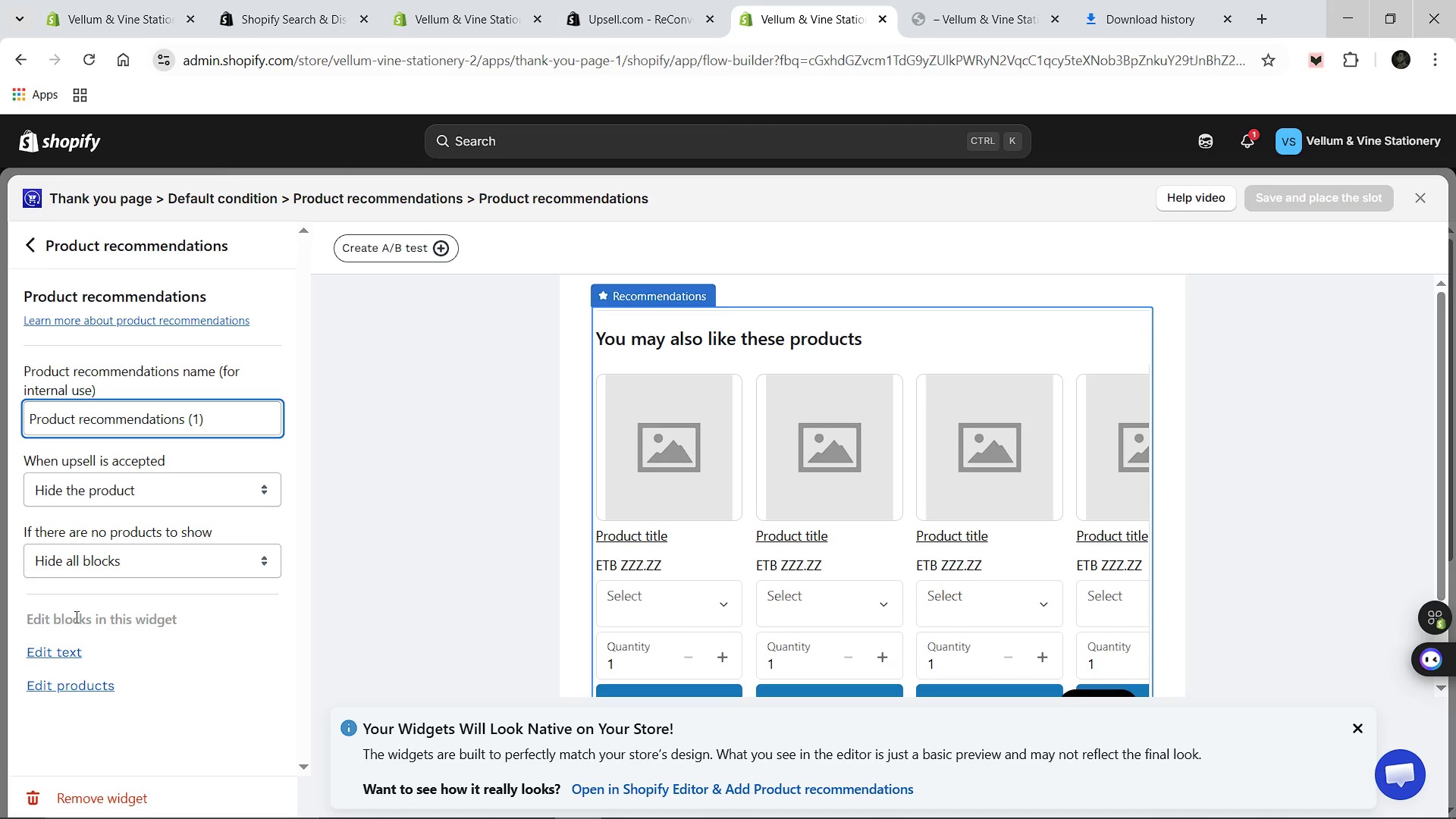 
left_click([1351, 730])
 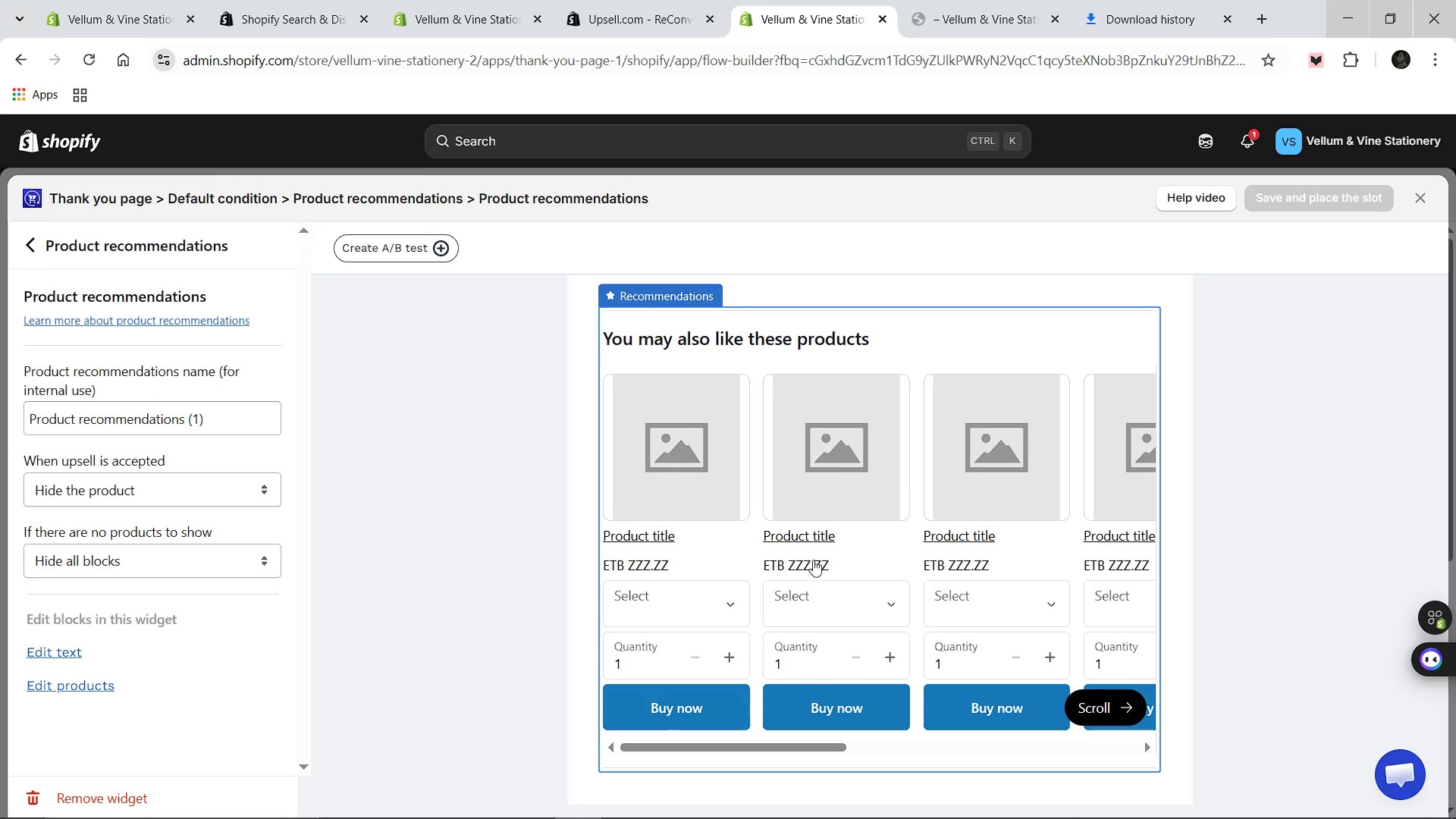 
left_click([811, 554])
 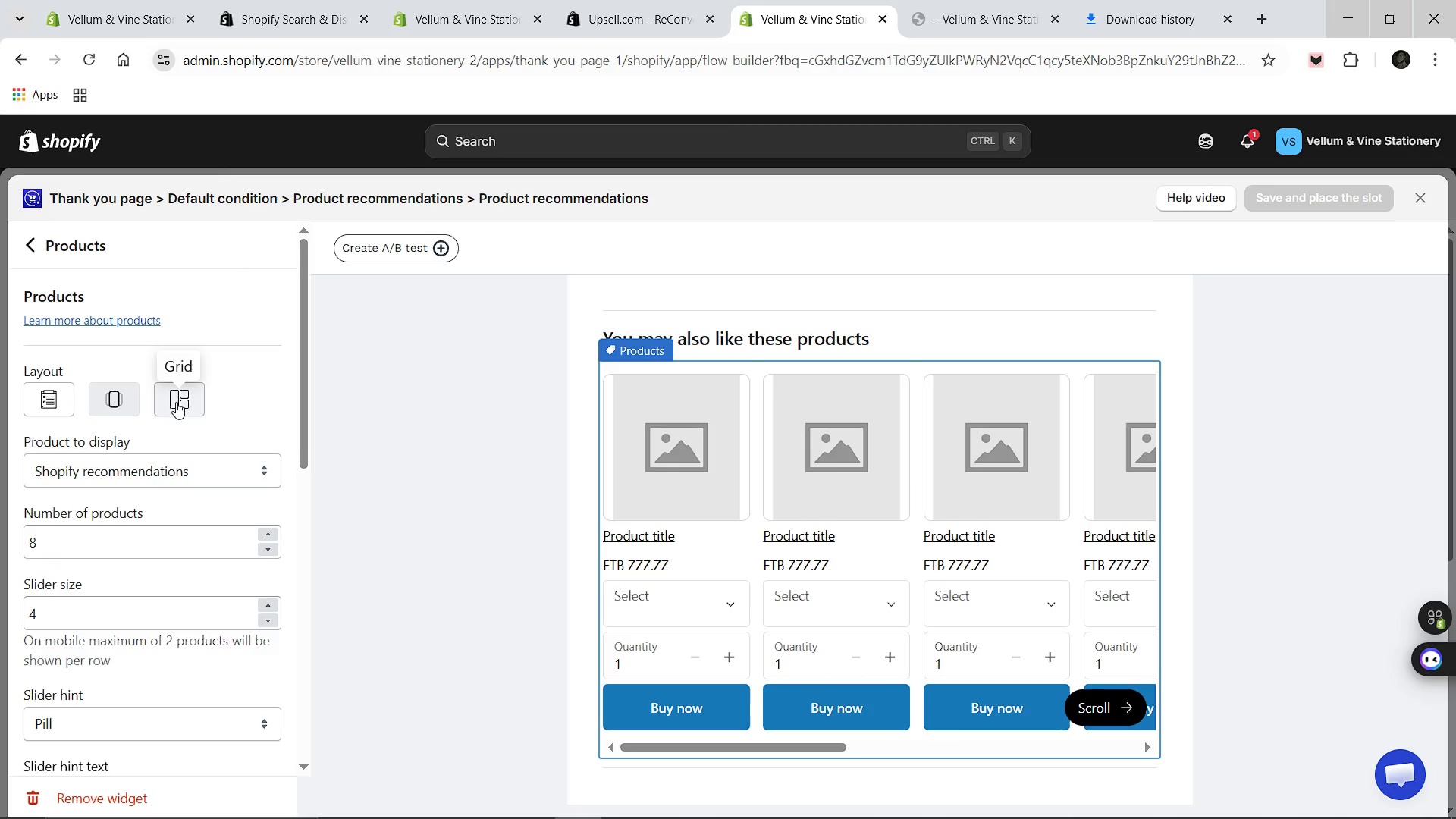 
wait(13.58)
 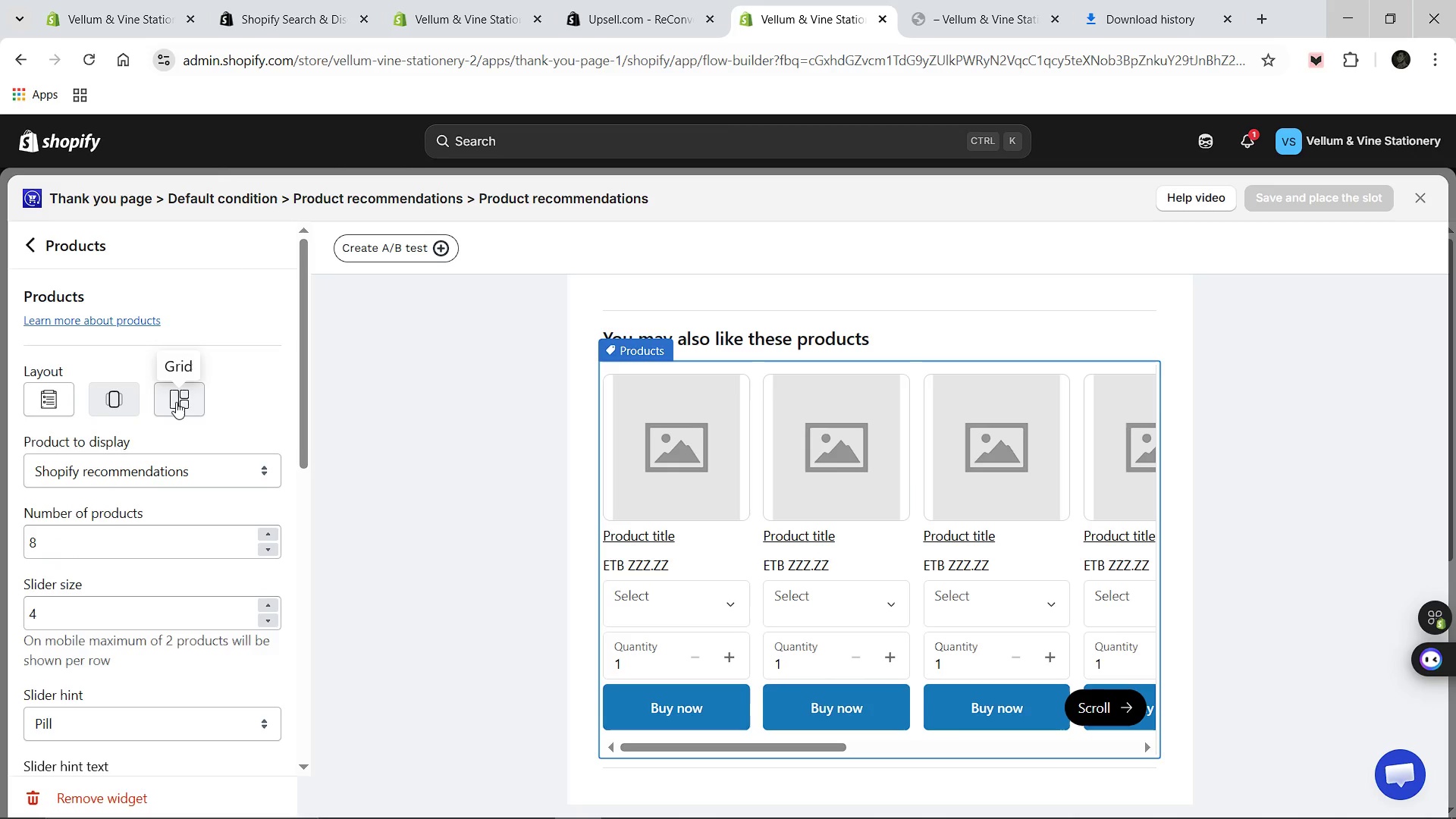 
left_click([758, 341])
 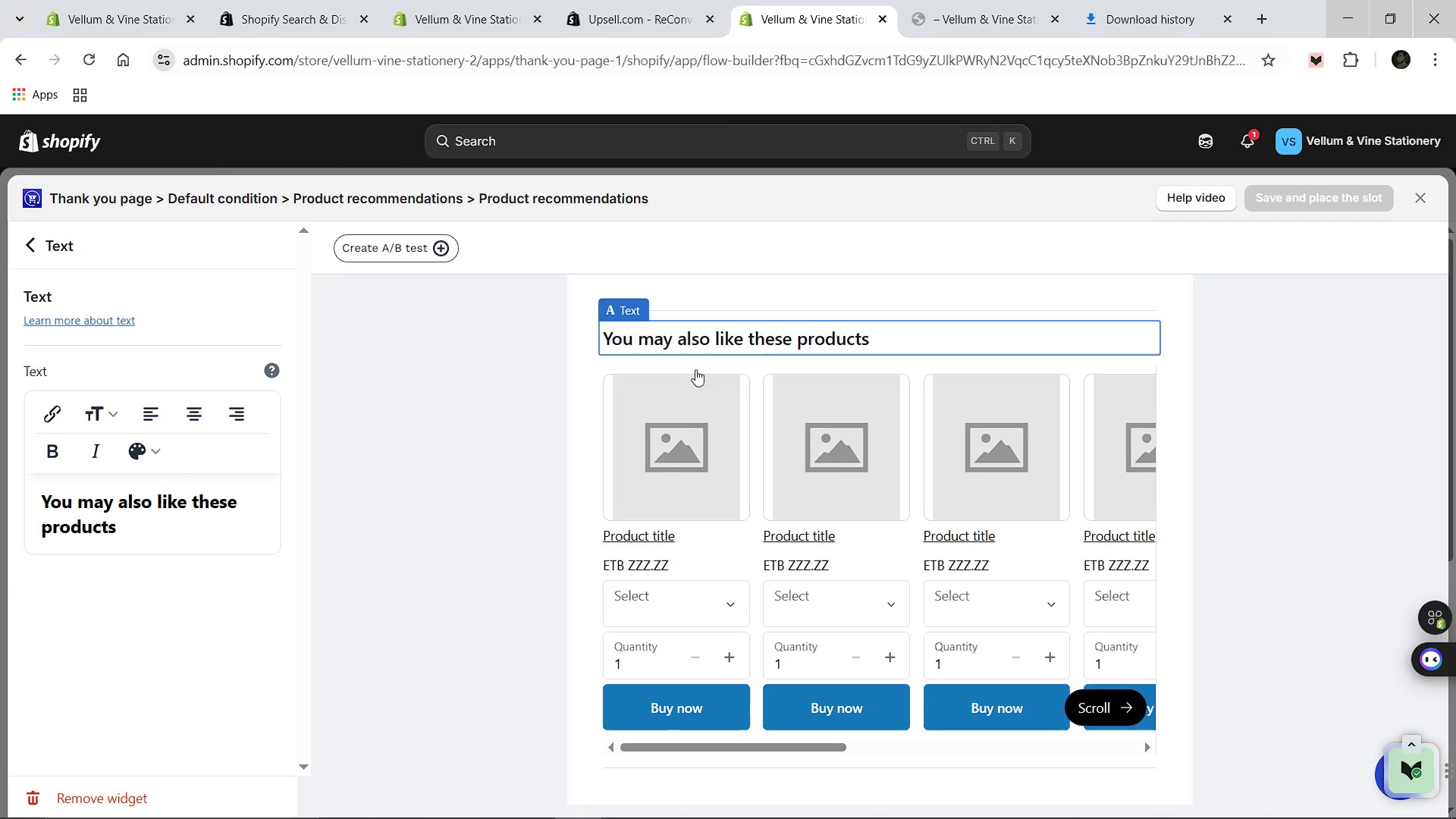 
wait(5.88)
 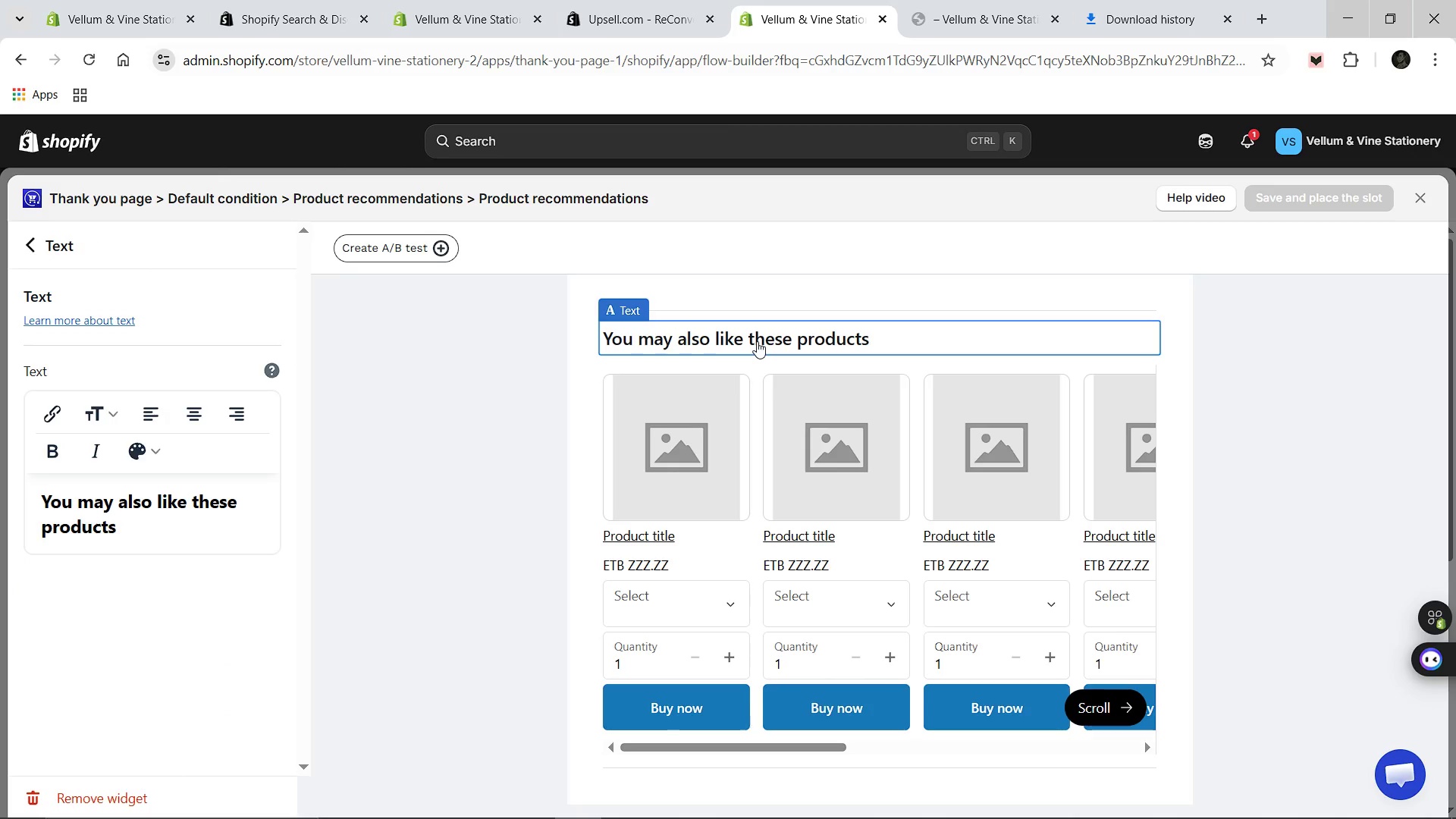 
left_click([849, 340])
 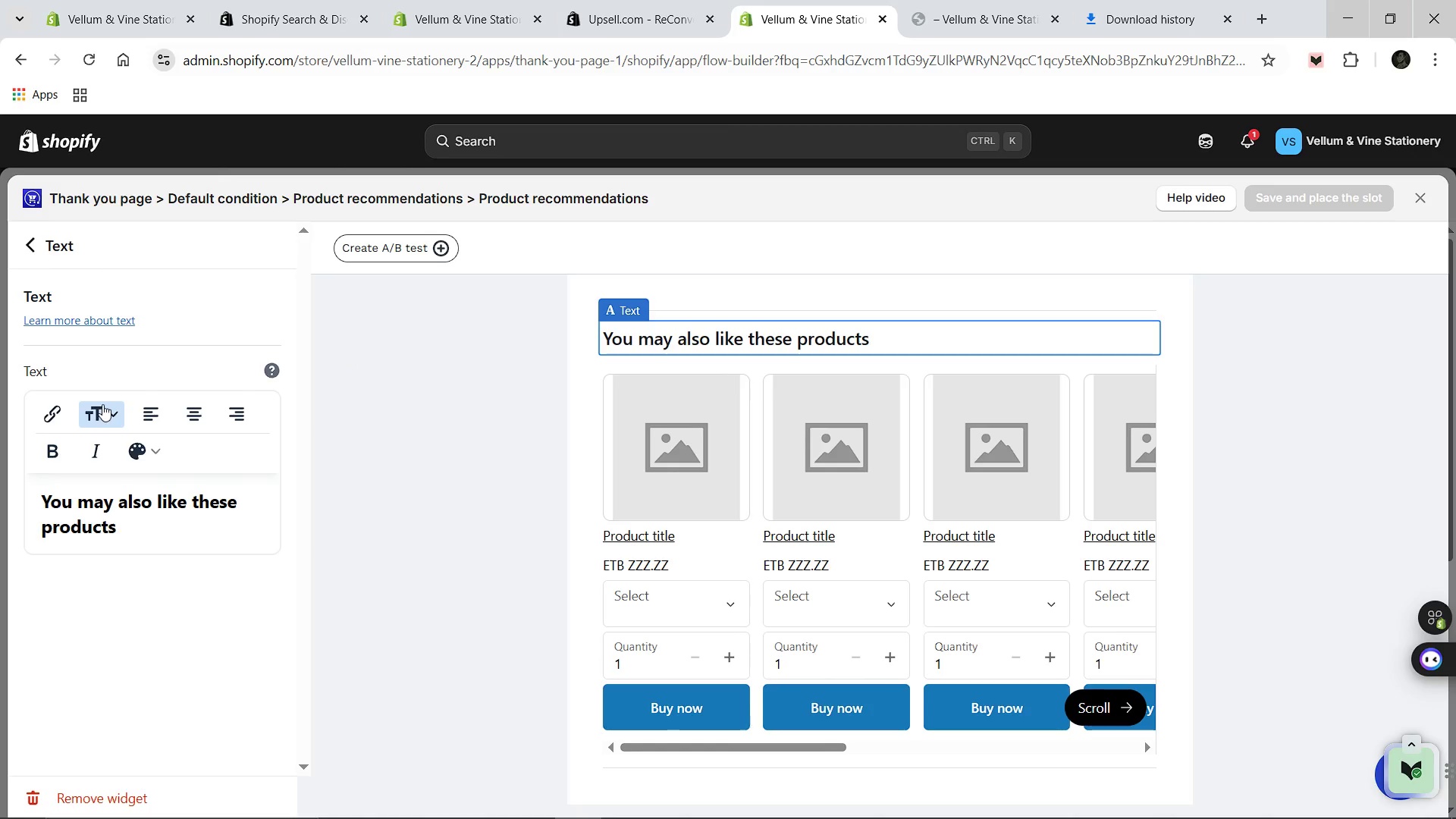 
left_click([106, 413])
 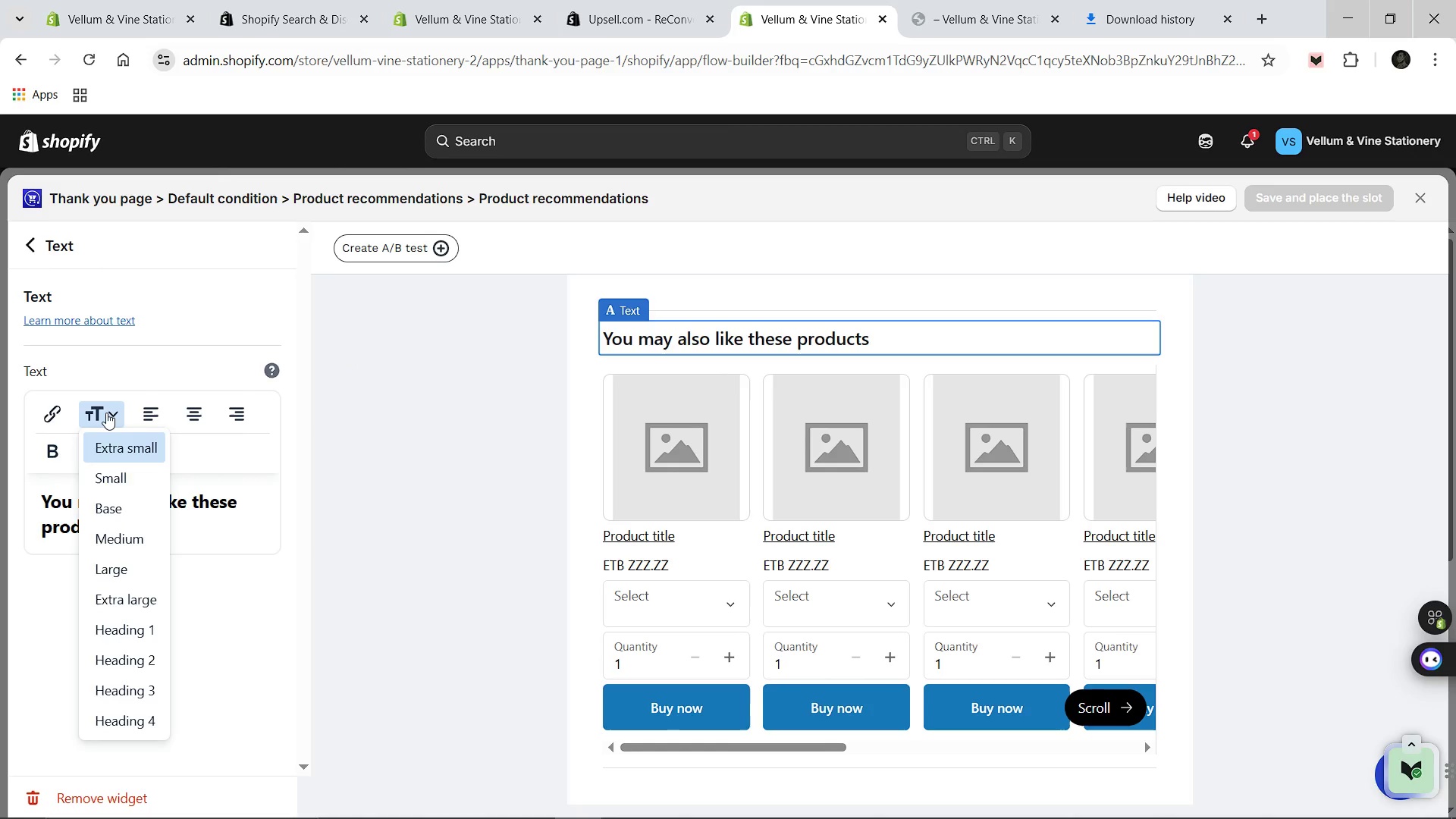 
left_click([106, 413])
 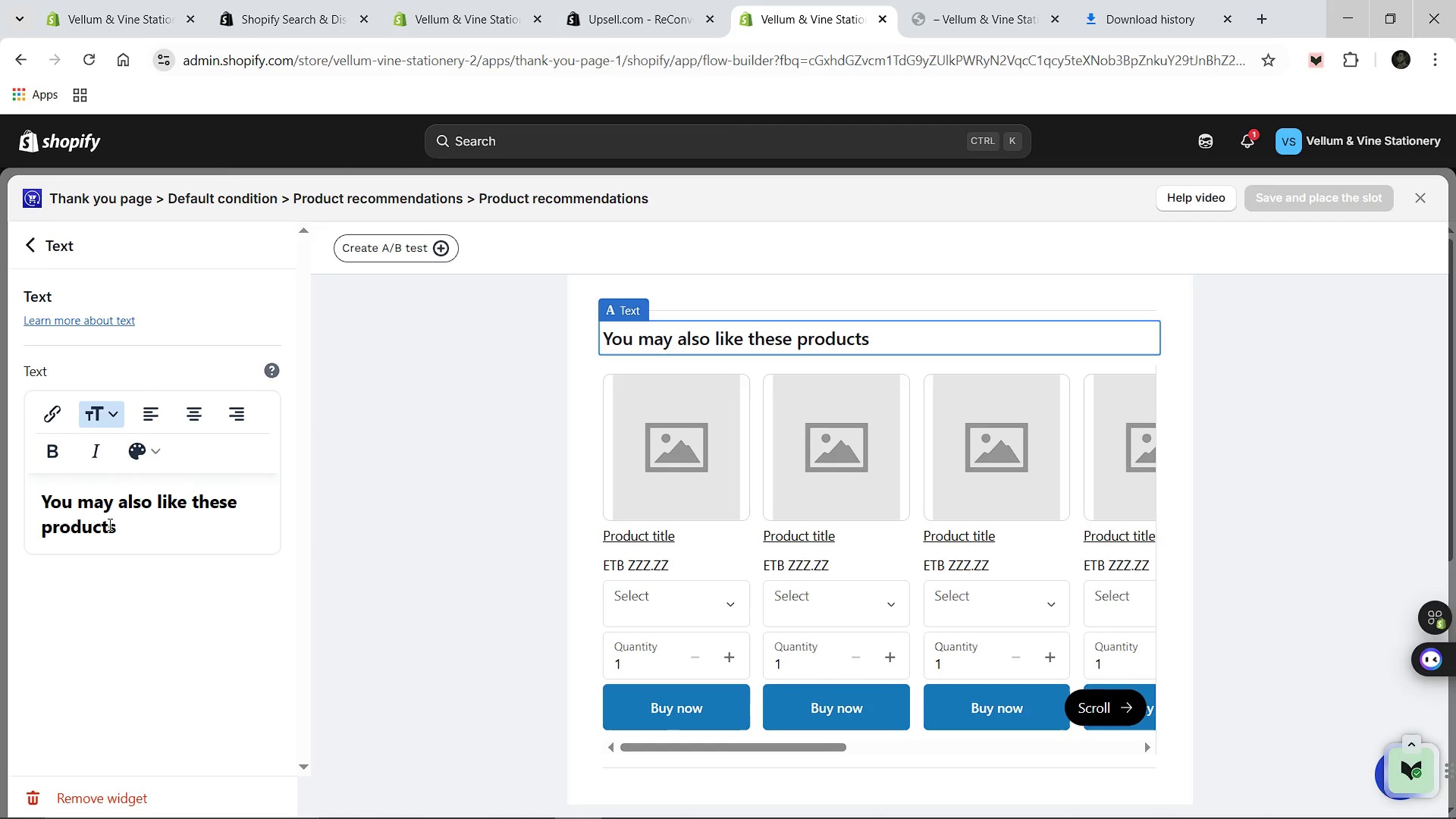 
left_click_drag(start_coordinate=[127, 527], to_coordinate=[31, 499])
 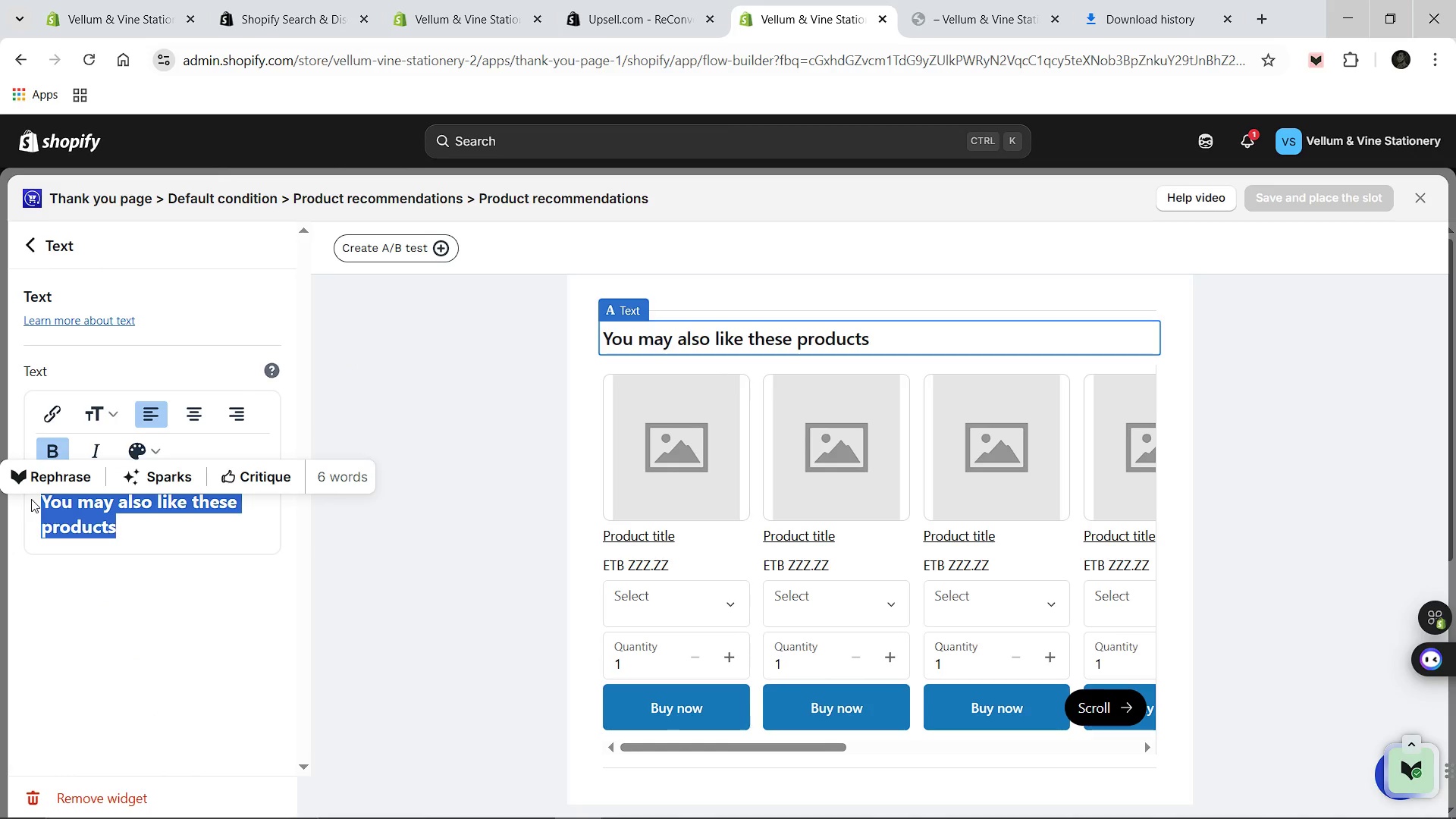 
key(Backspace)
type(Complete Your Executive Suit)
 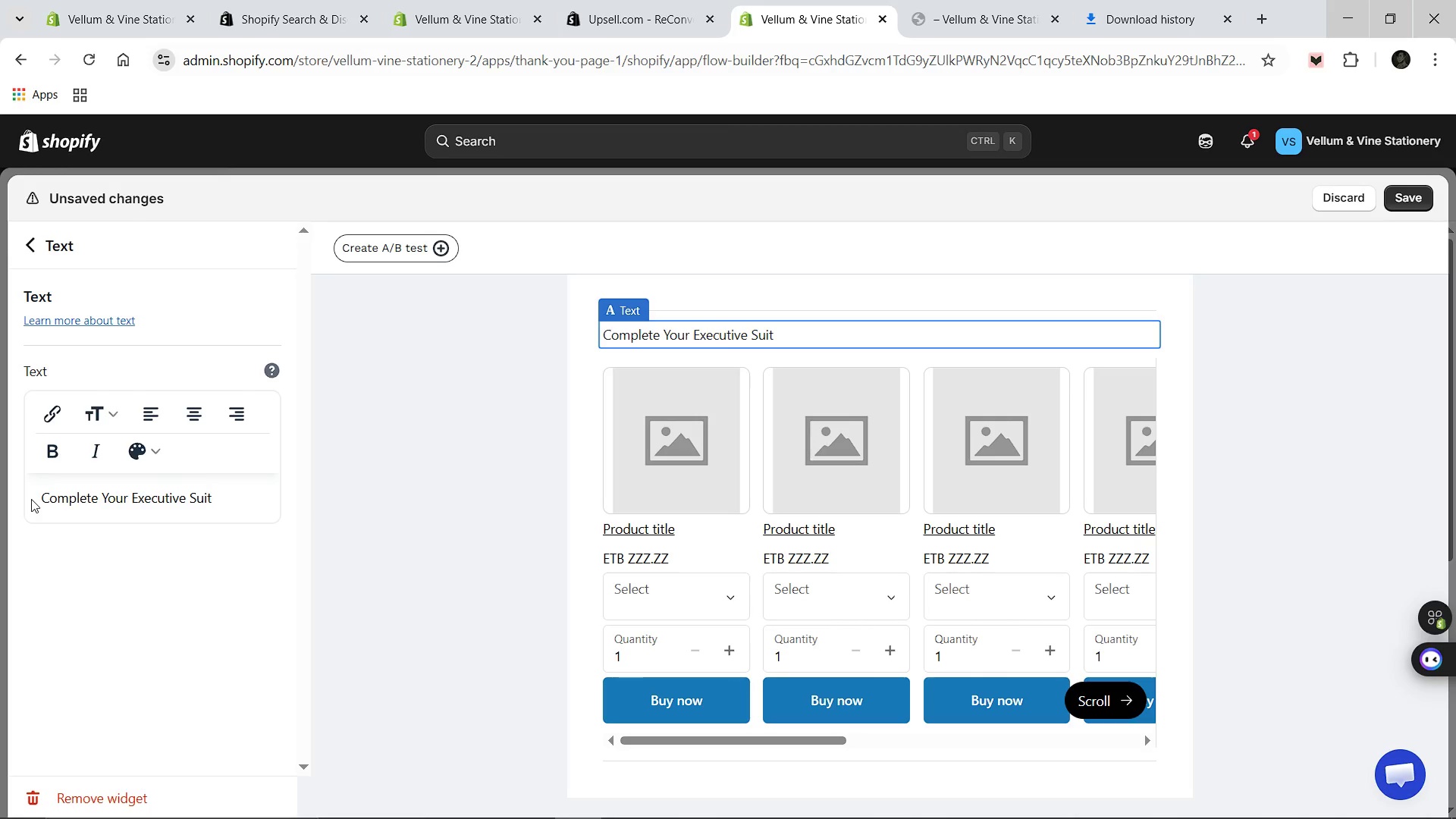 
left_click_drag(start_coordinate=[221, 499], to_coordinate=[33, 497])
 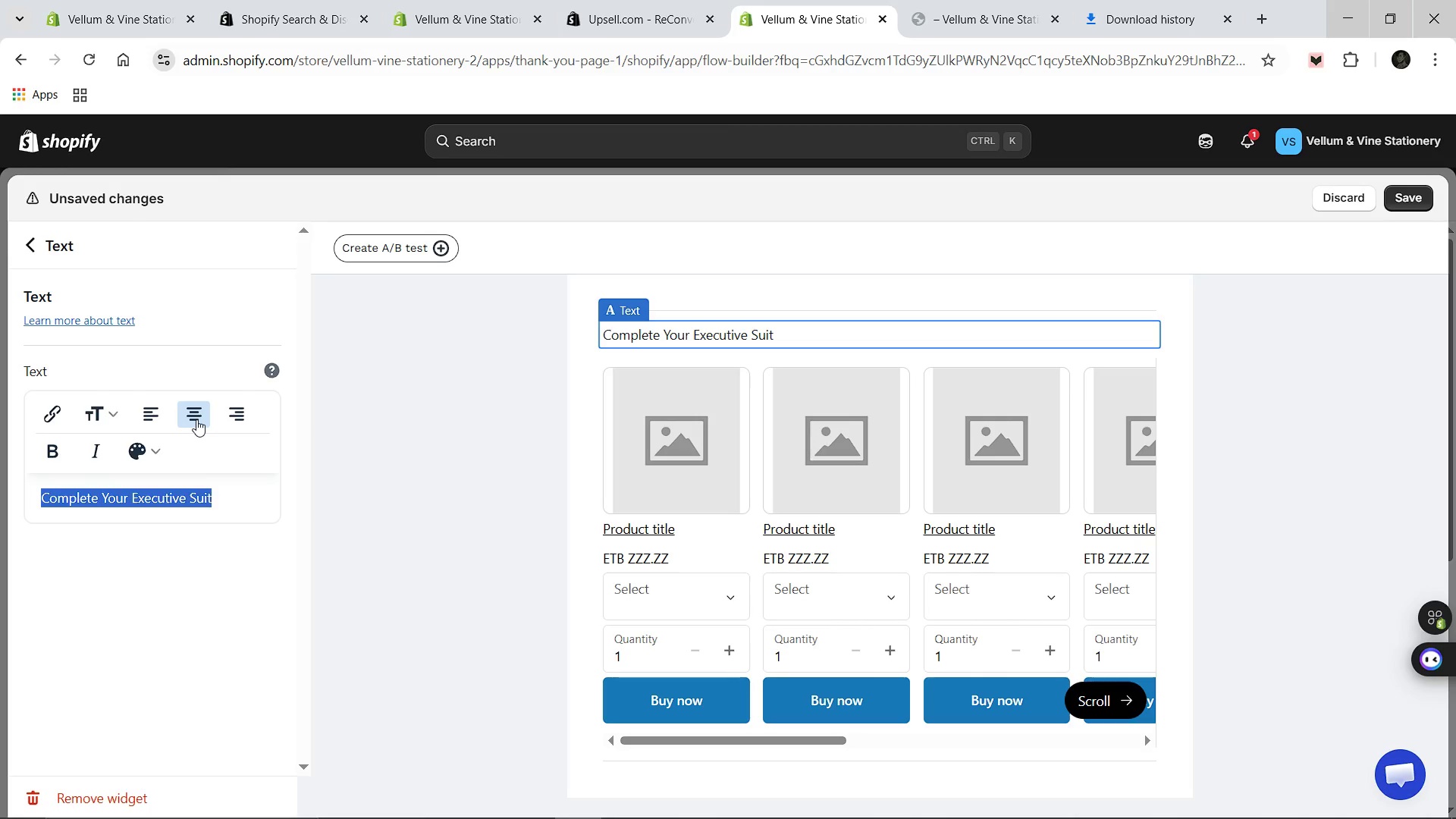 
left_click([196, 419])
 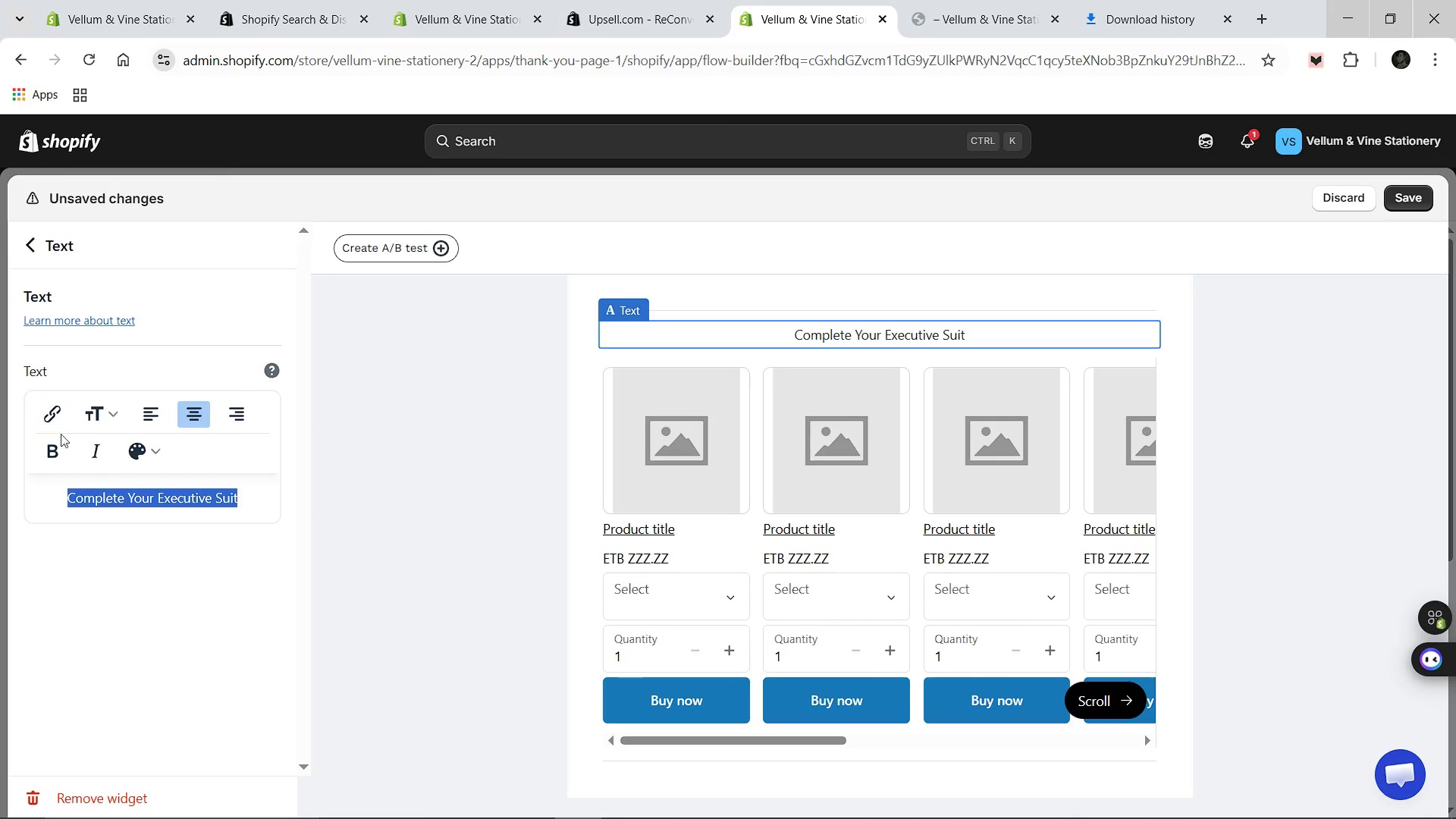 
left_click([56, 441])
 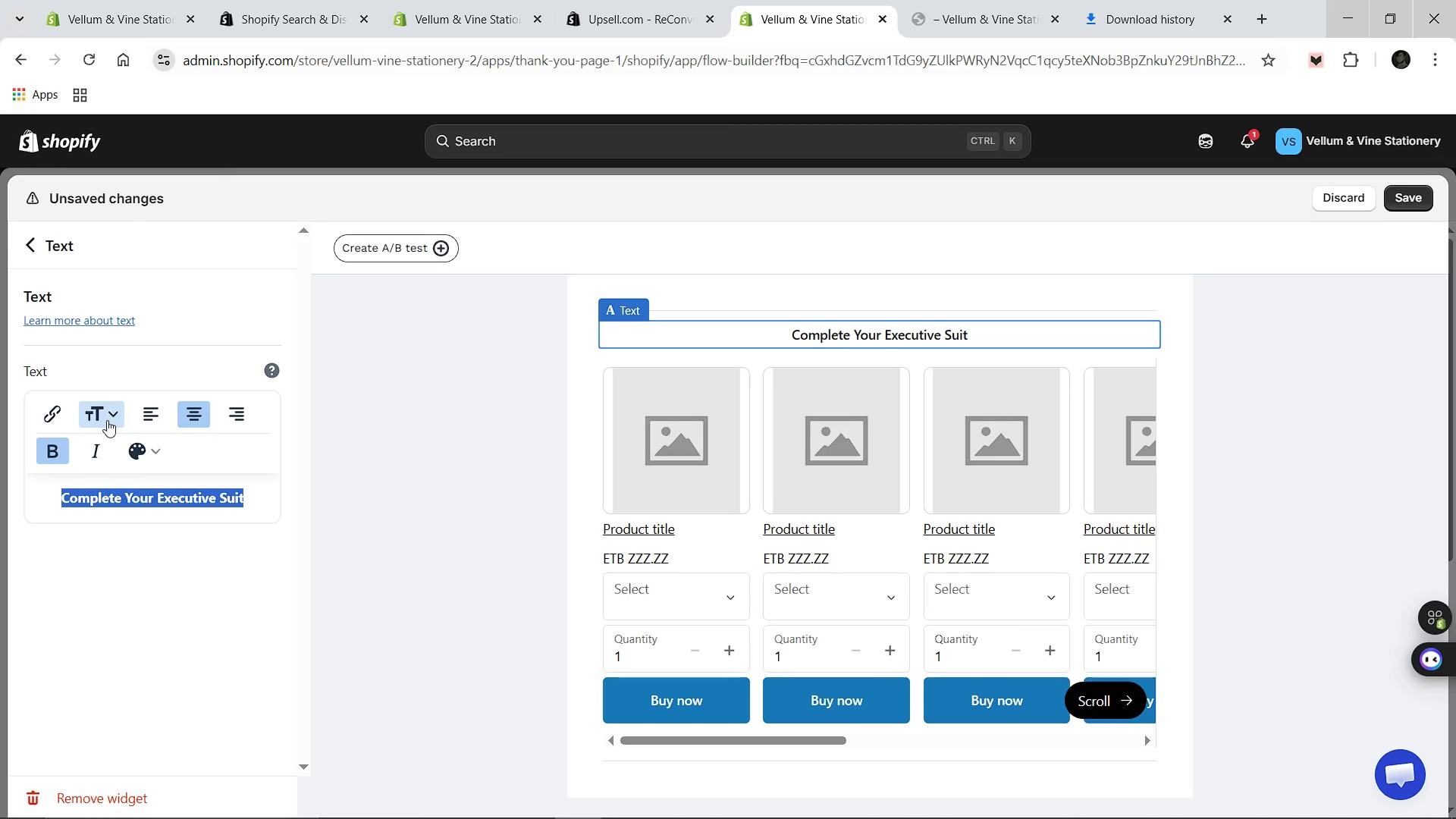 
left_click([109, 418])
 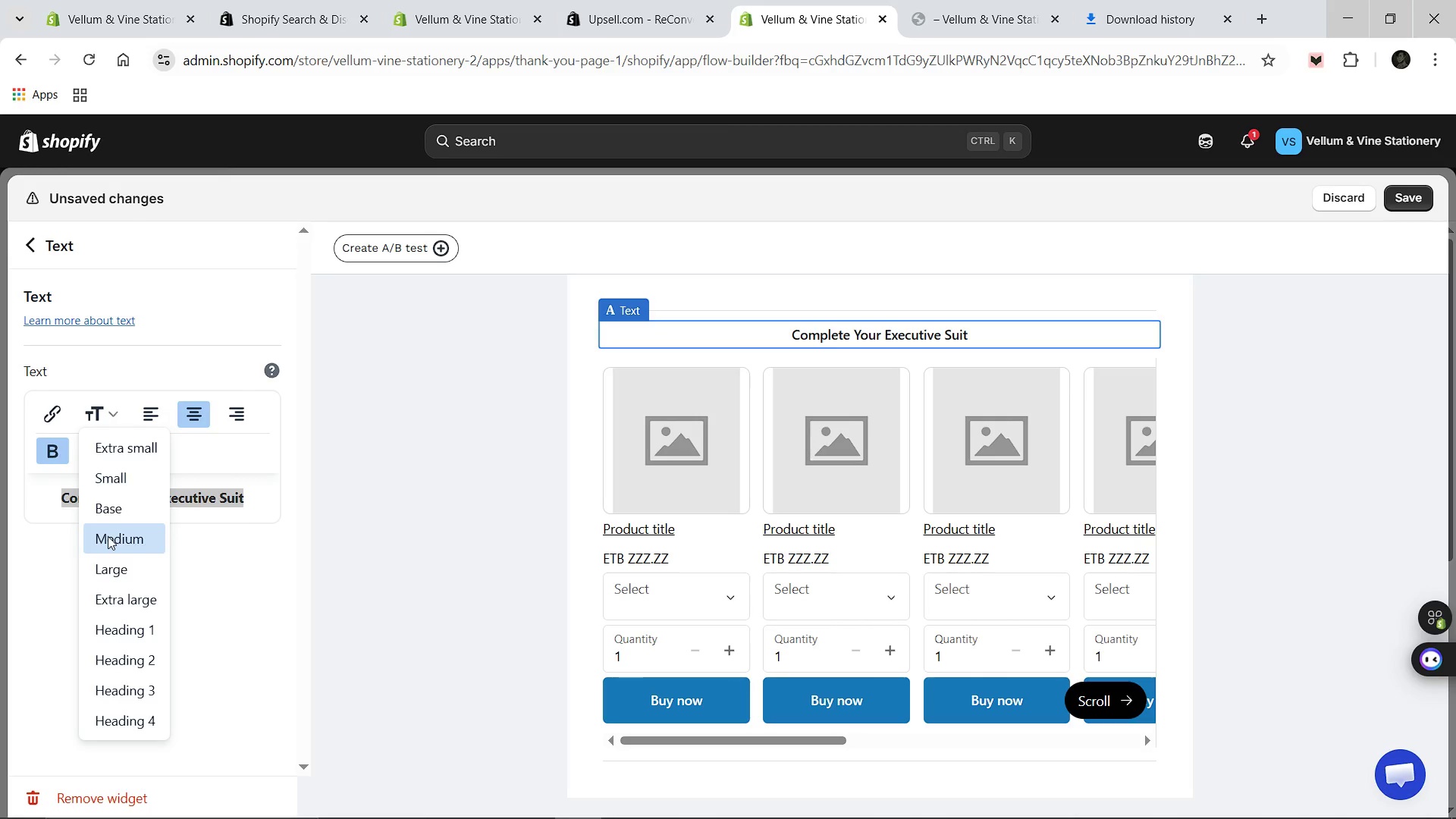 
mouse_move([111, 594])
 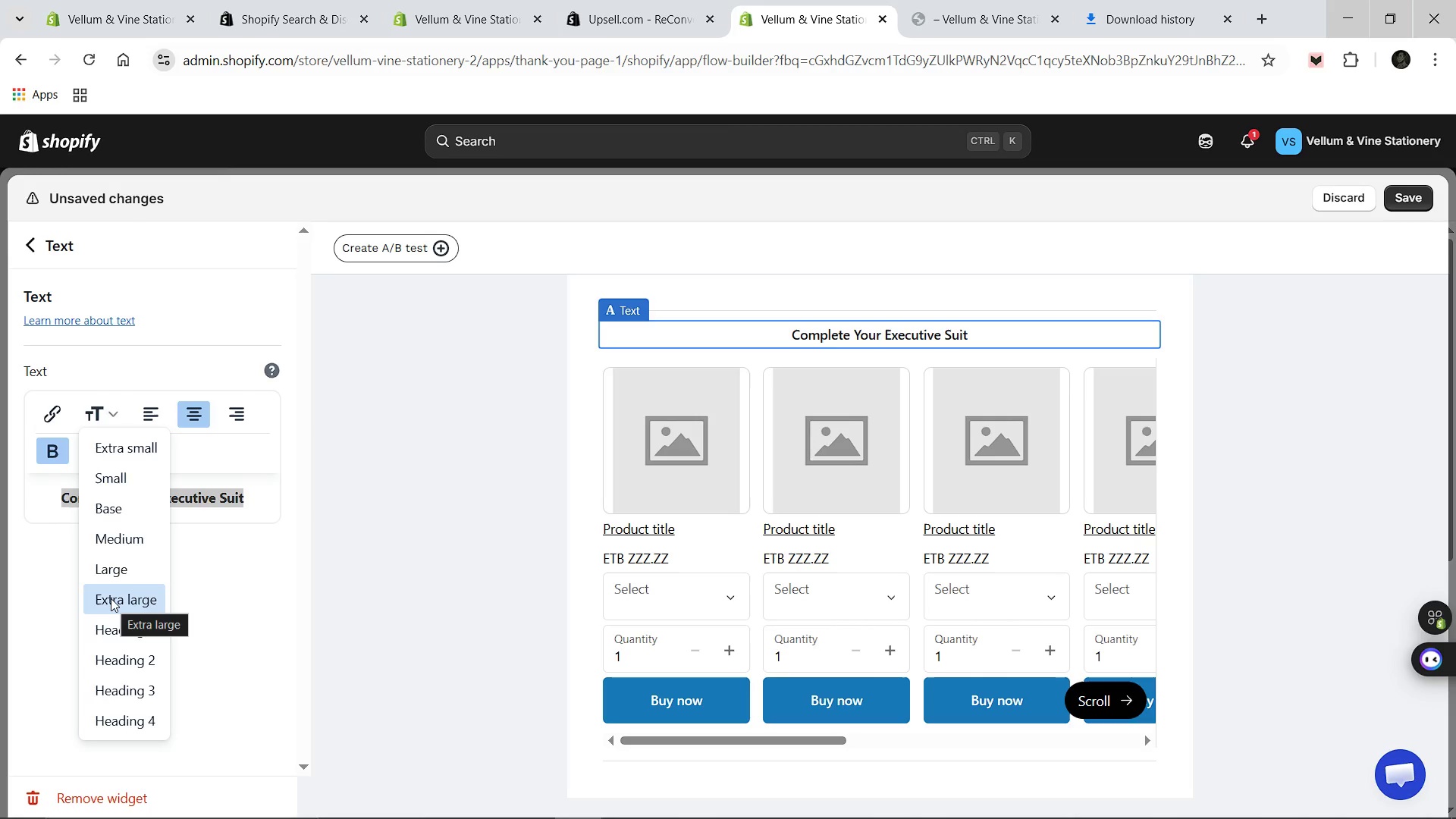 
left_click([111, 598])
 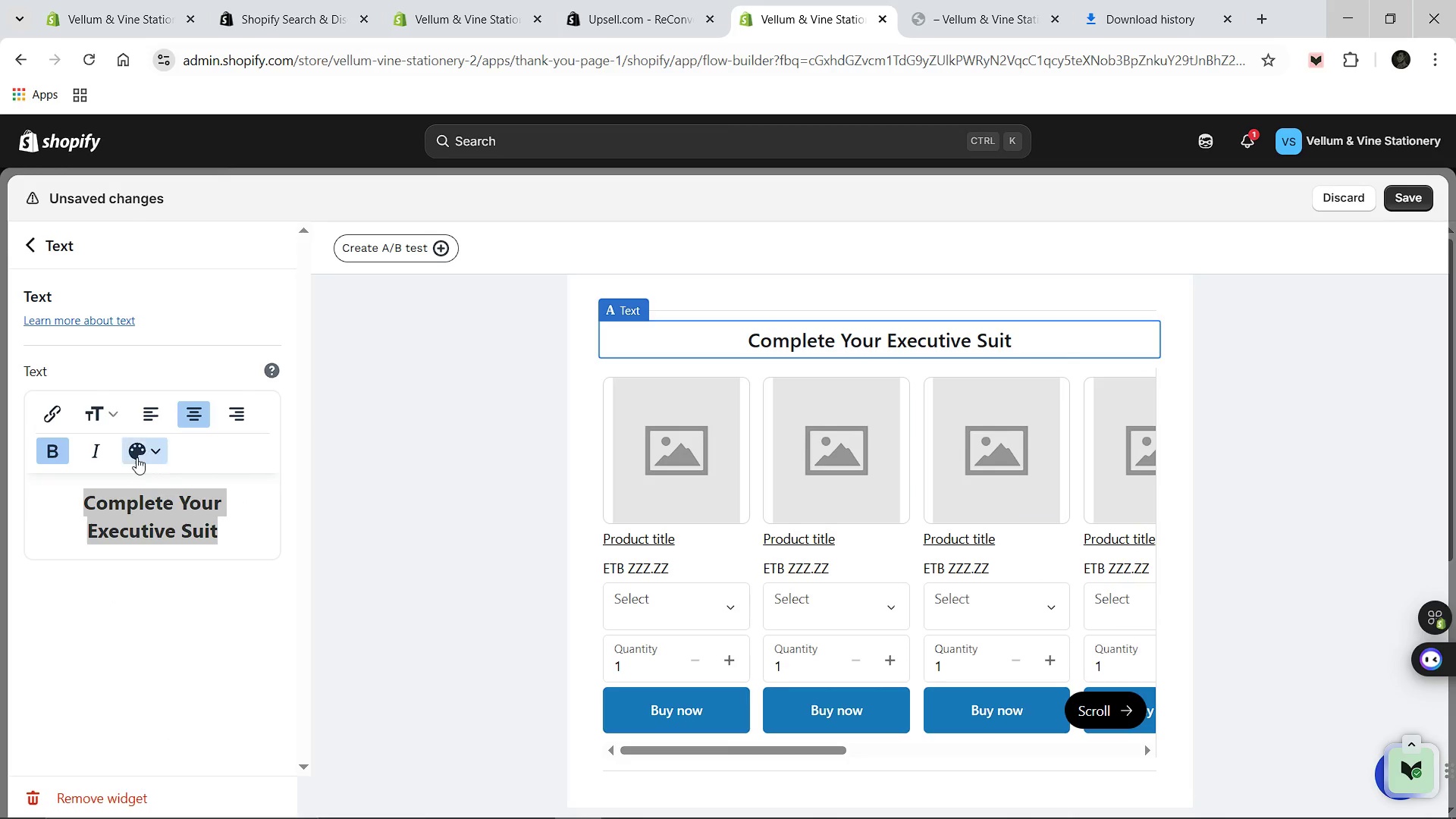 
mouse_move([124, 441])
 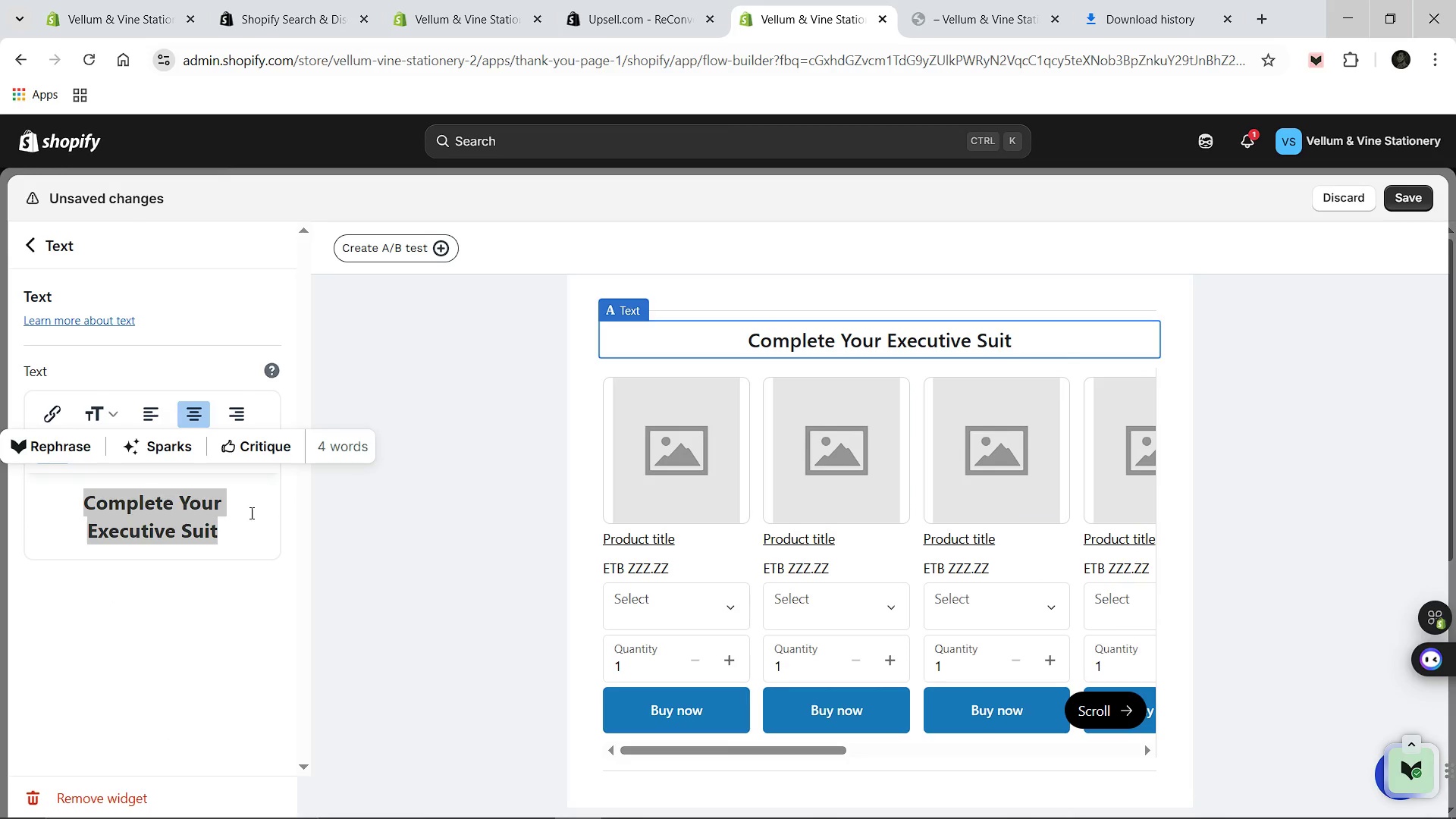 
left_click([252, 513])
 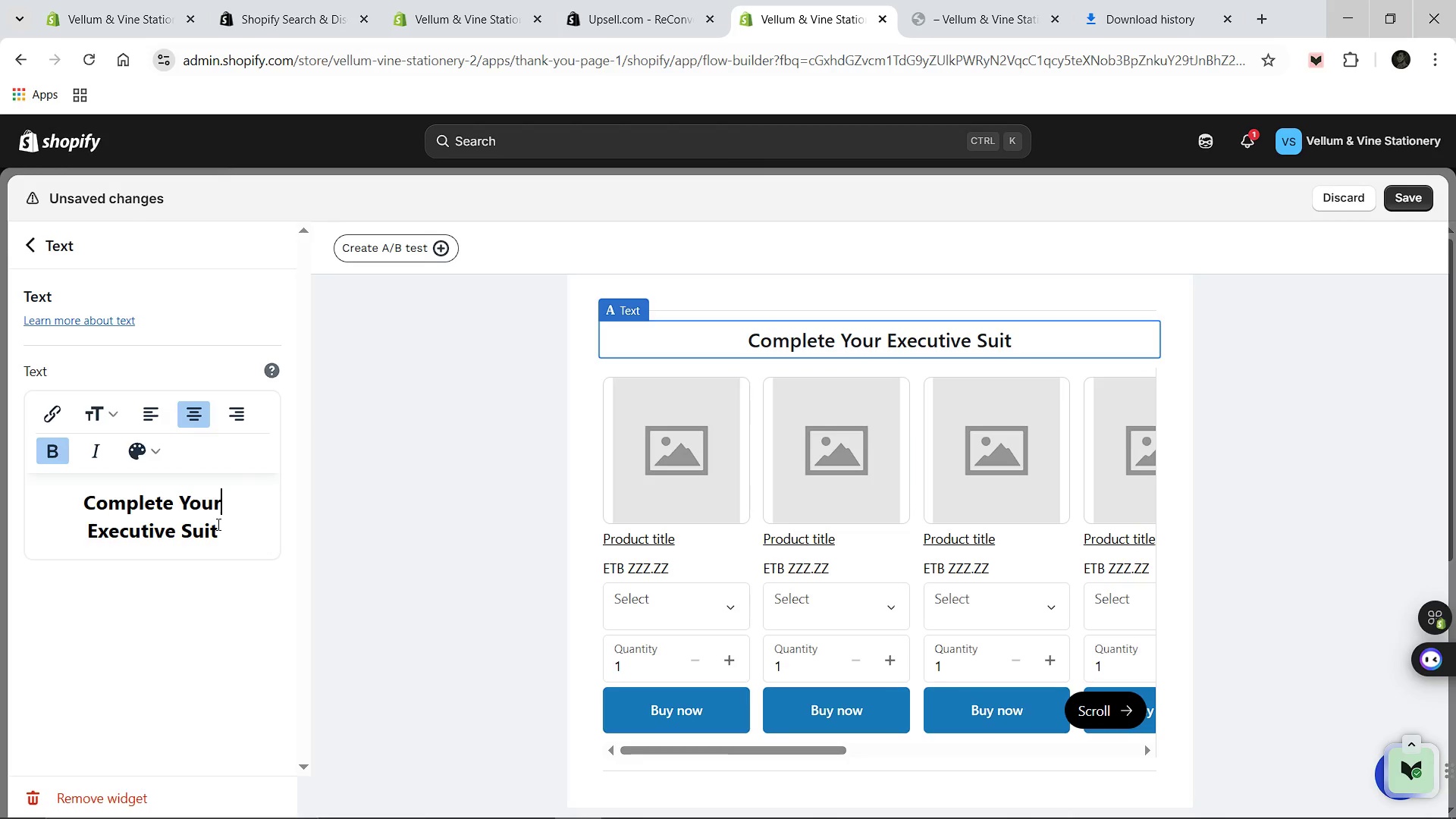 
left_click_drag(start_coordinate=[224, 530], to_coordinate=[86, 492])
 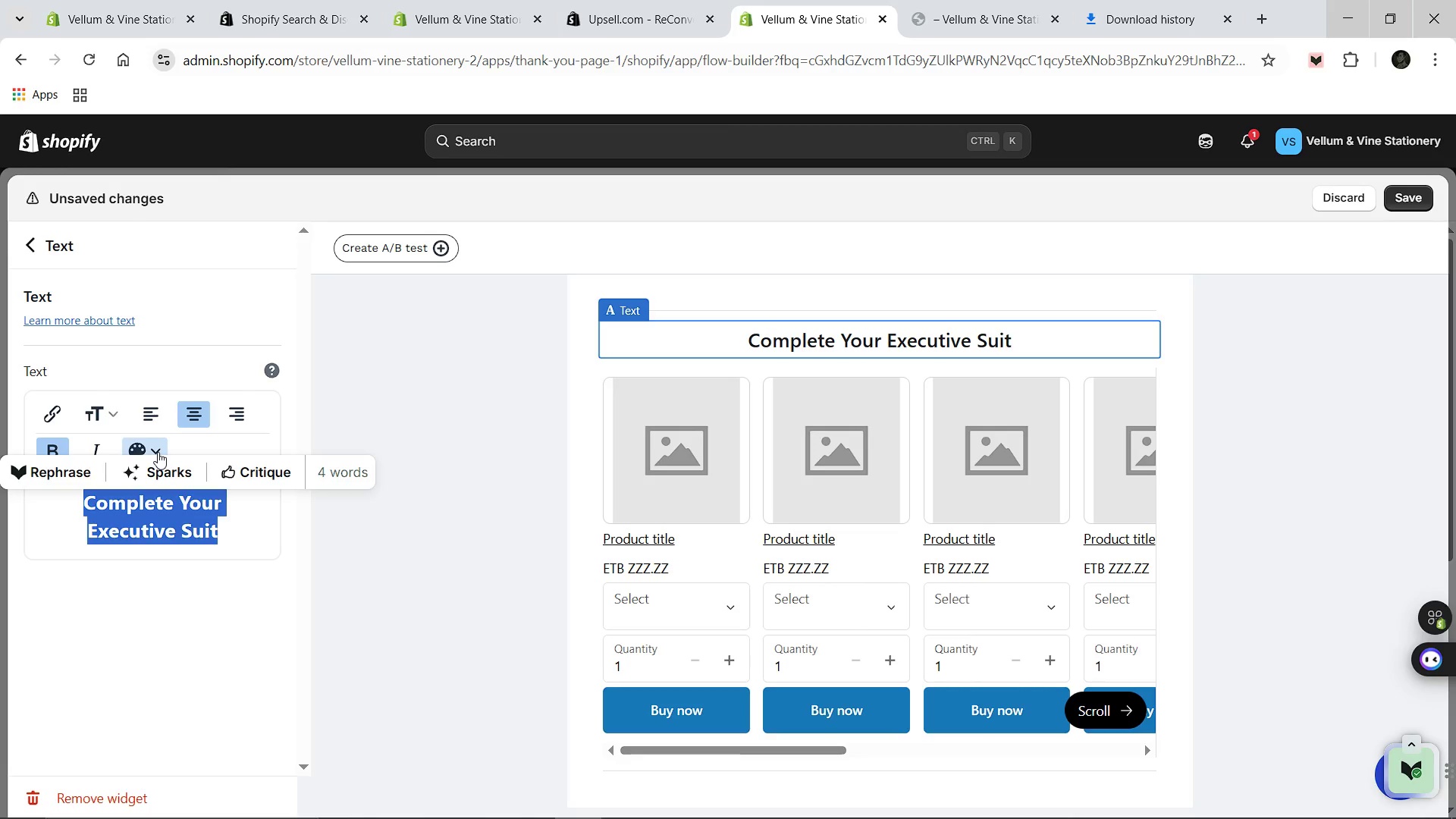 
left_click([158, 452])
 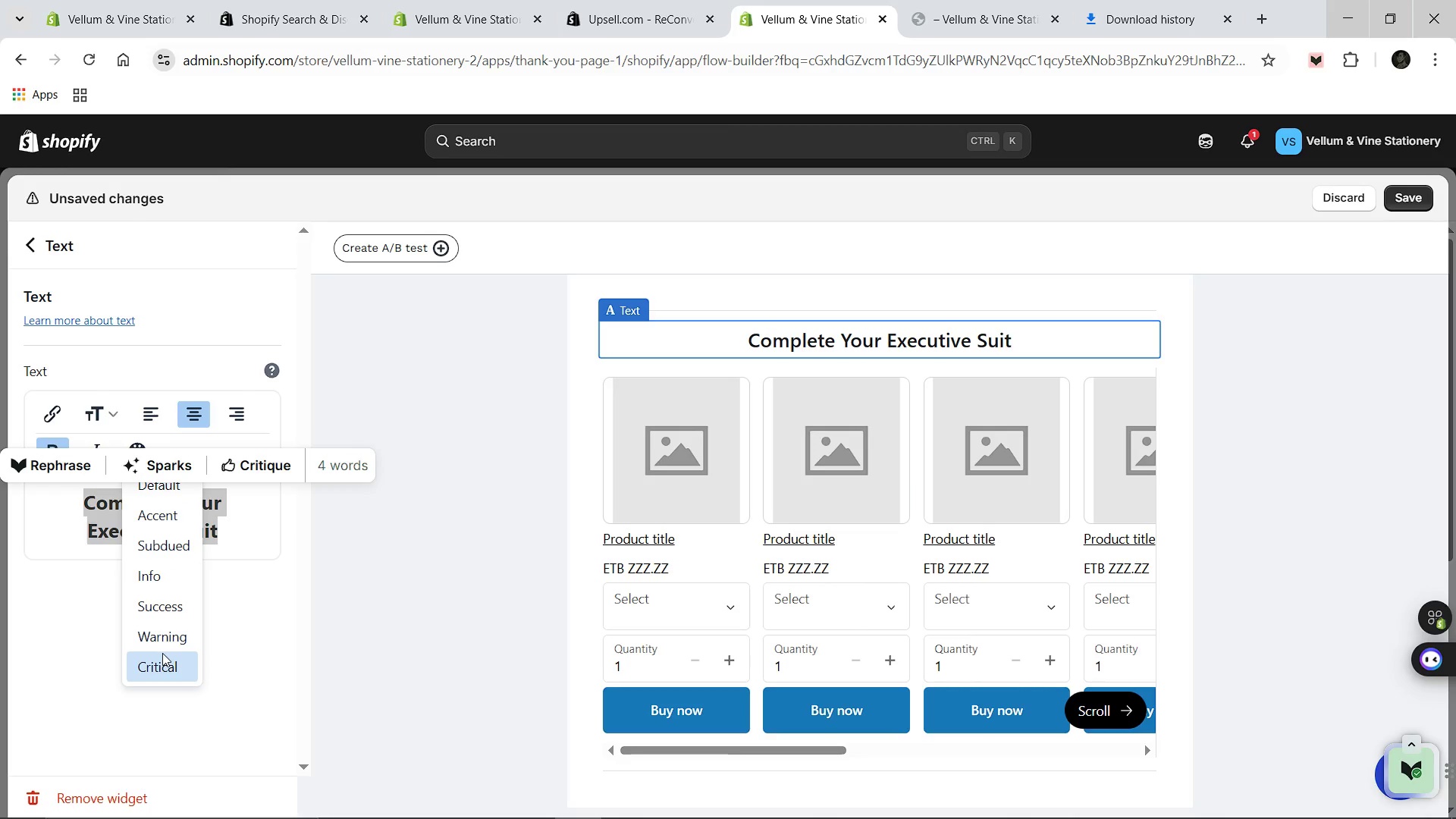 
left_click([162, 653])
 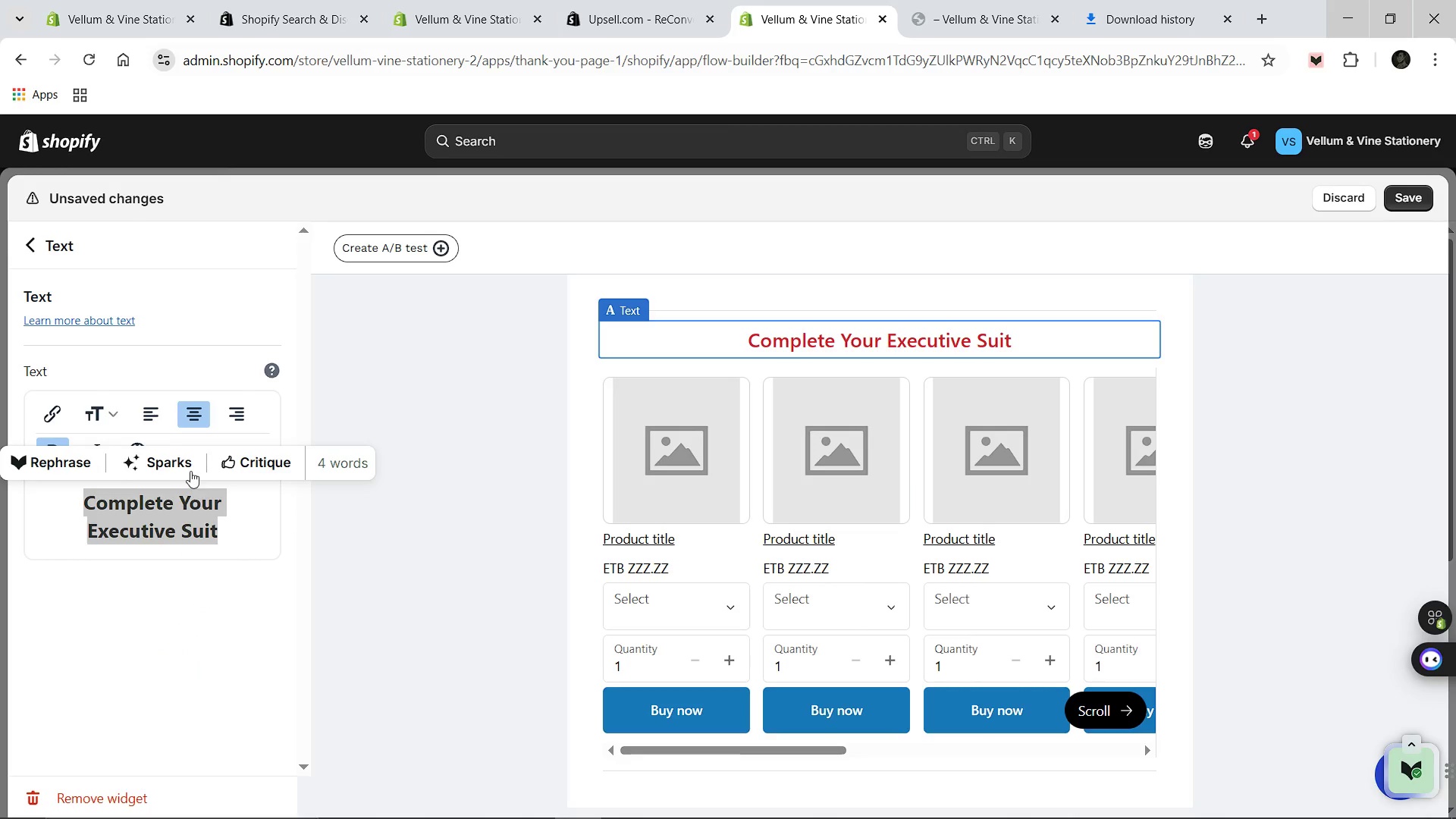 
left_click([270, 513])
 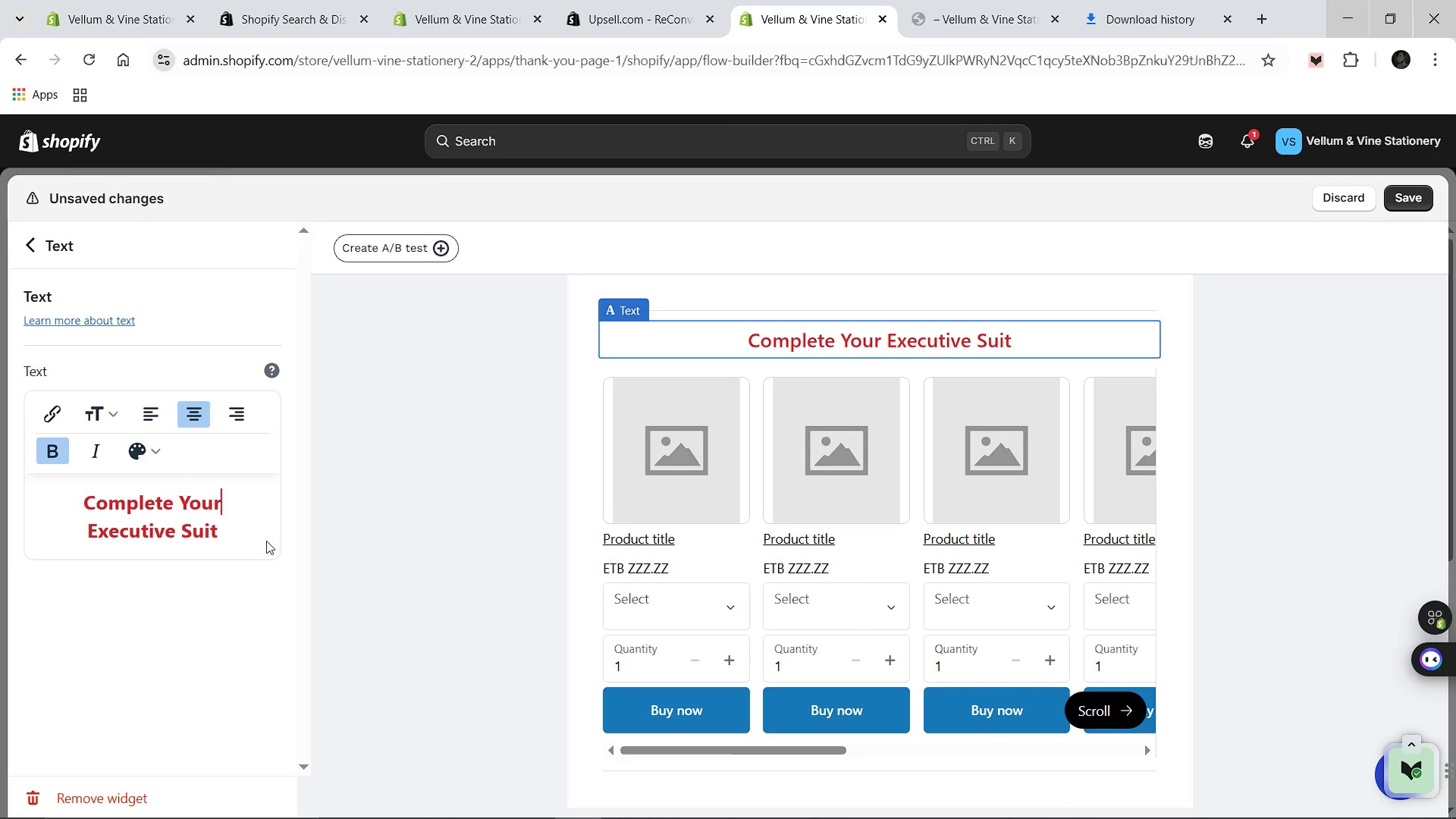 
left_click_drag(start_coordinate=[229, 526], to_coordinate=[86, 494])
 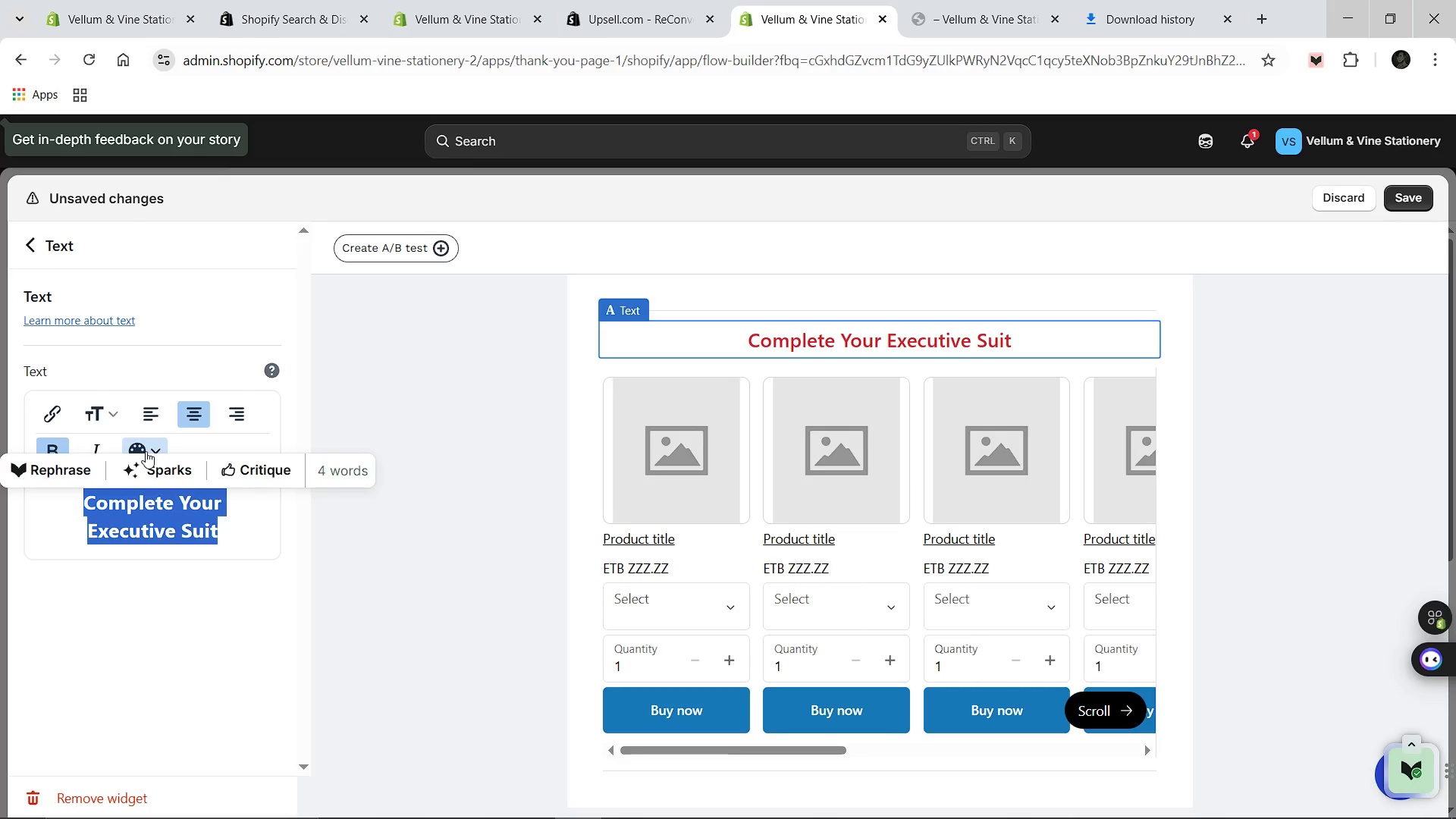 
left_click([146, 451])
 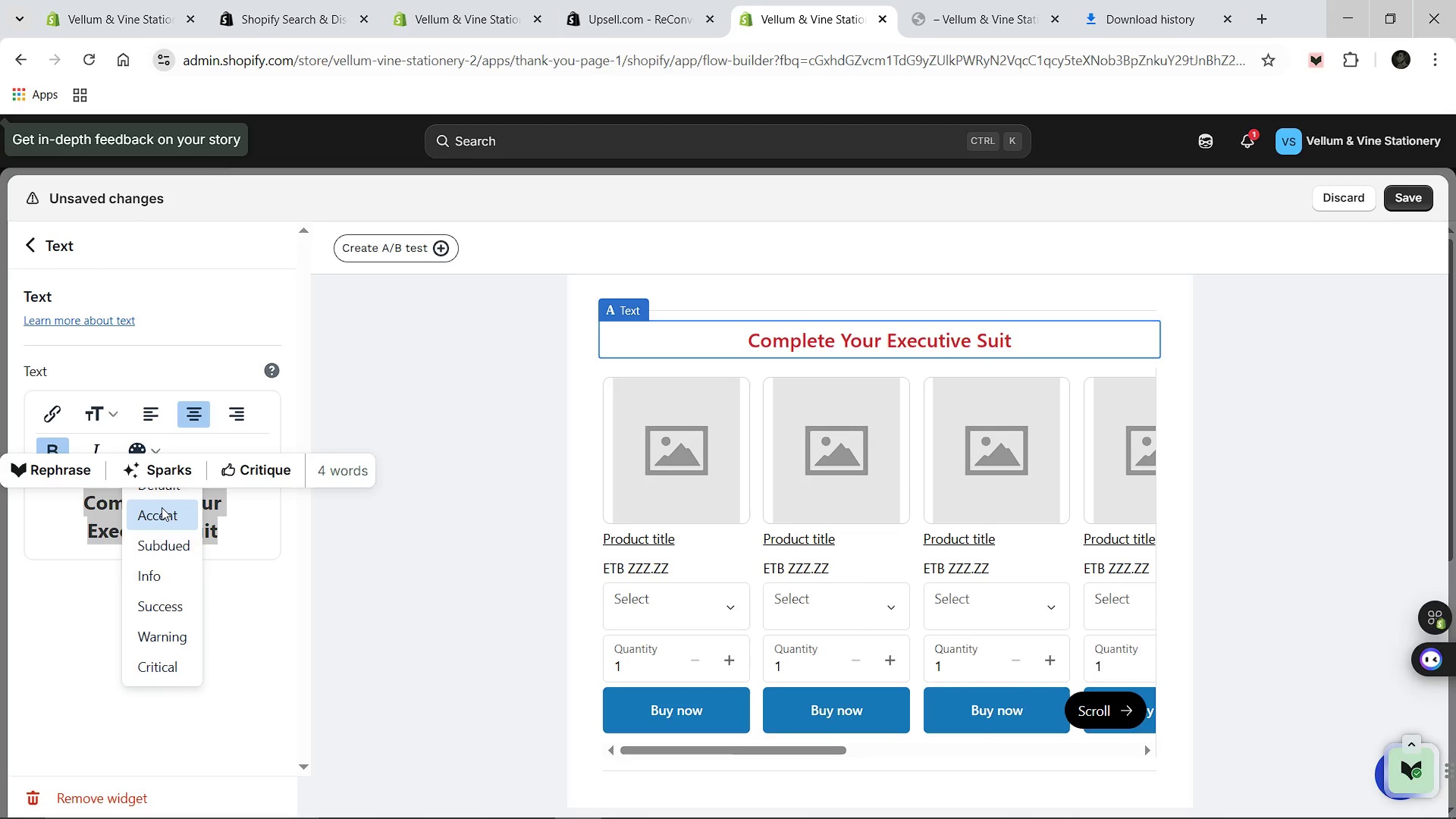 
left_click([162, 507])
 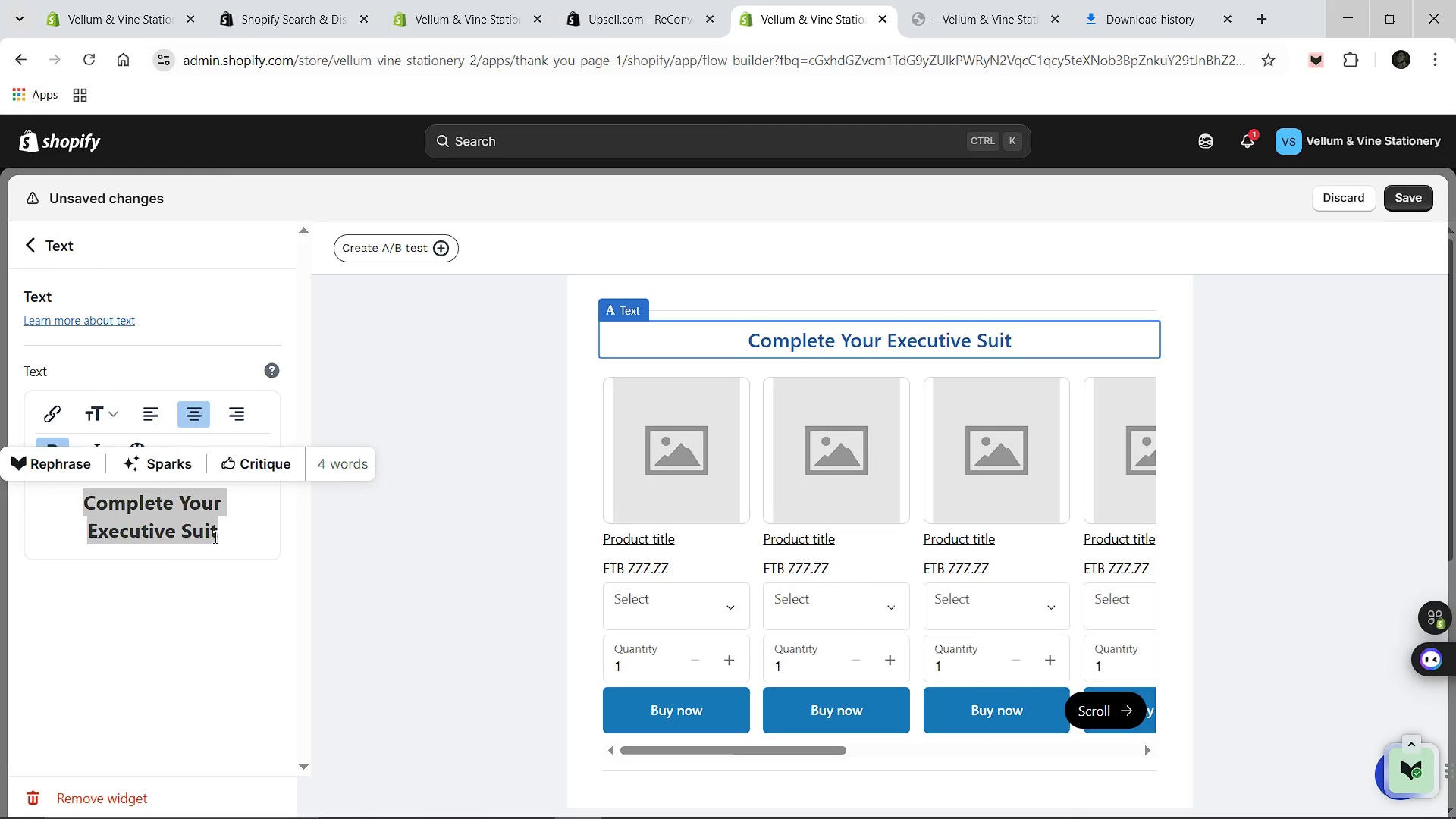 
left_click([278, 604])
 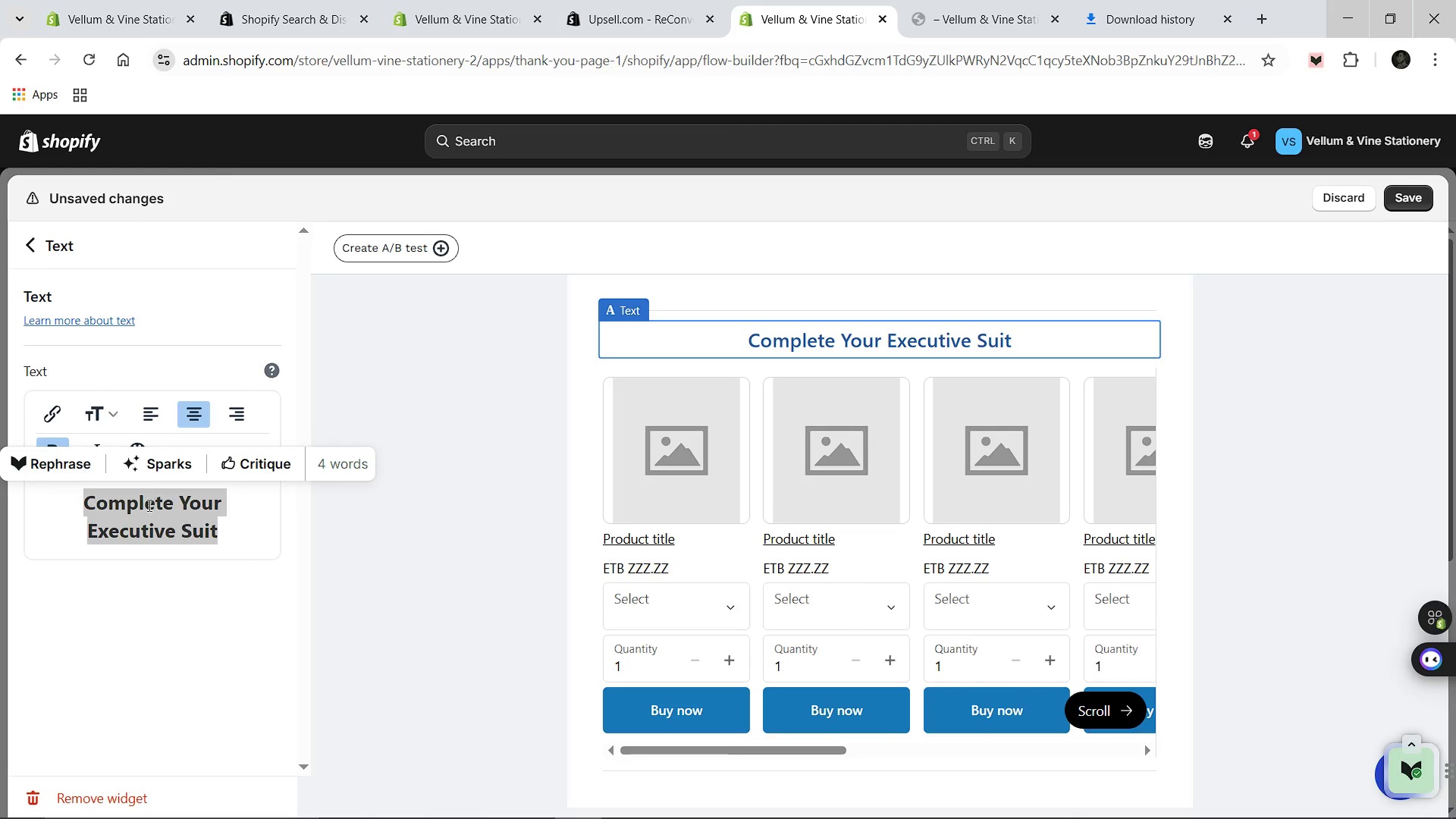 
left_click([144, 507])
 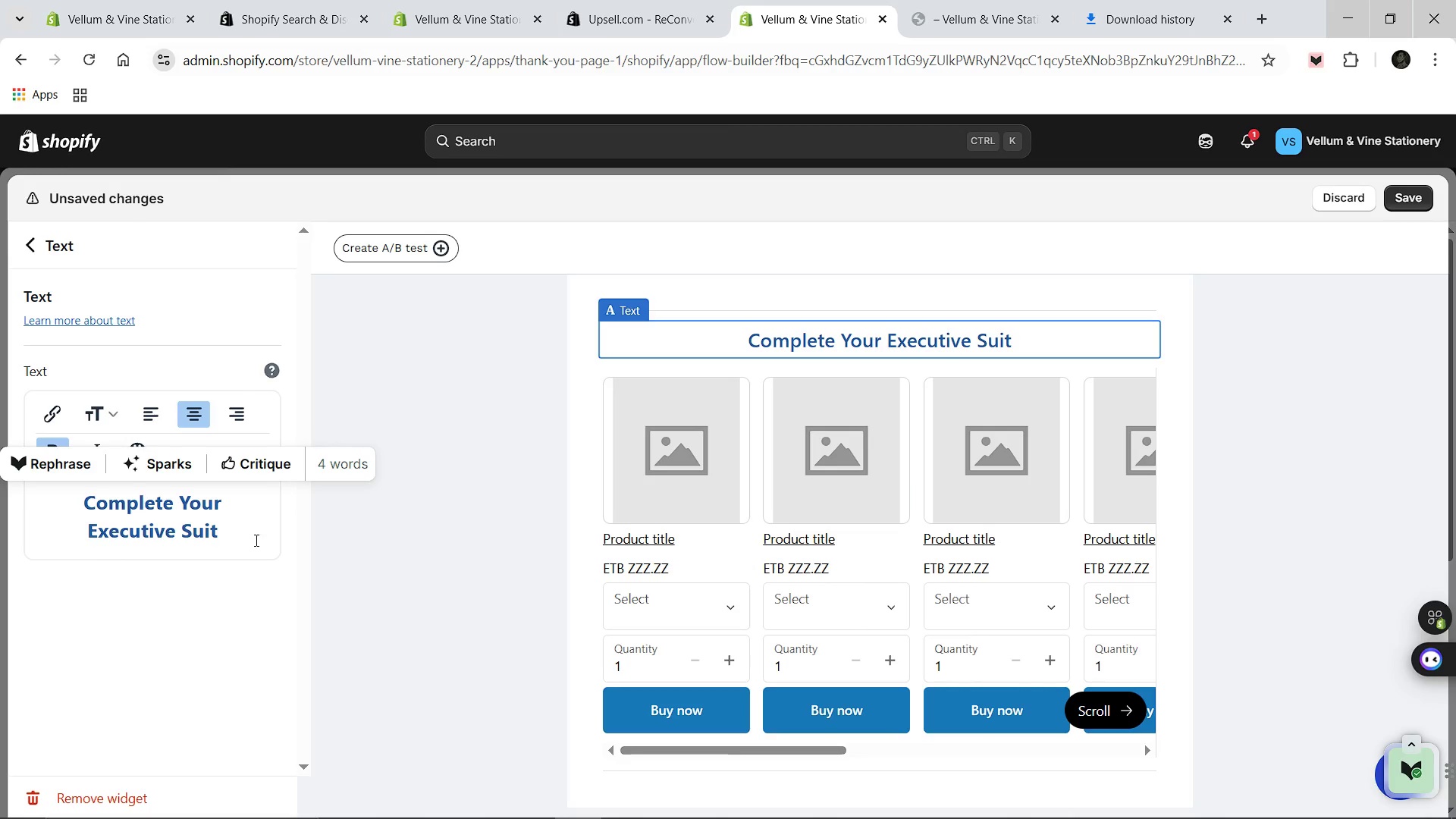 
left_click([255, 540])
 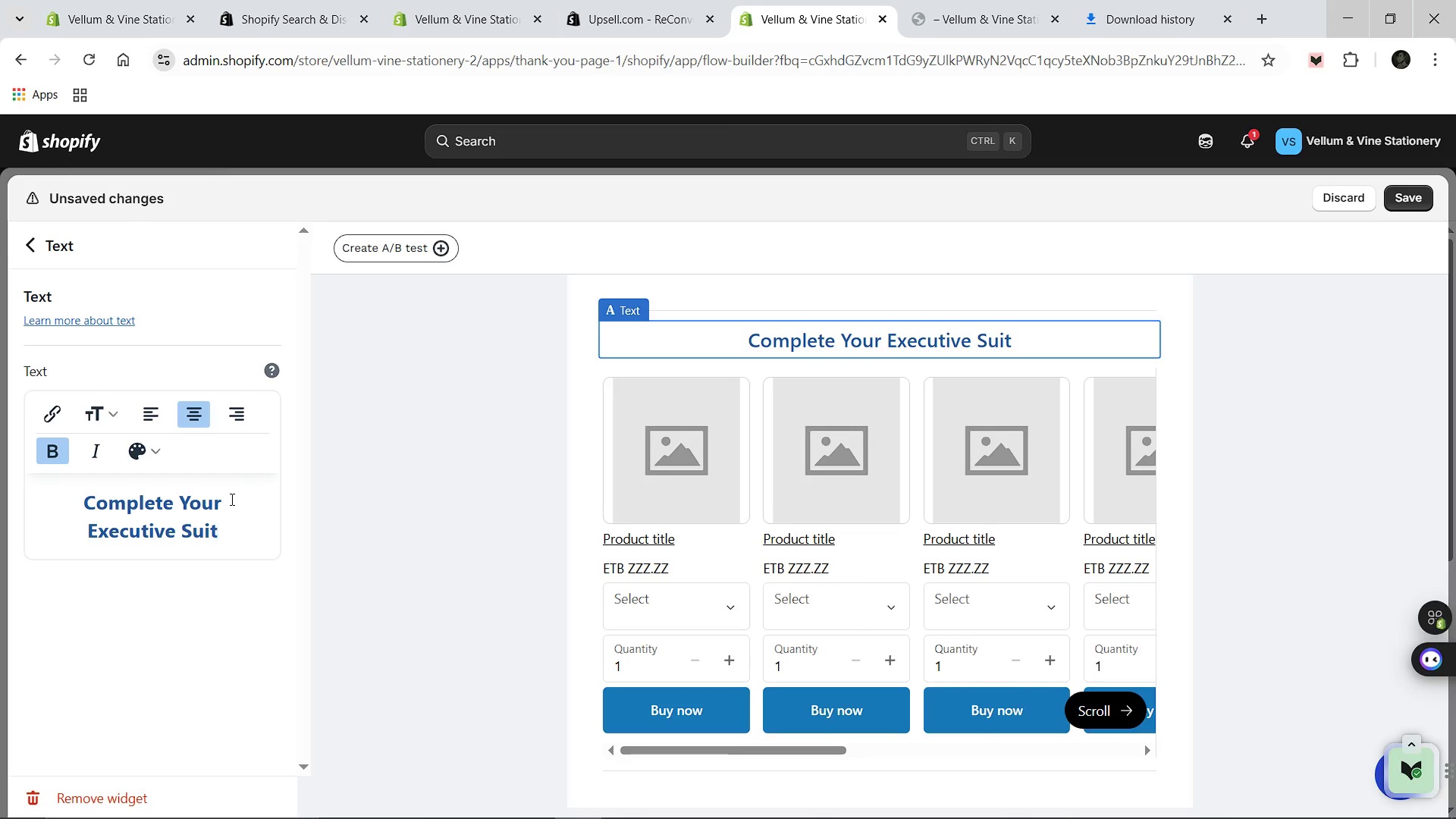 
wait(8.64)
 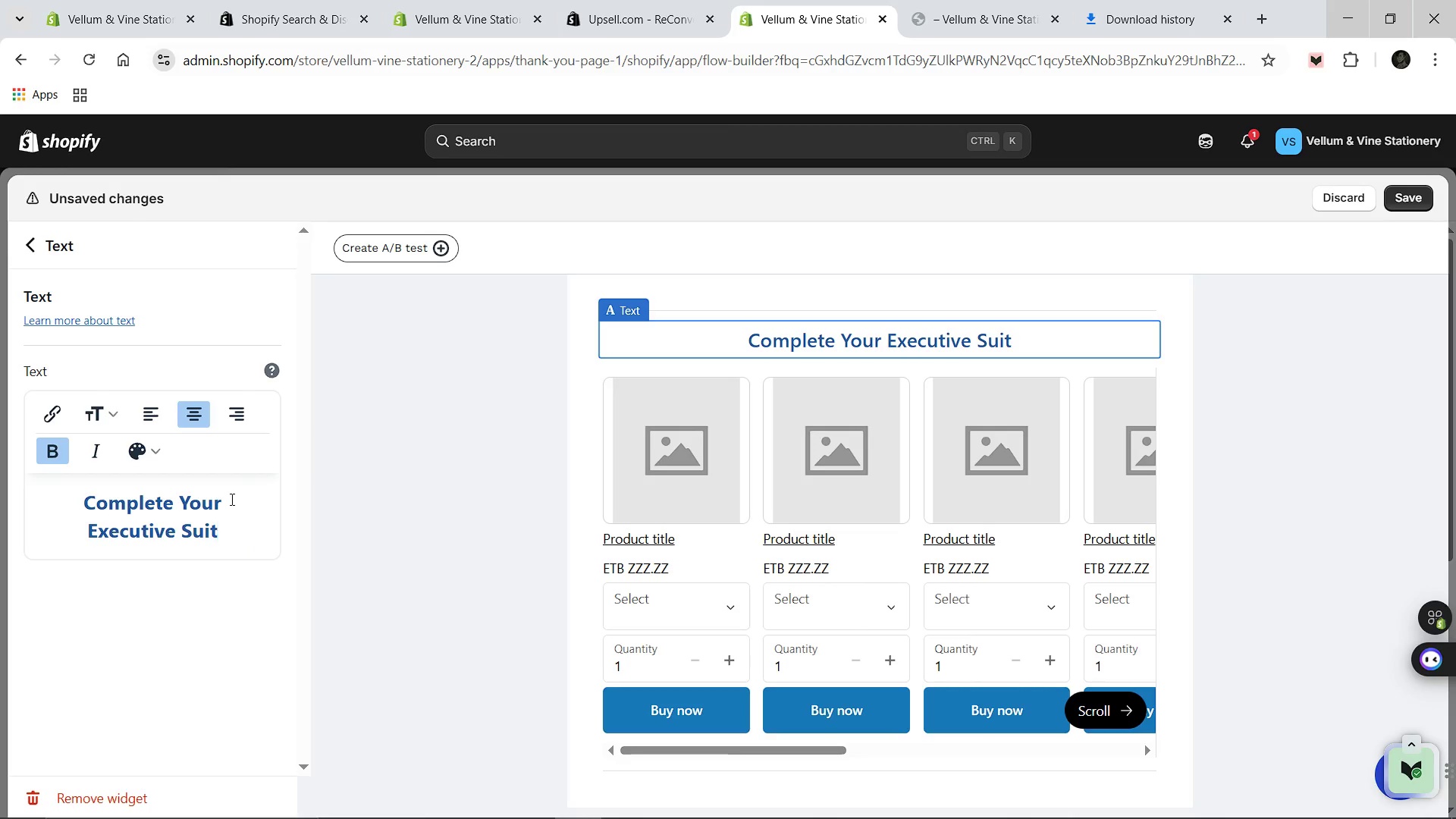 
left_click([1397, 187])
 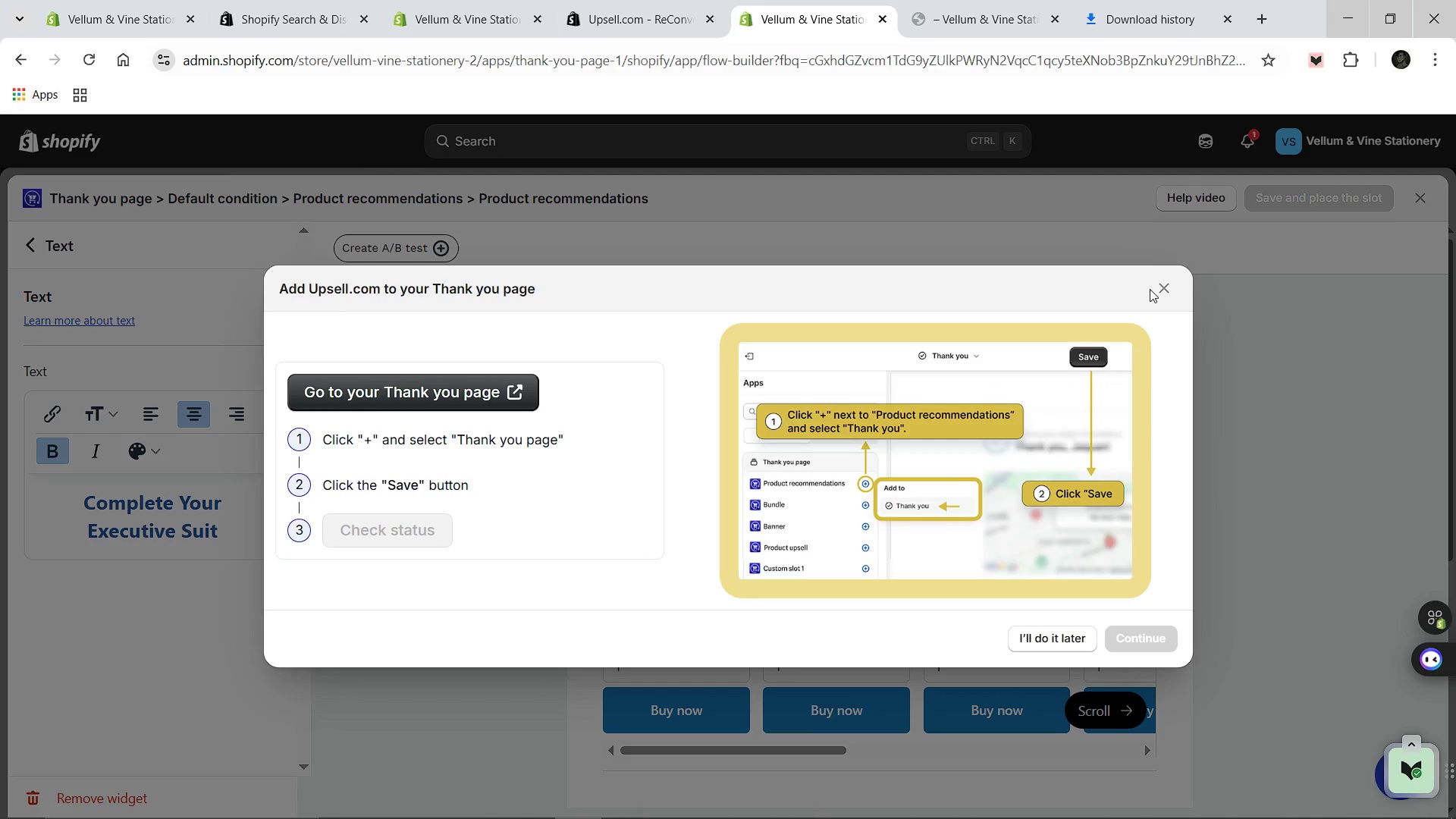 
wait(7.58)
 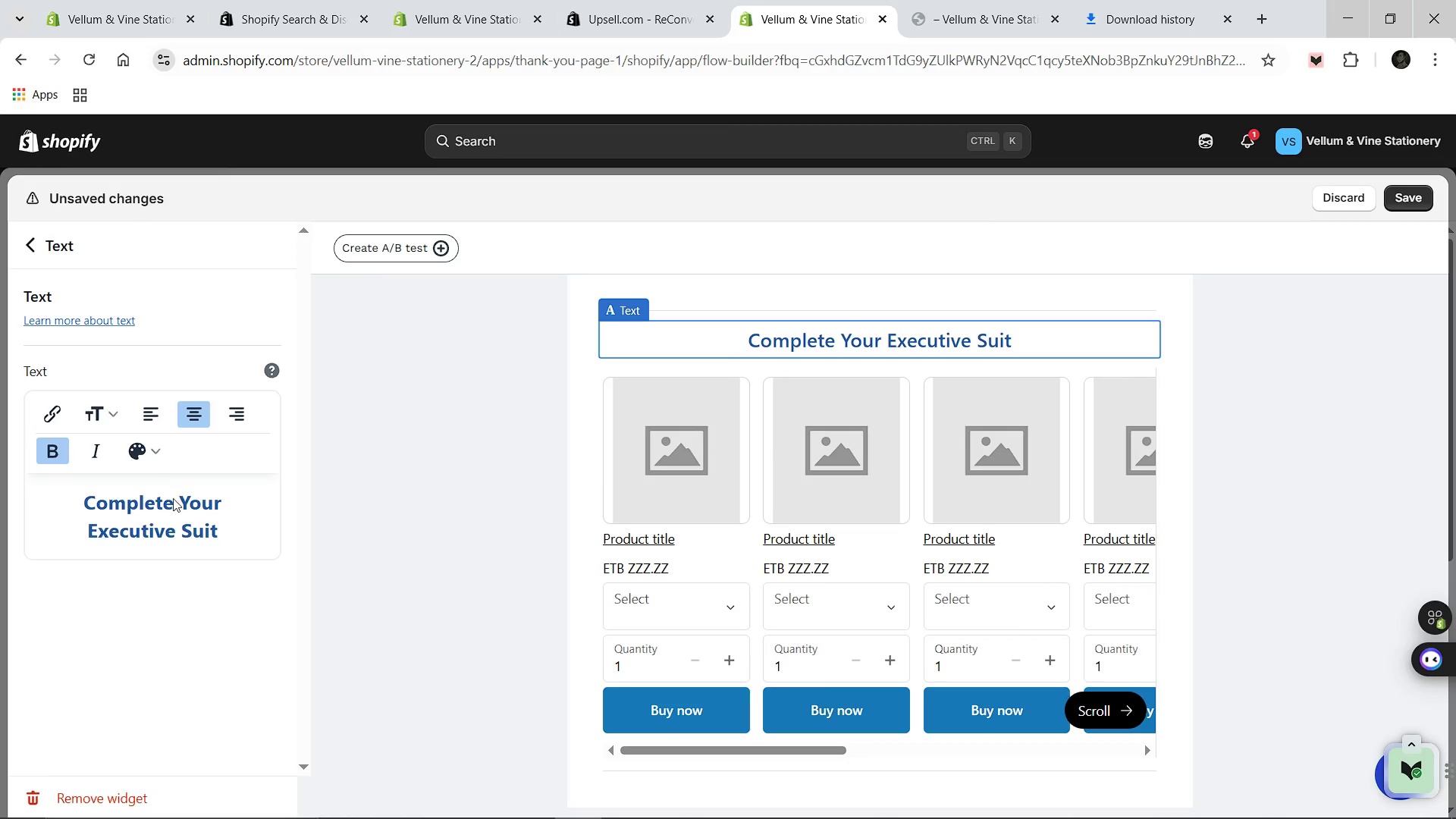 
left_click([1156, 285])
 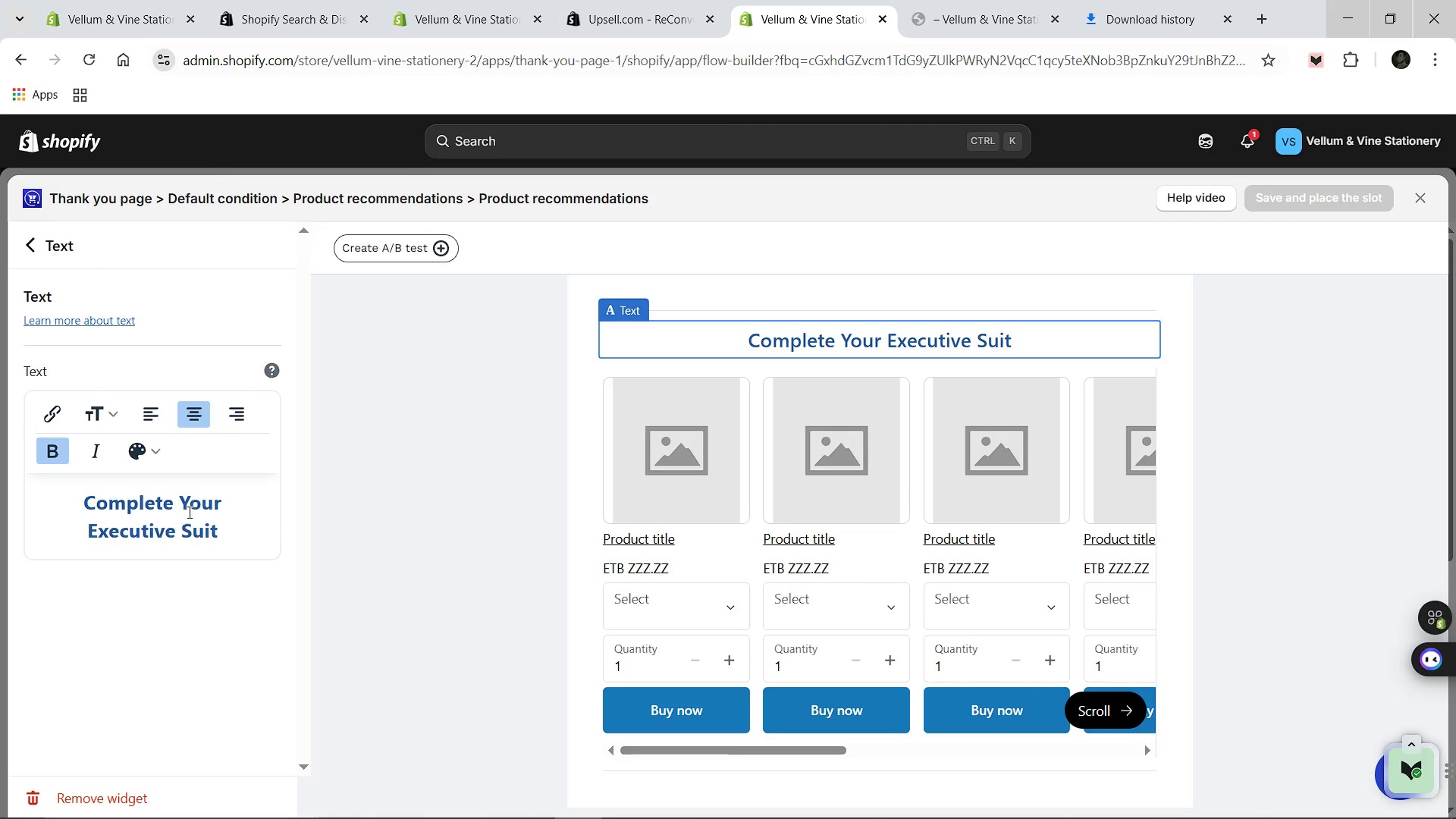 
left_click([188, 512])
 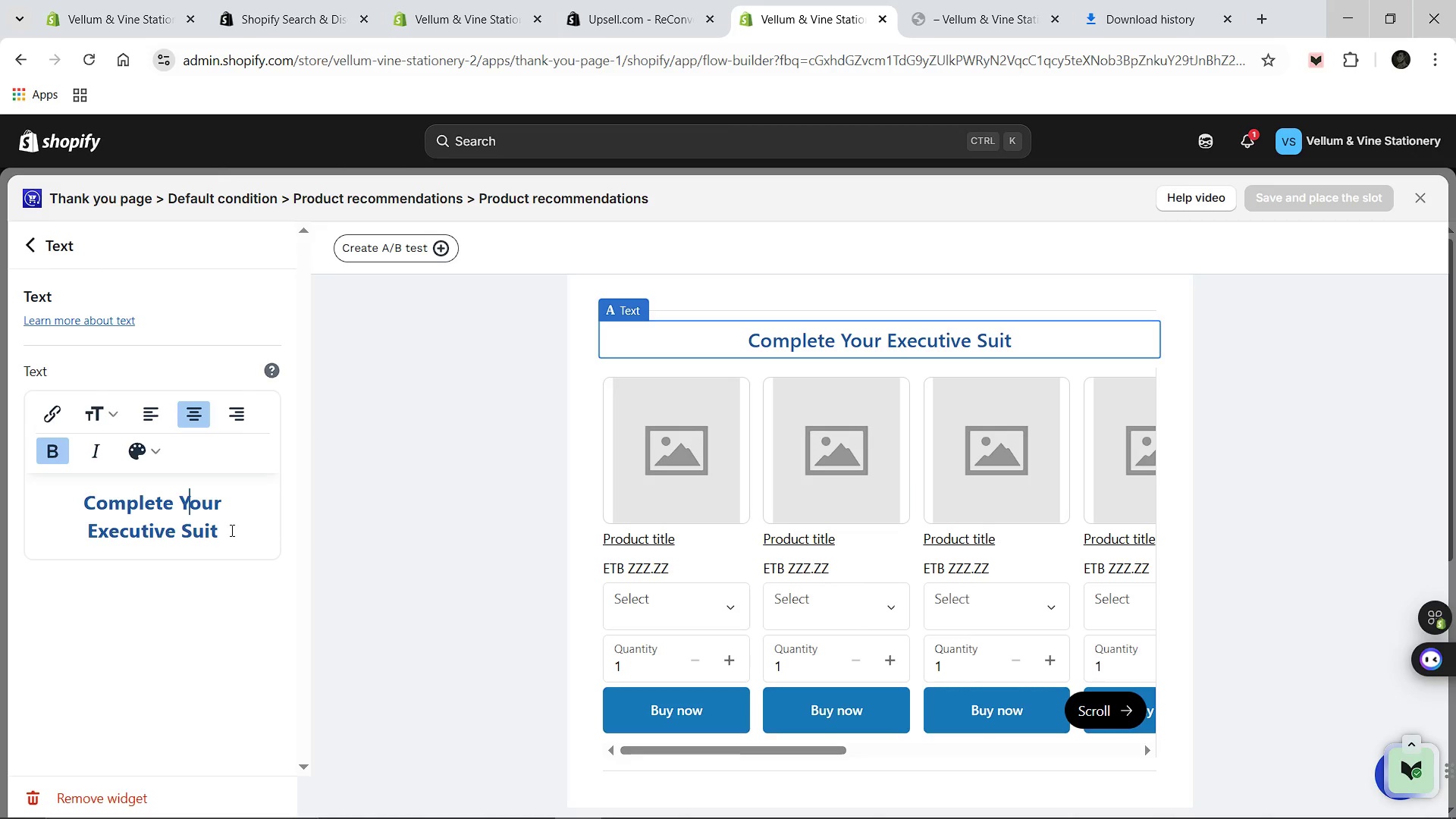 
left_click_drag(start_coordinate=[231, 530], to_coordinate=[67, 499])
 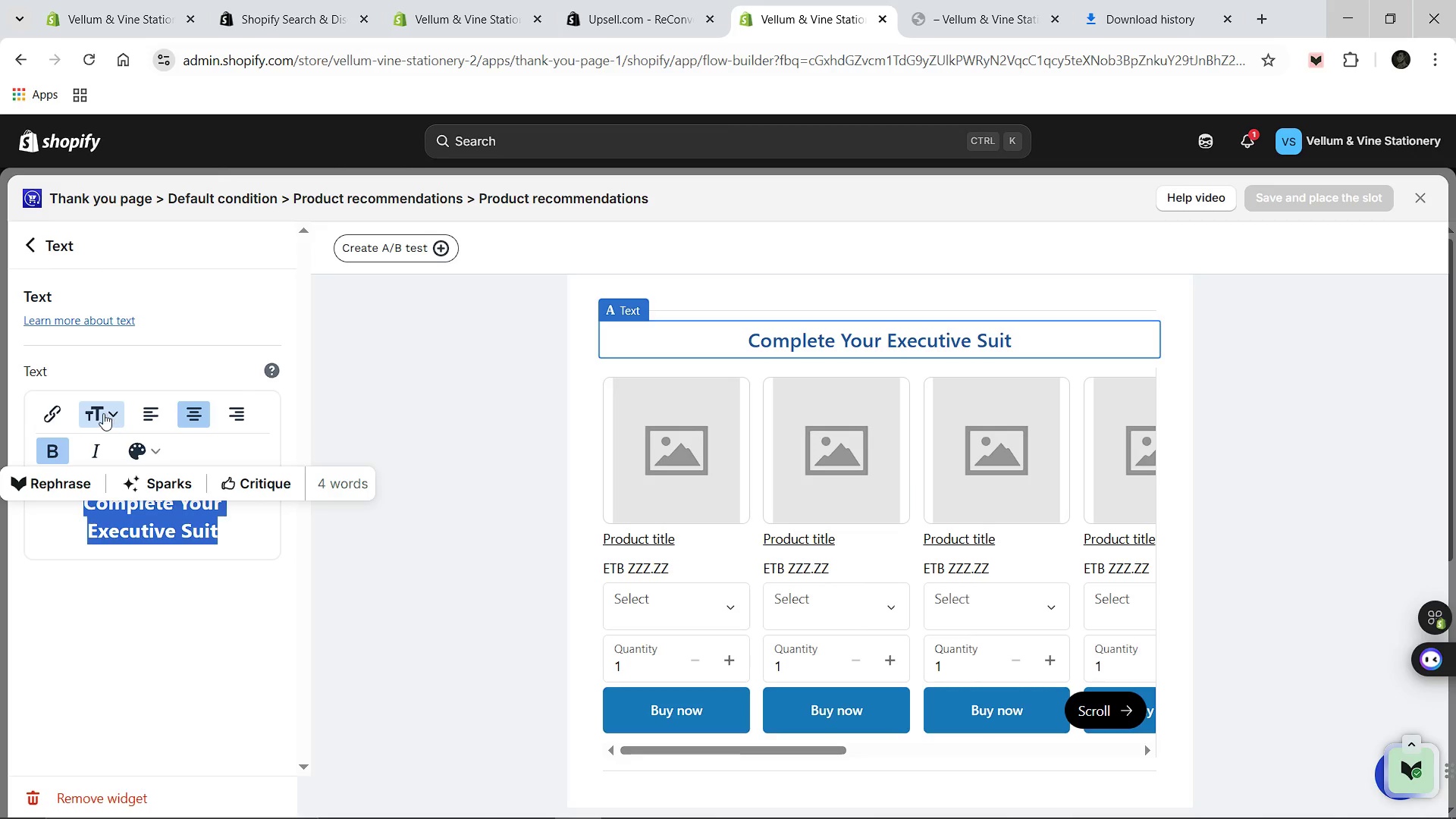 
left_click([103, 413])
 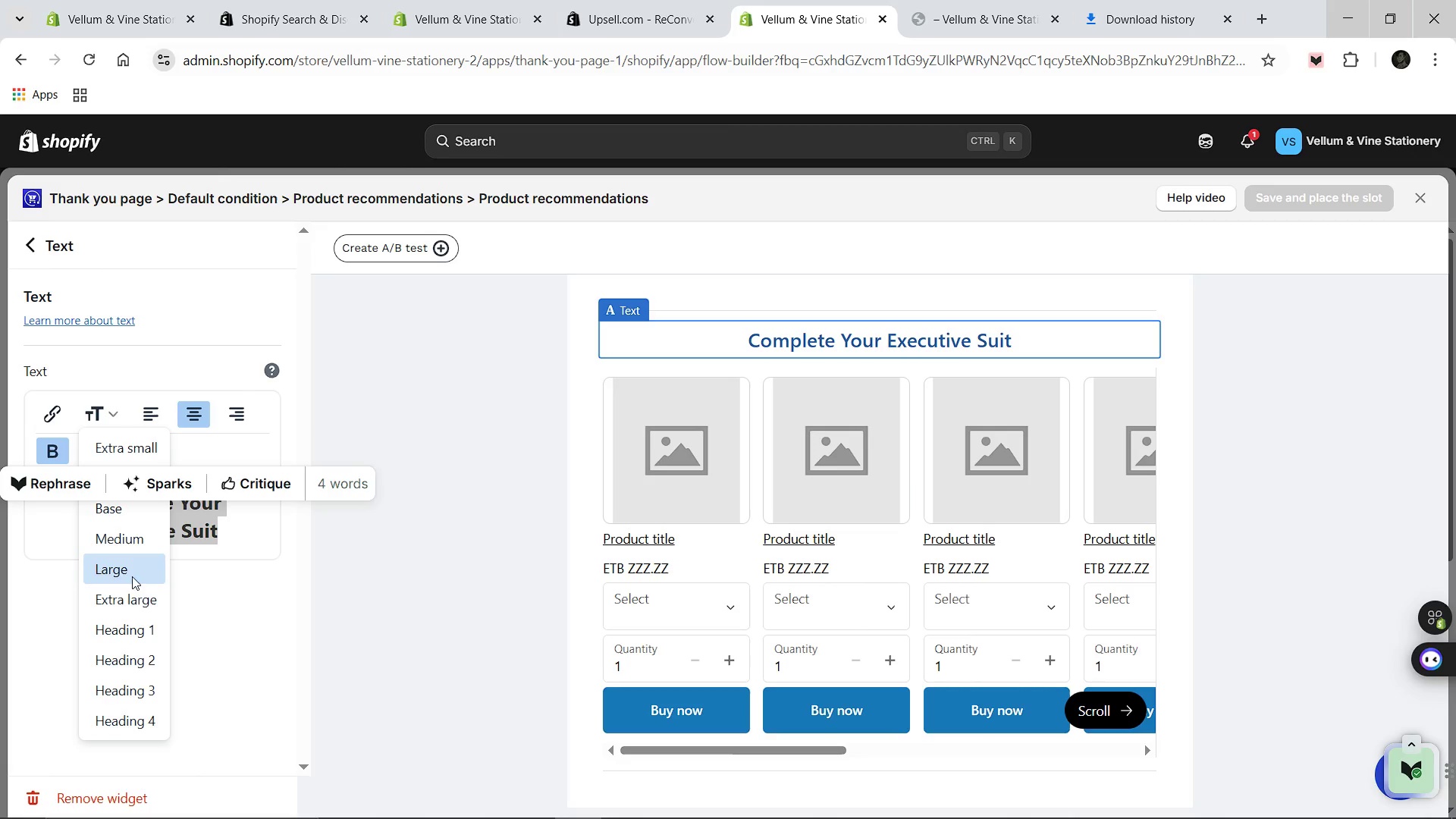 
left_click([119, 591])
 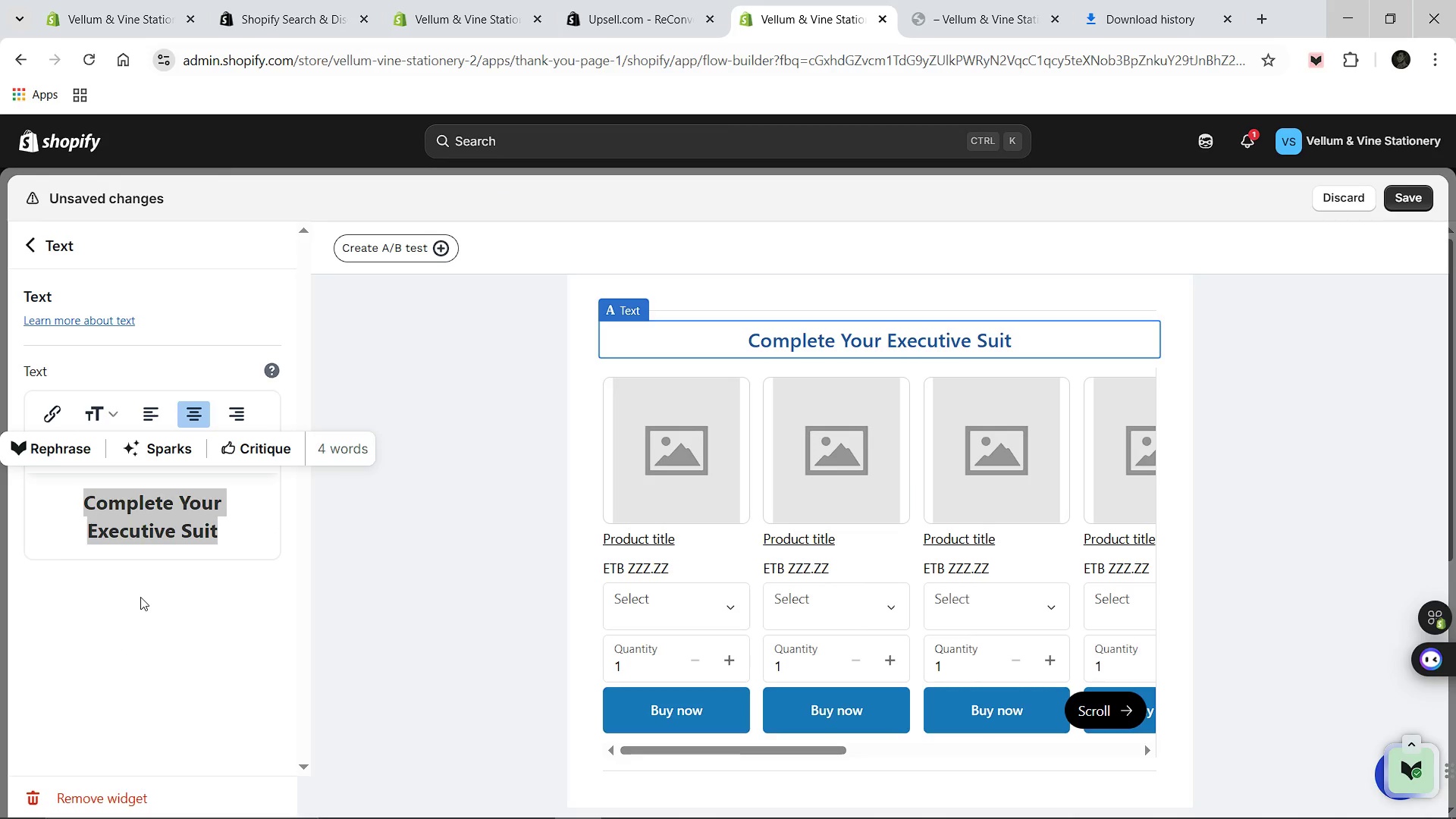 
left_click([168, 500])
 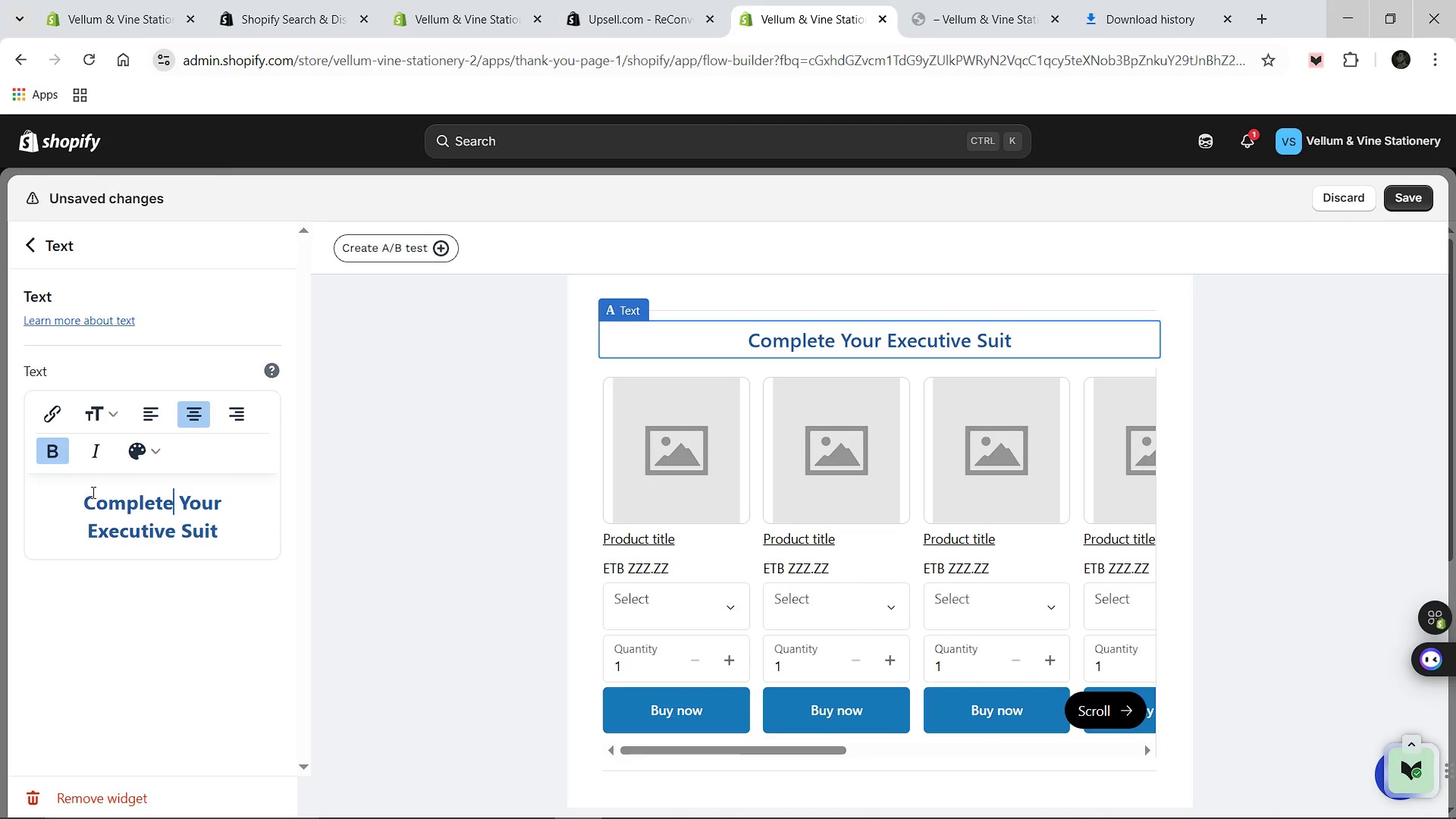 
left_click_drag(start_coordinate=[83, 496], to_coordinate=[217, 535])
 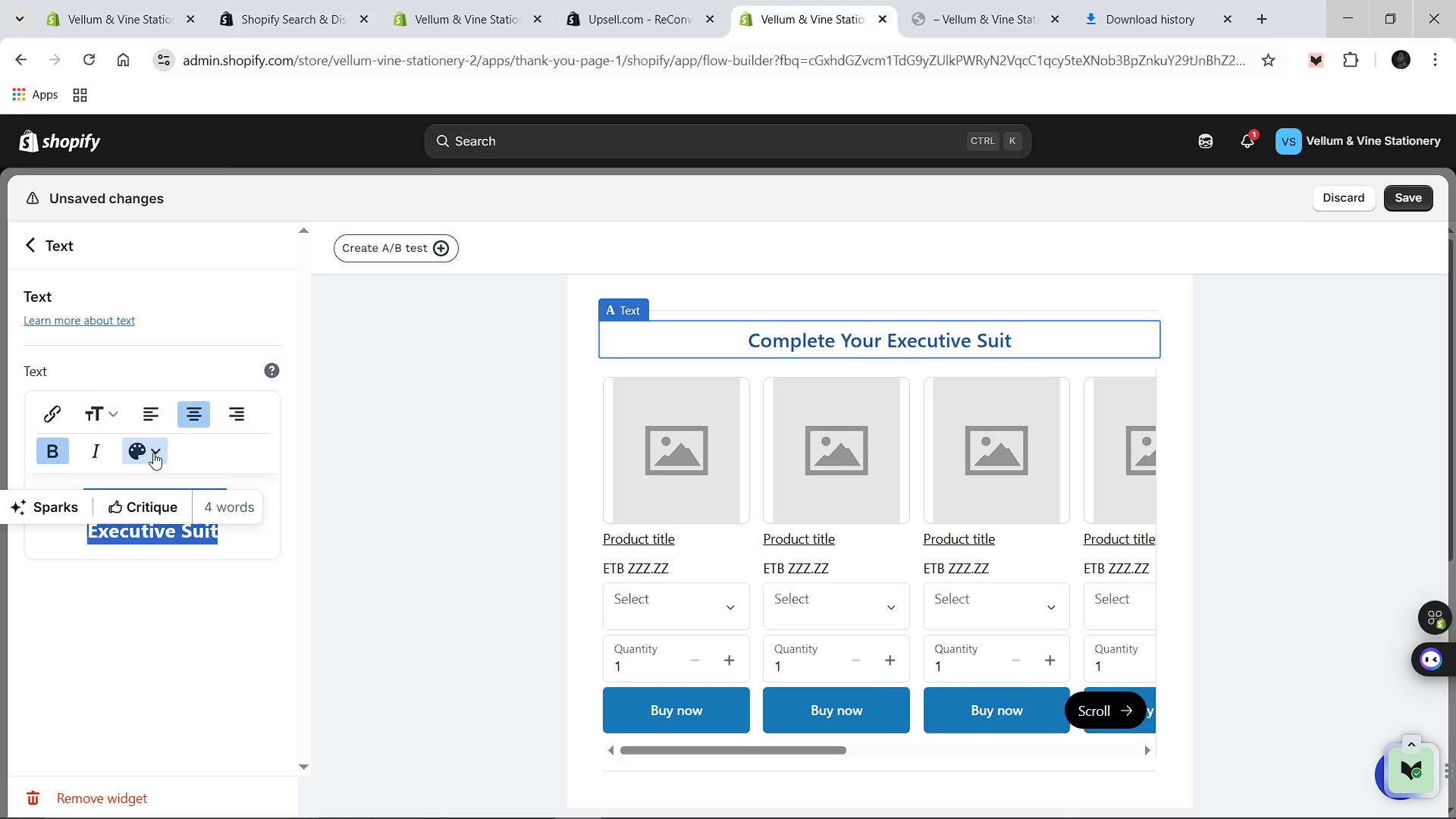 
left_click([153, 453])
 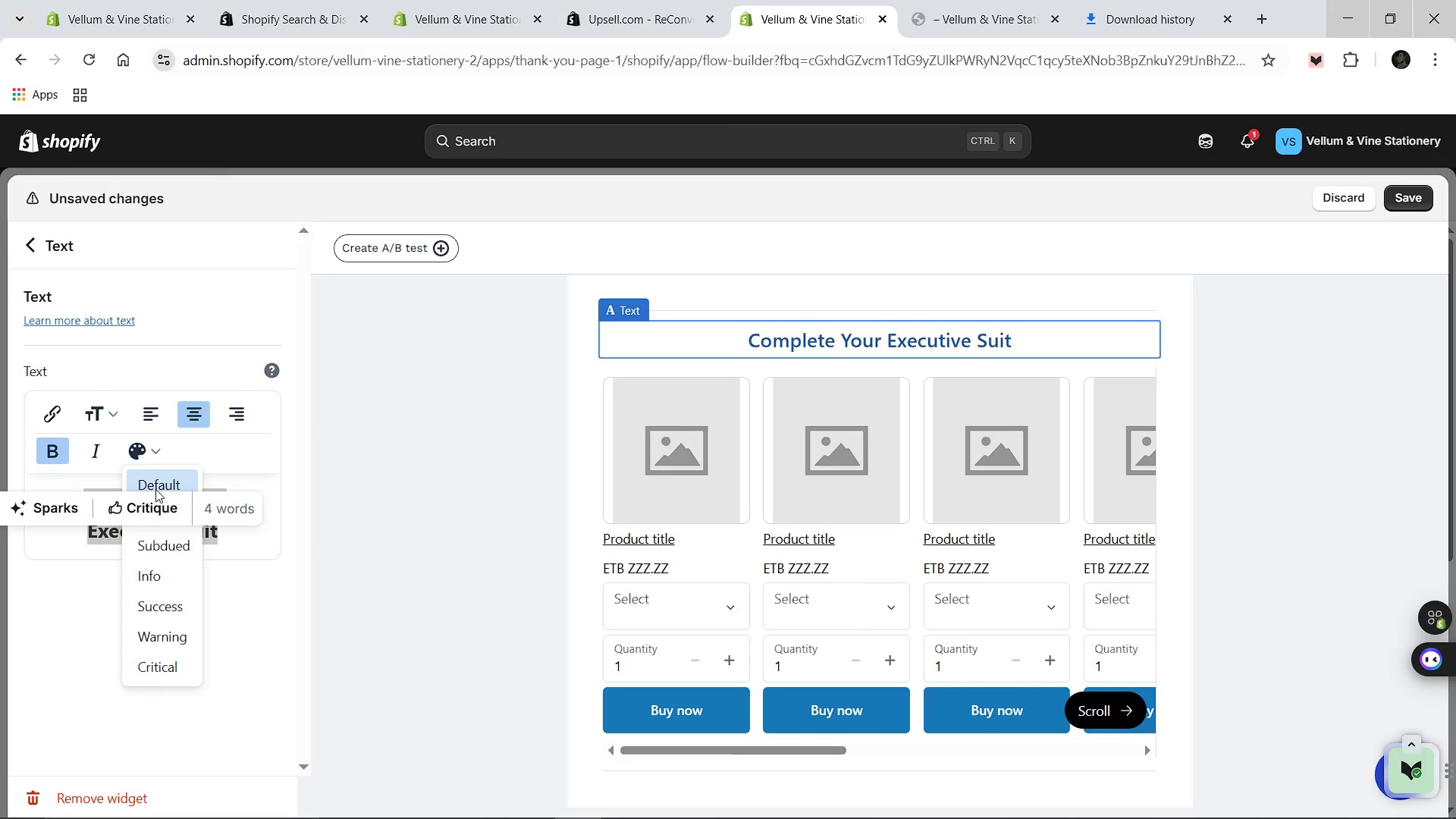 
left_click([155, 486])
 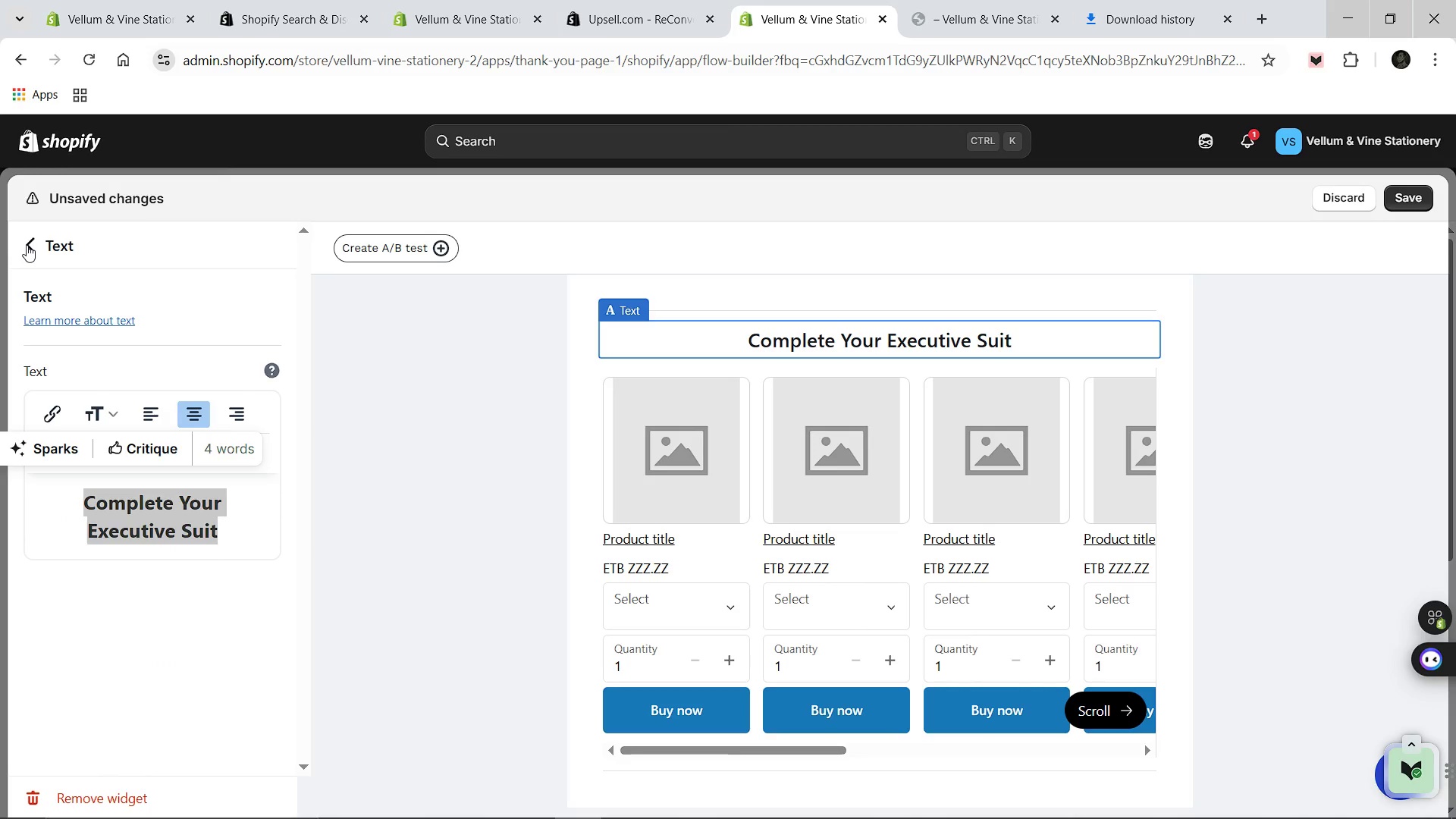 
wait(9.97)
 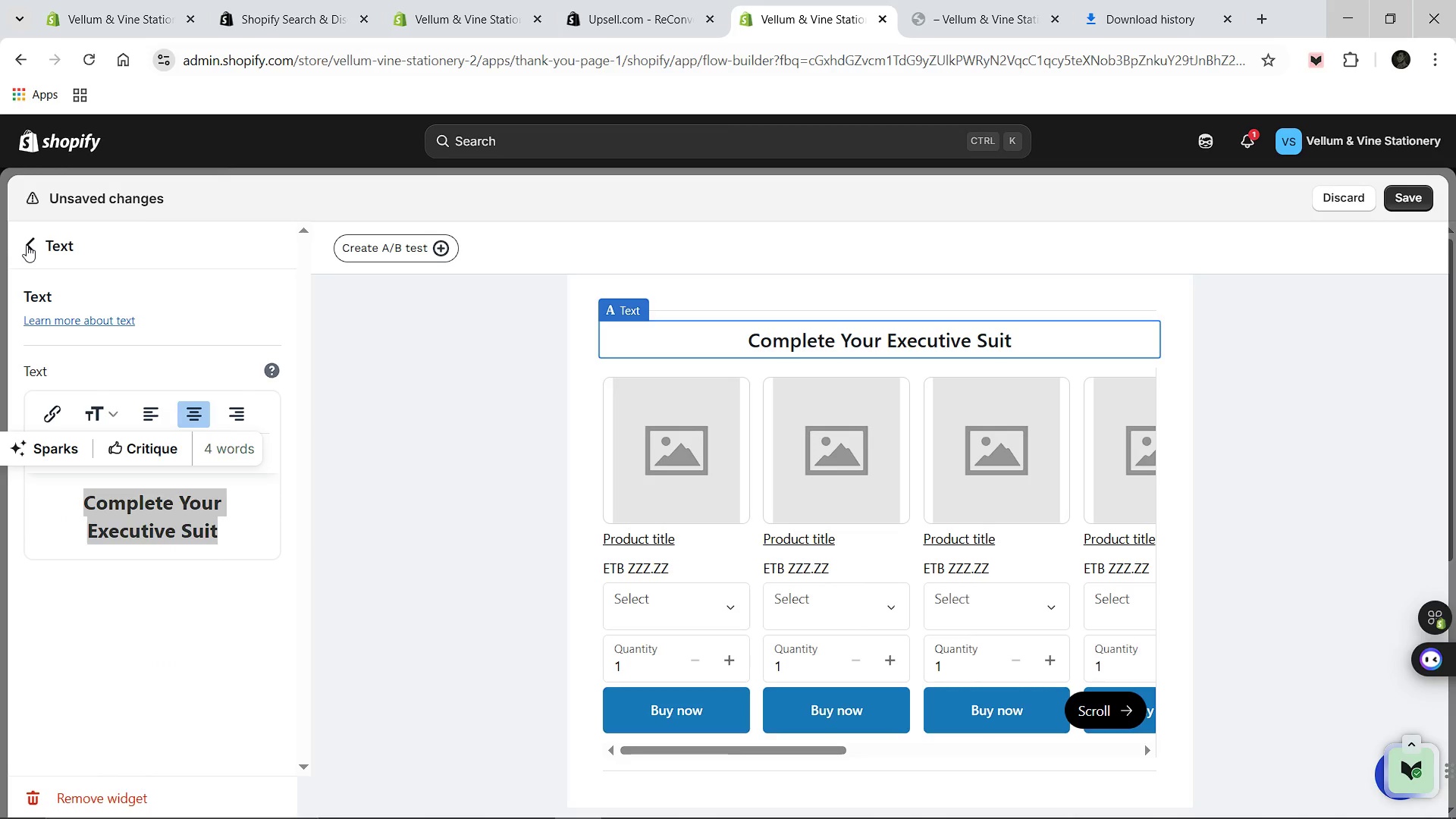 
left_click([128, 517])
 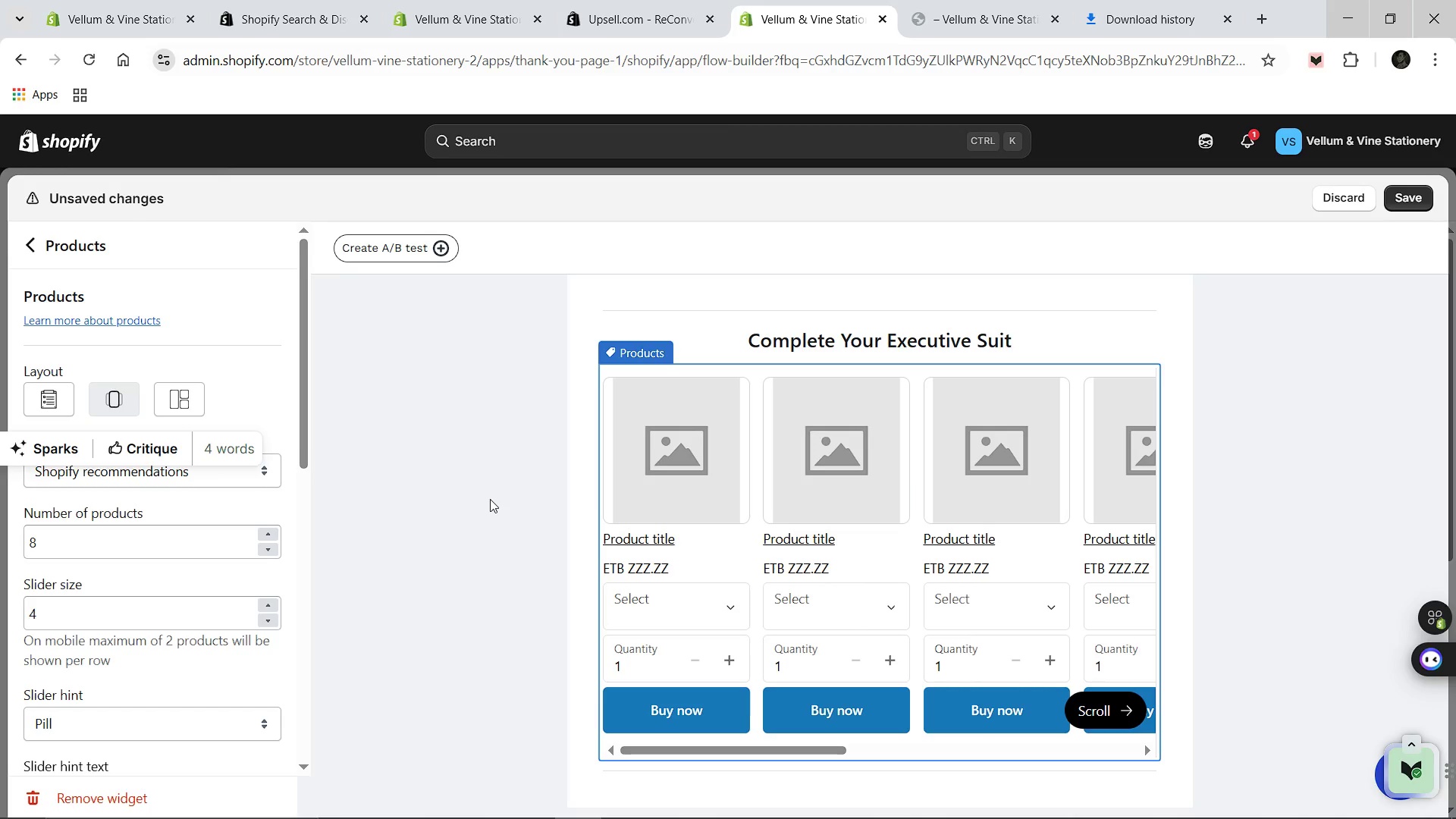 
wait(19.02)
 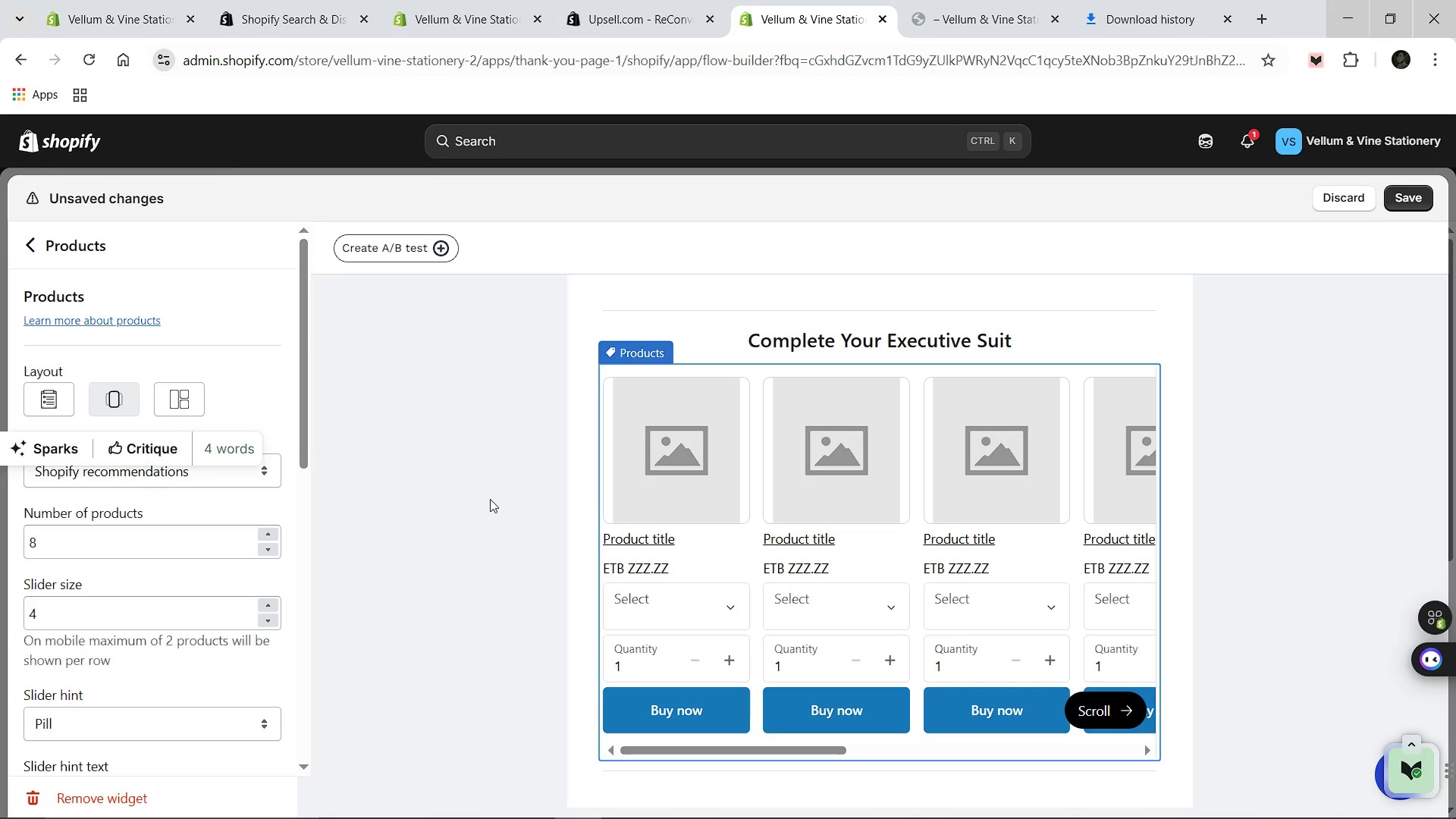 
left_click([230, 473])
 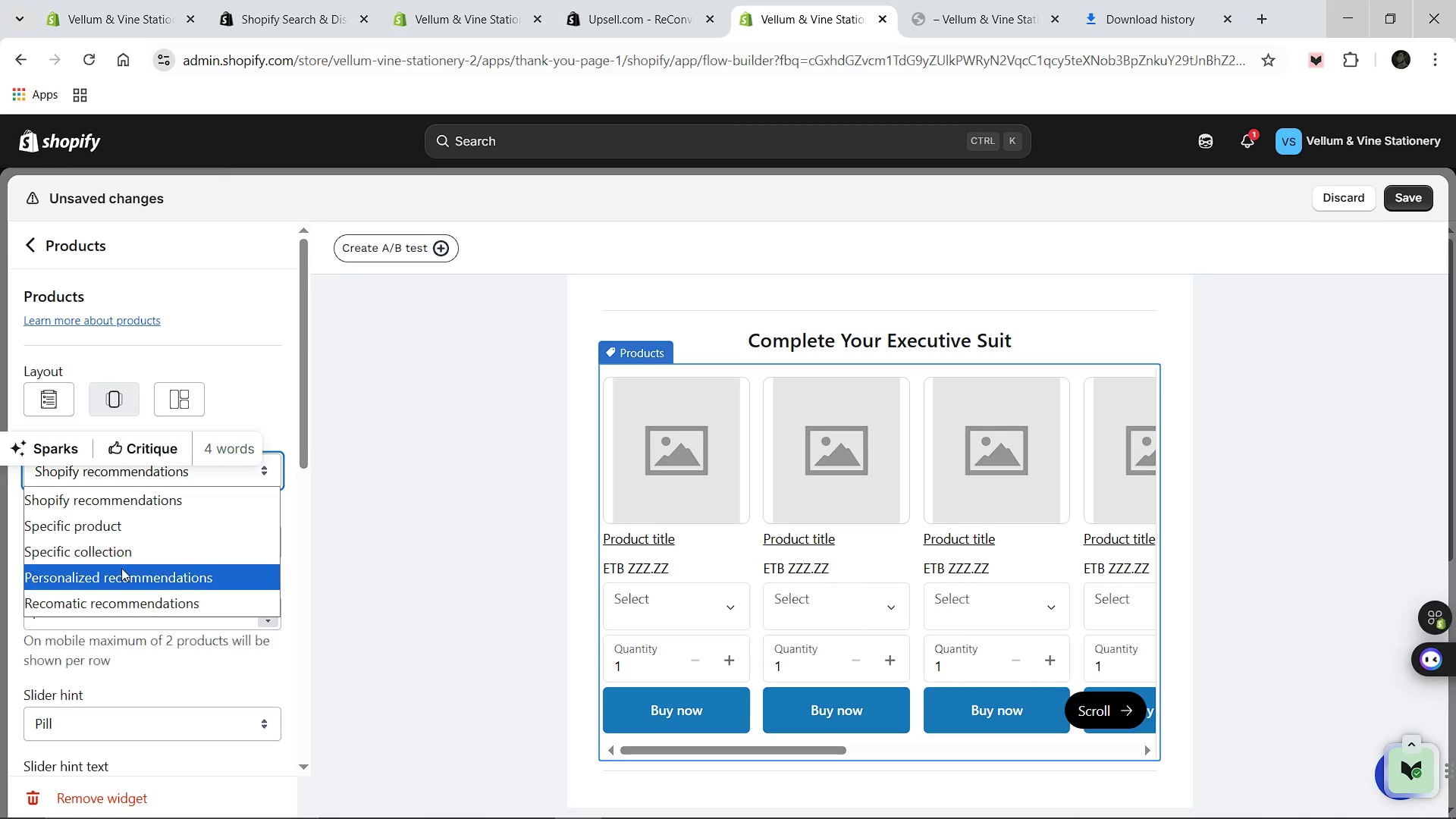 
left_click([114, 525])
 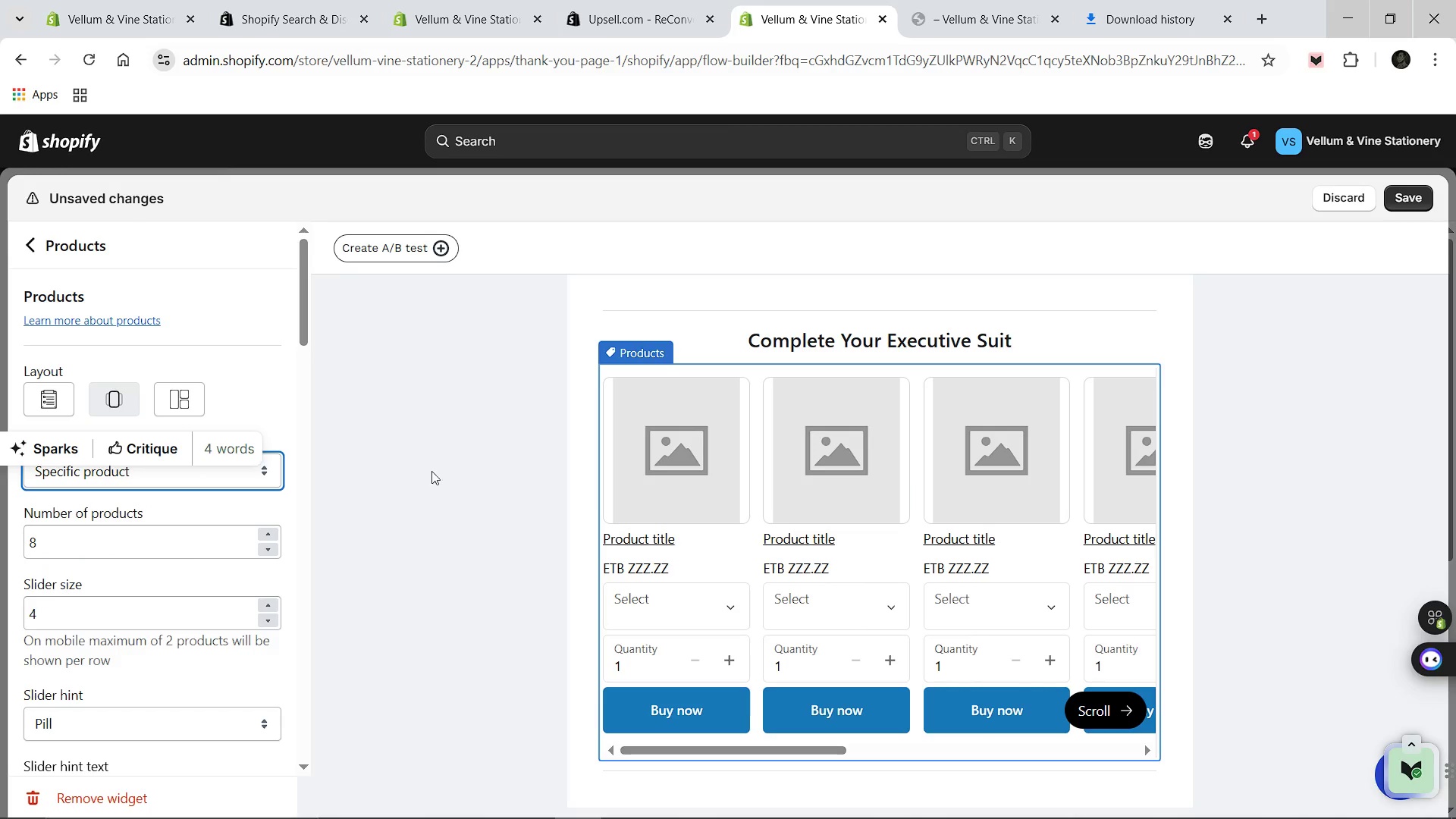 
left_click([419, 463])
 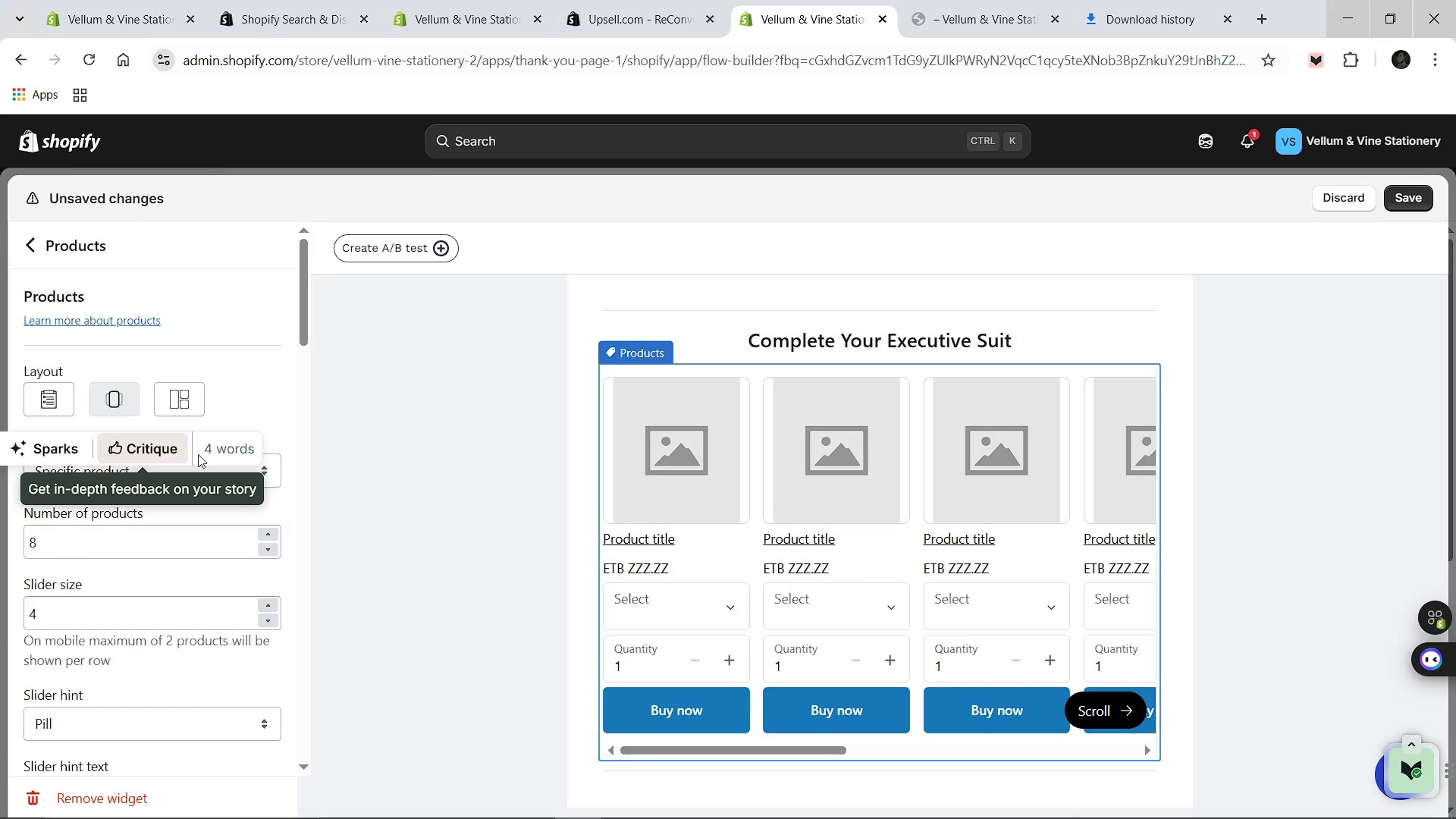 
left_click([215, 452])
 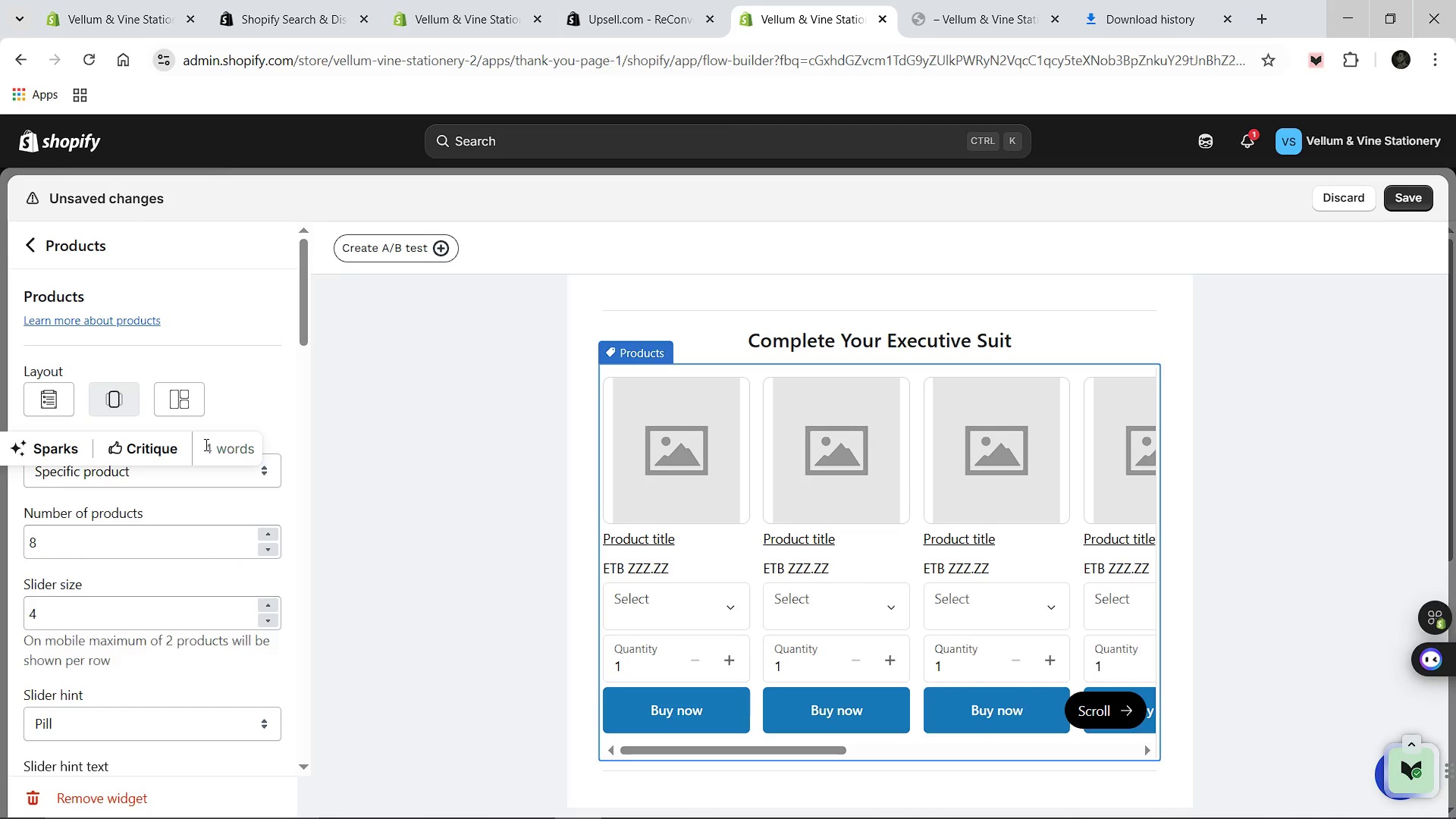 
left_click([205, 444])
 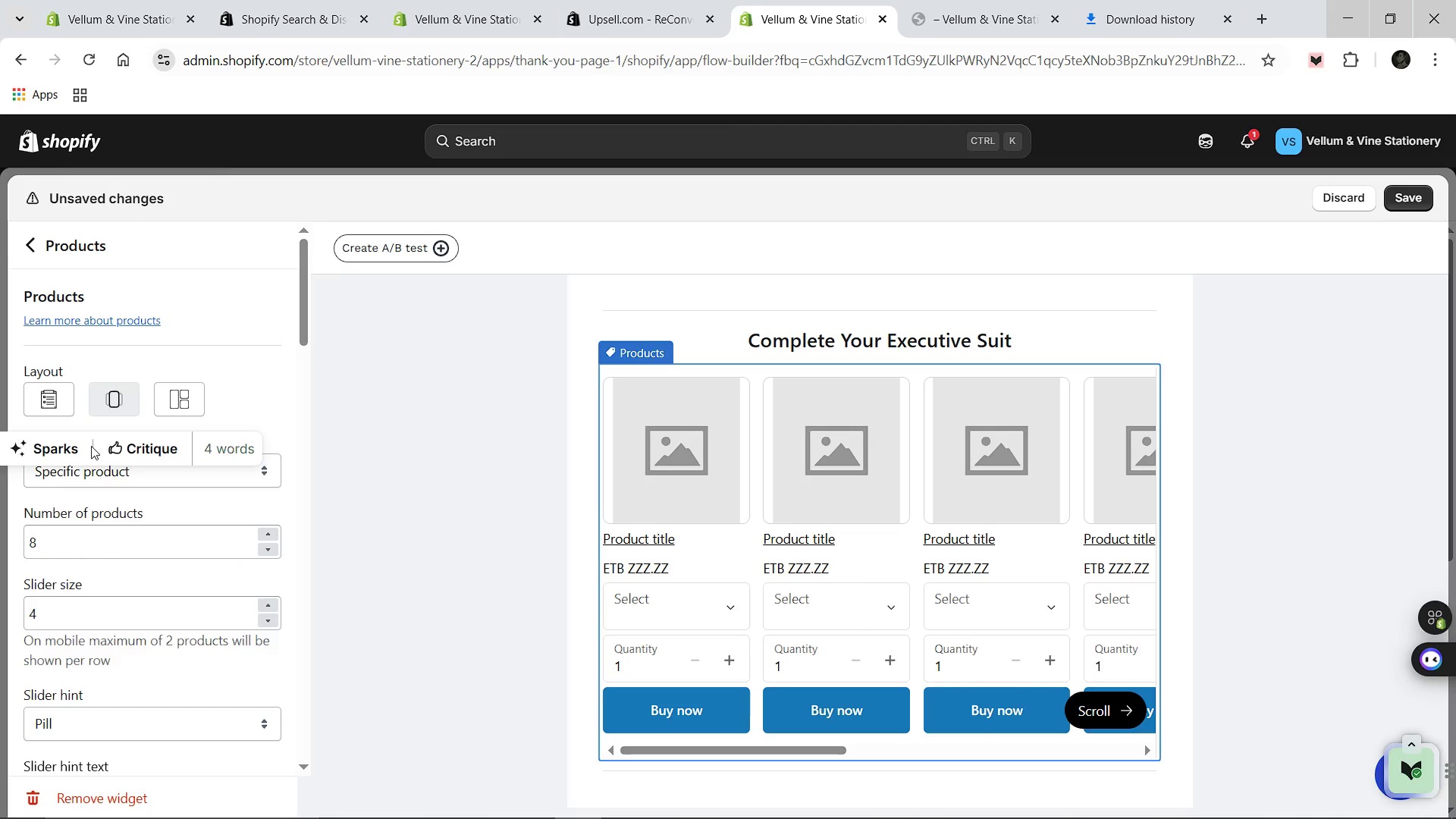 
left_click_drag(start_coordinate=[91, 446], to_coordinate=[162, 422])
 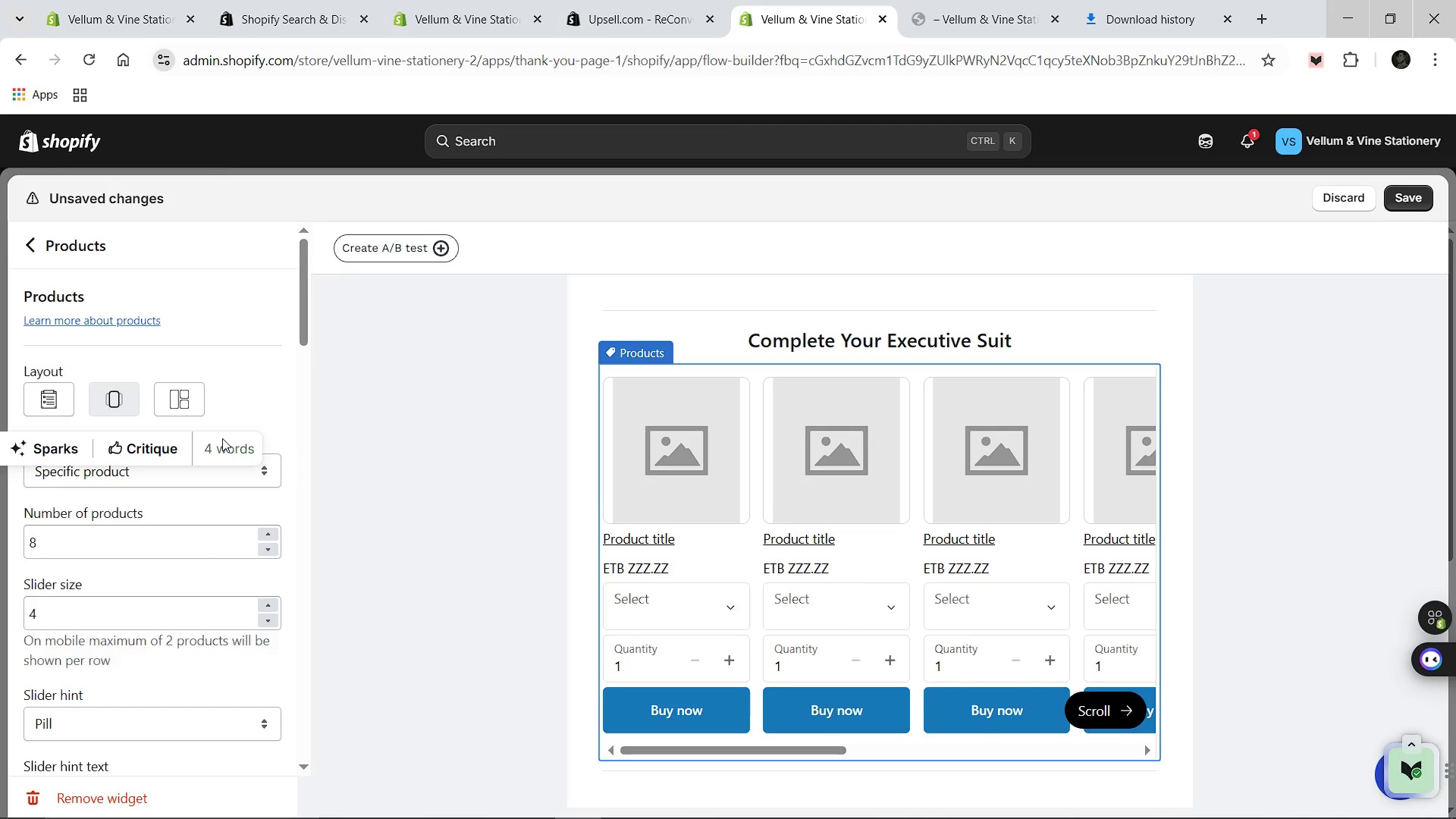 
left_click([222, 438])
 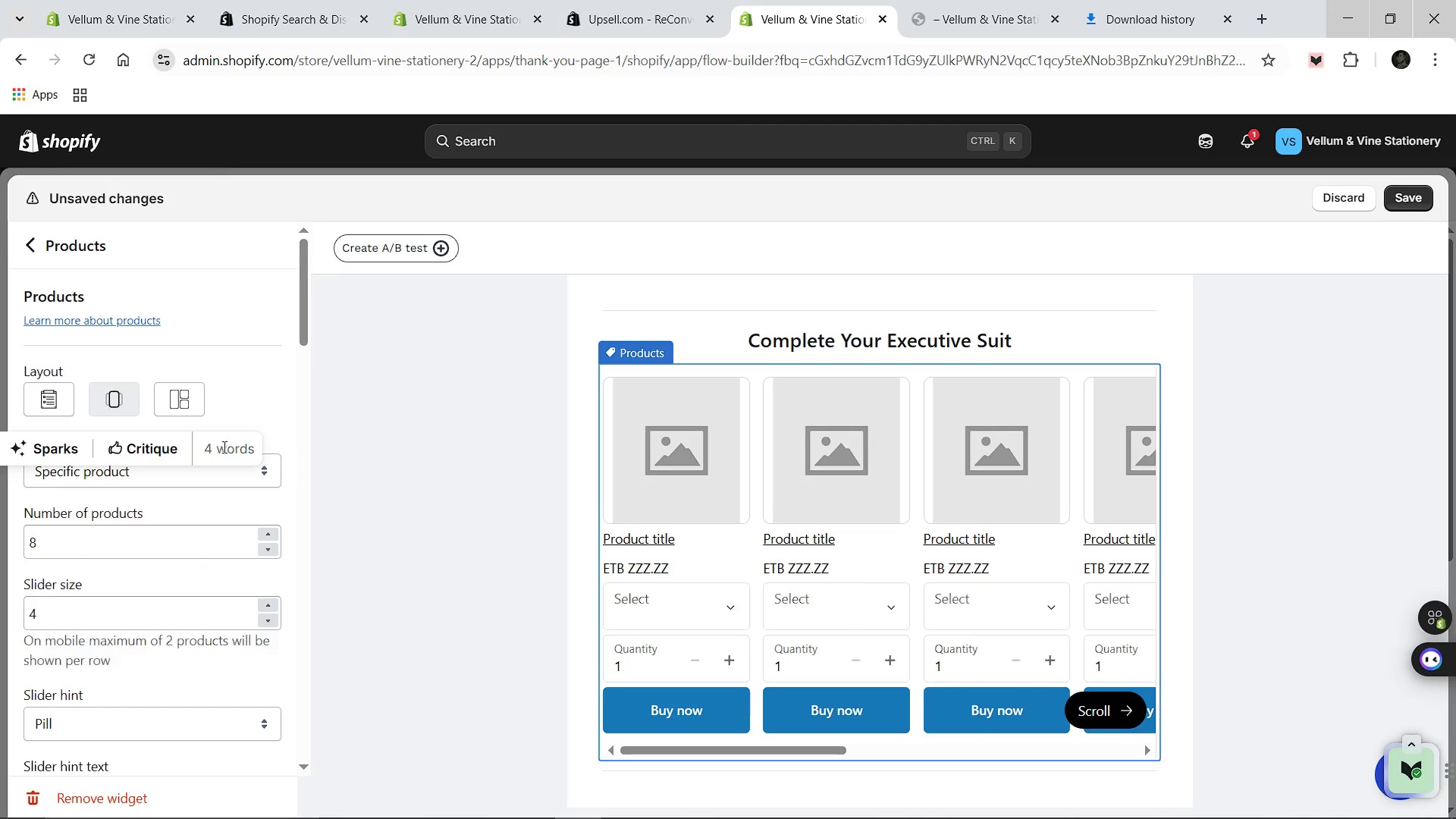 
left_click_drag(start_coordinate=[223, 447], to_coordinate=[250, 447])
 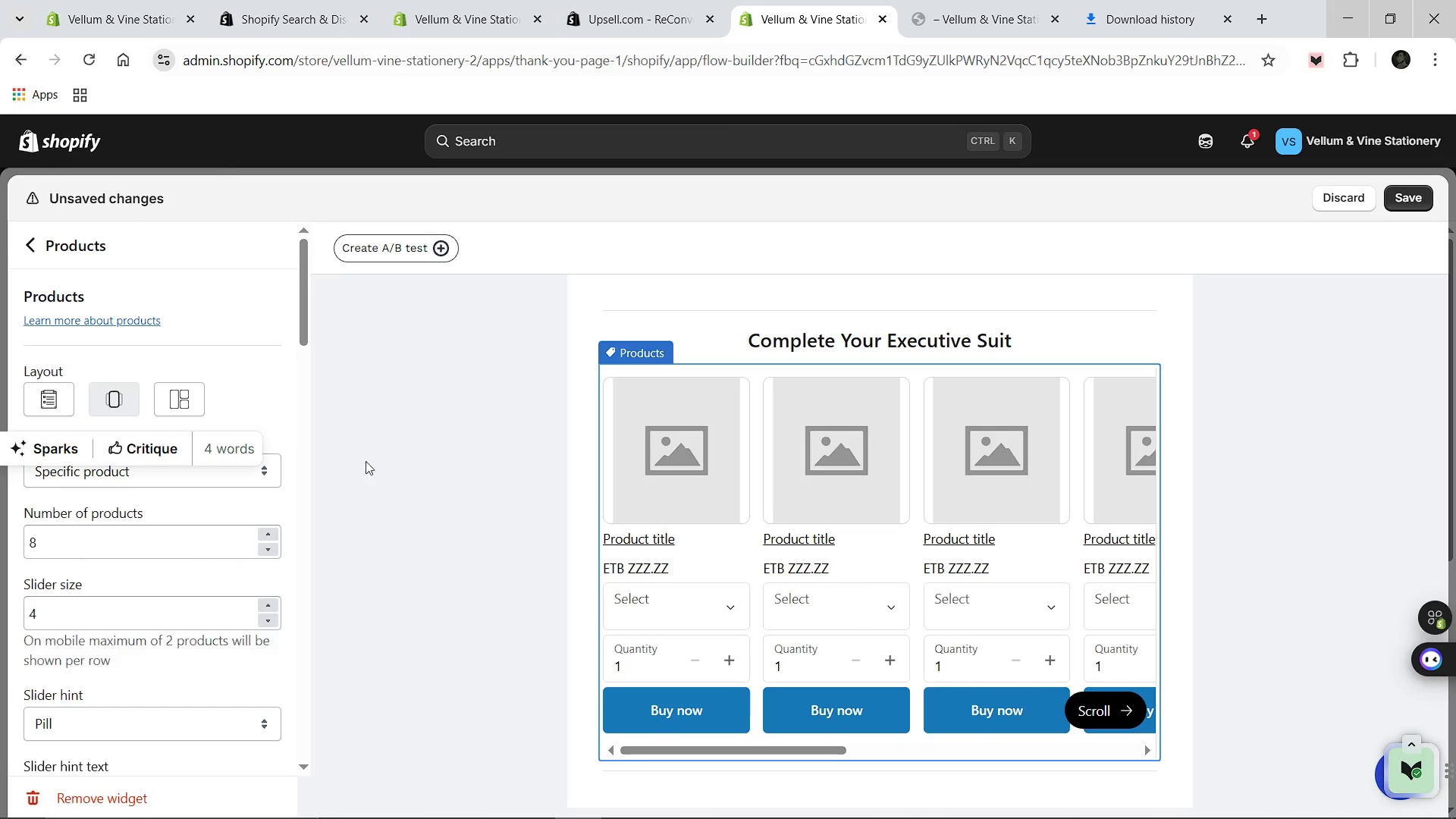 
scroll: coordinate [272, 497], scroll_direction: up, amount: 8.0
 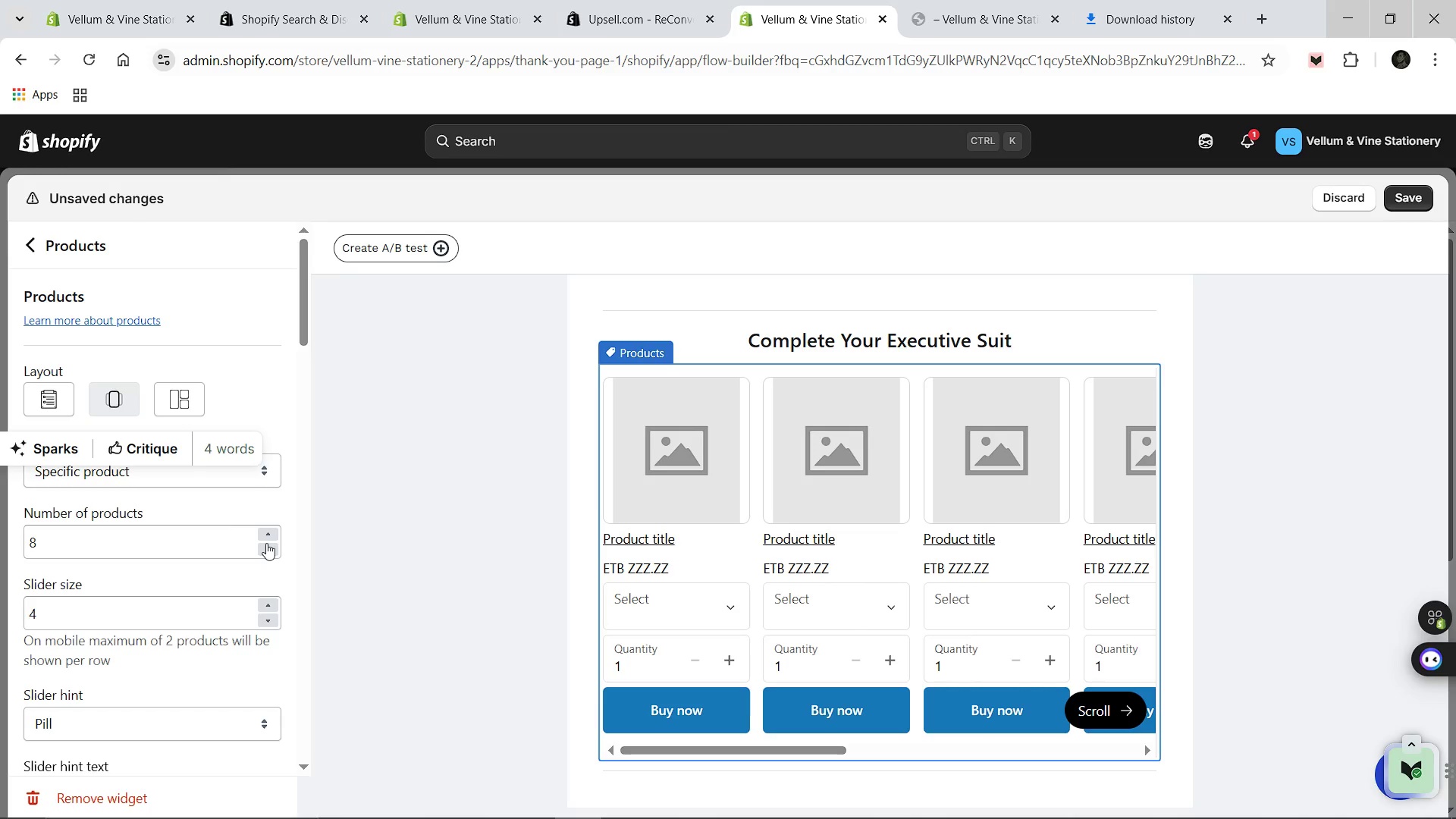 
left_click([267, 543])
 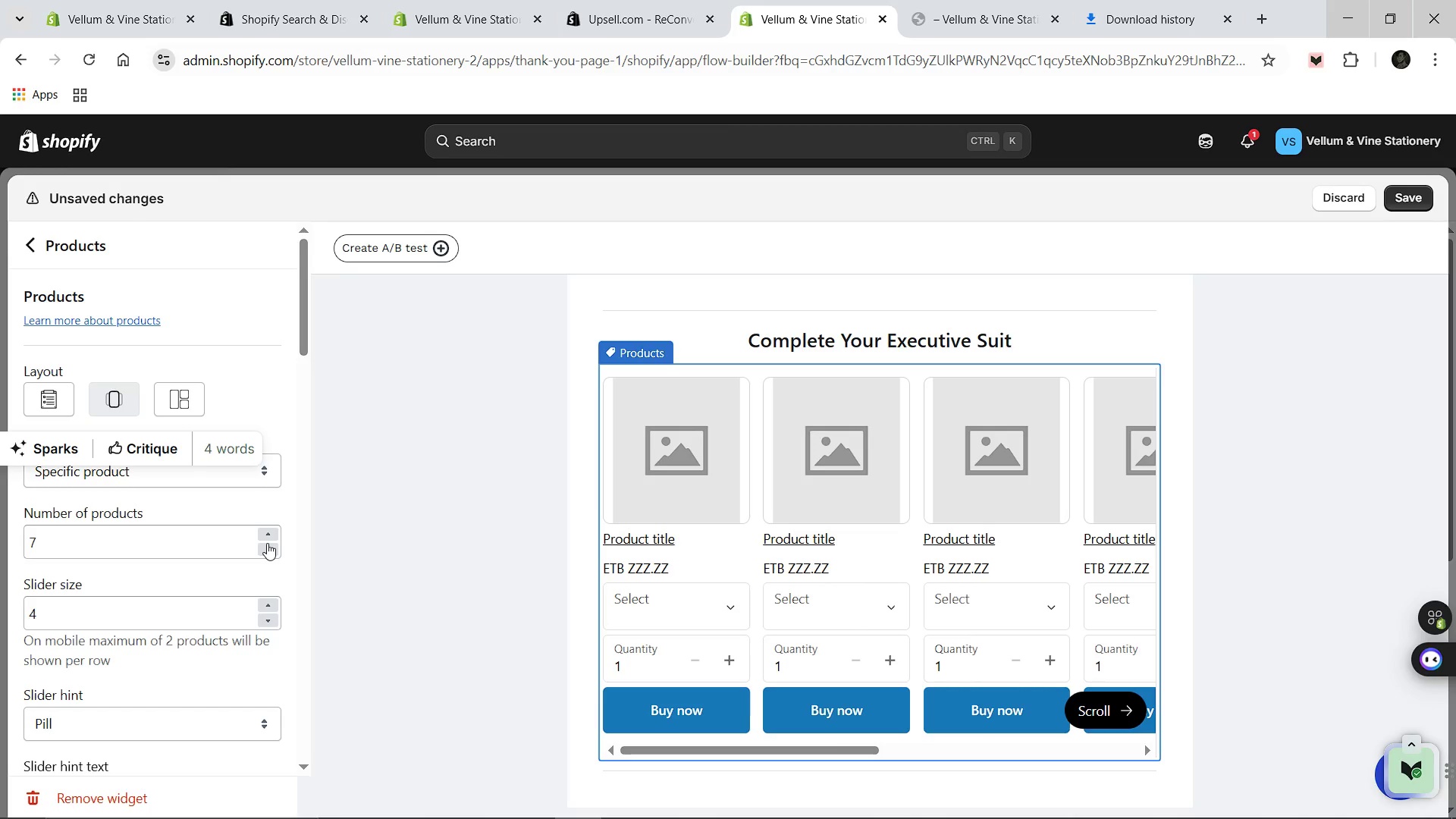 
left_click([267, 543])
 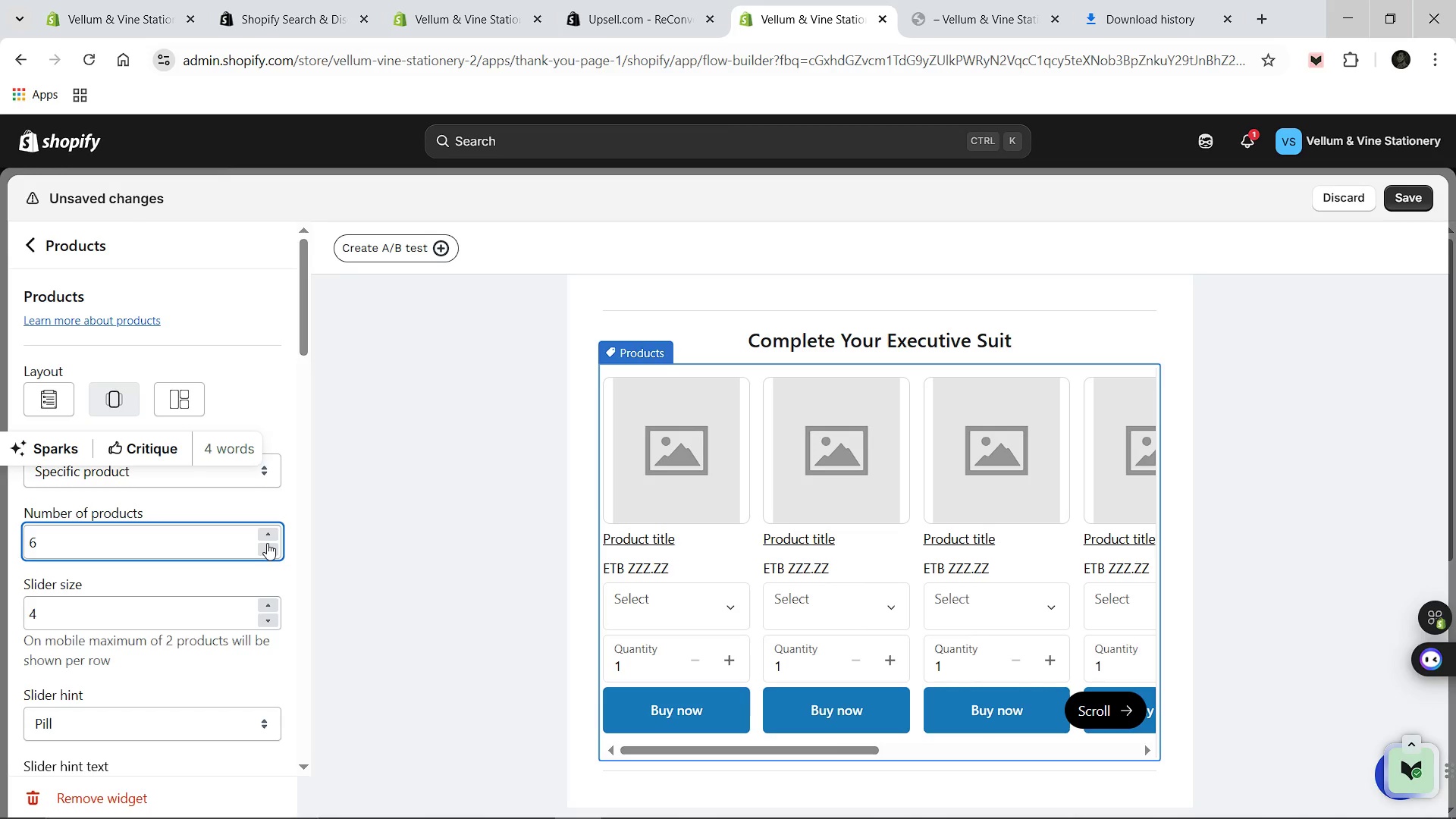 
left_click([267, 543])
 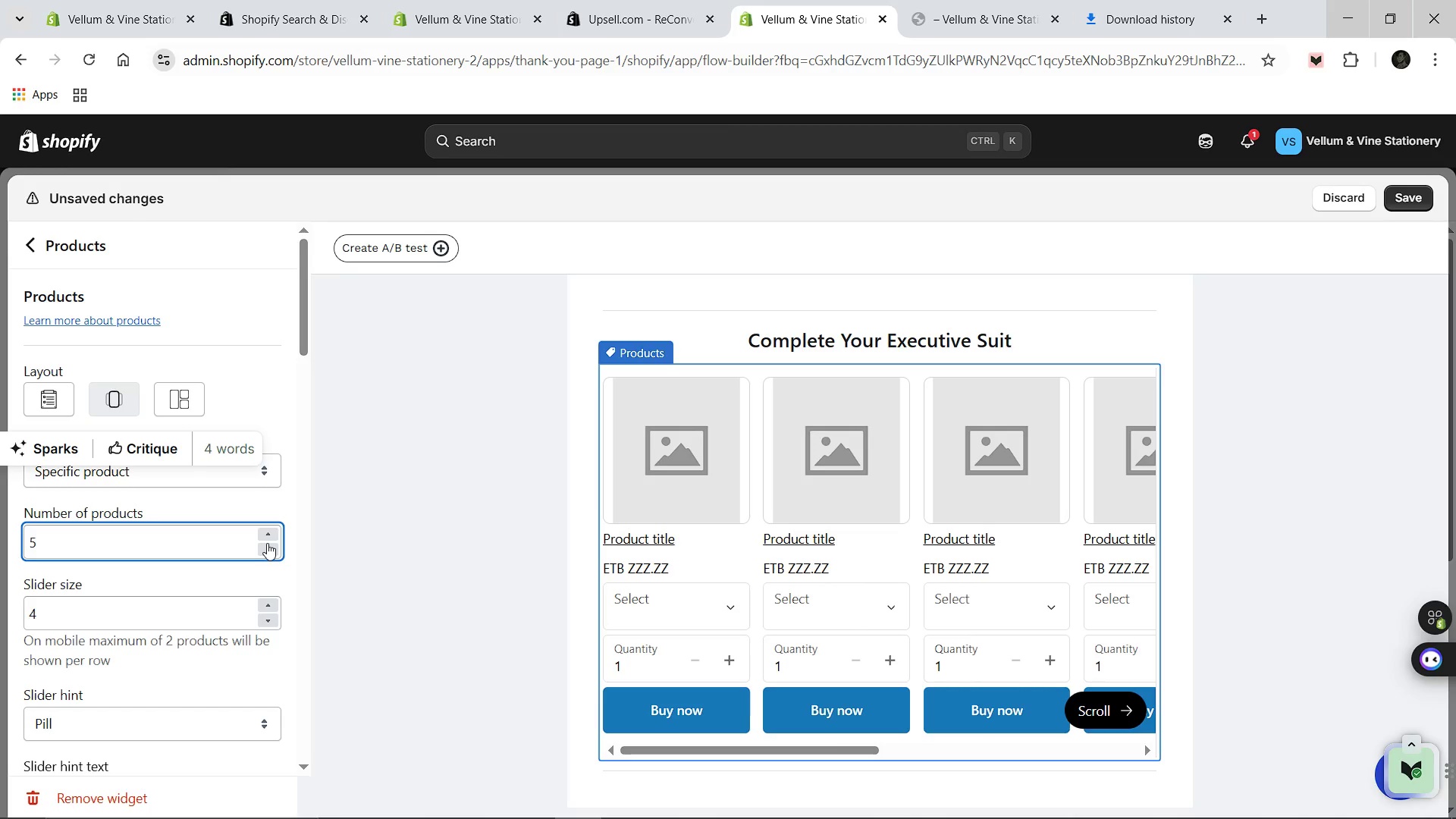 
left_click([267, 543])
 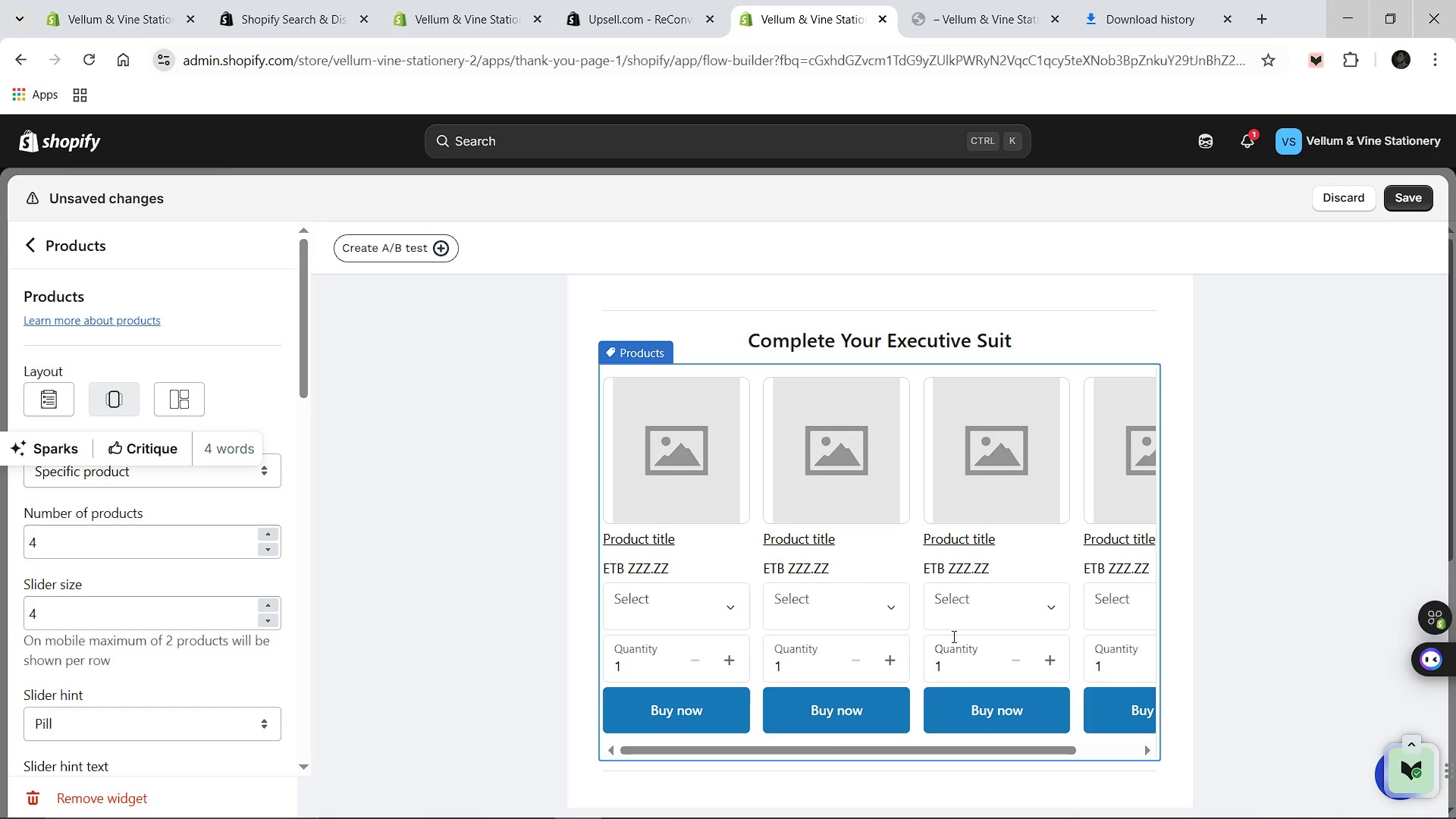 
scroll: coordinate [959, 630], scroll_direction: none, amount: 0.0
 